 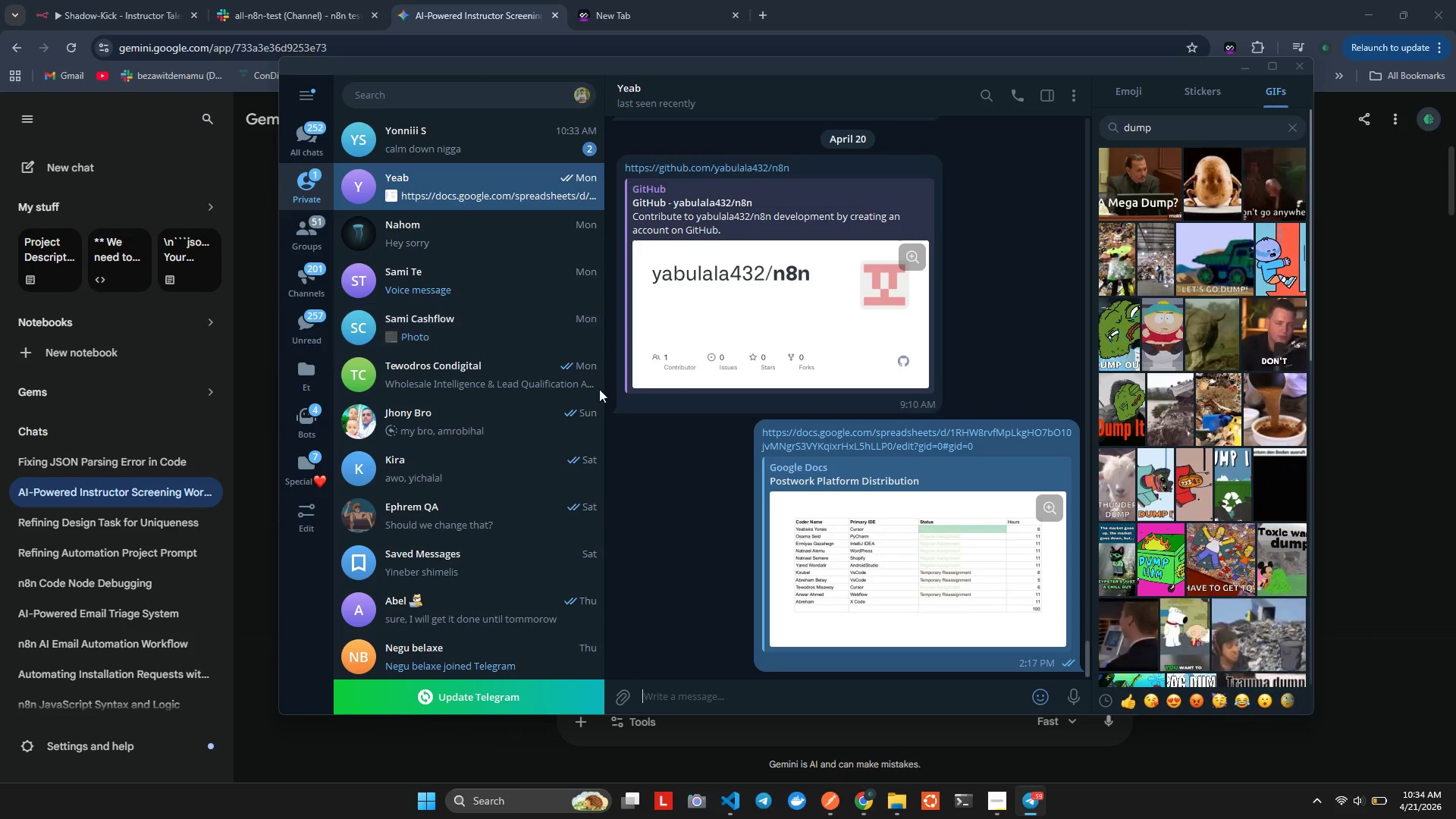 
key(Backquote)
 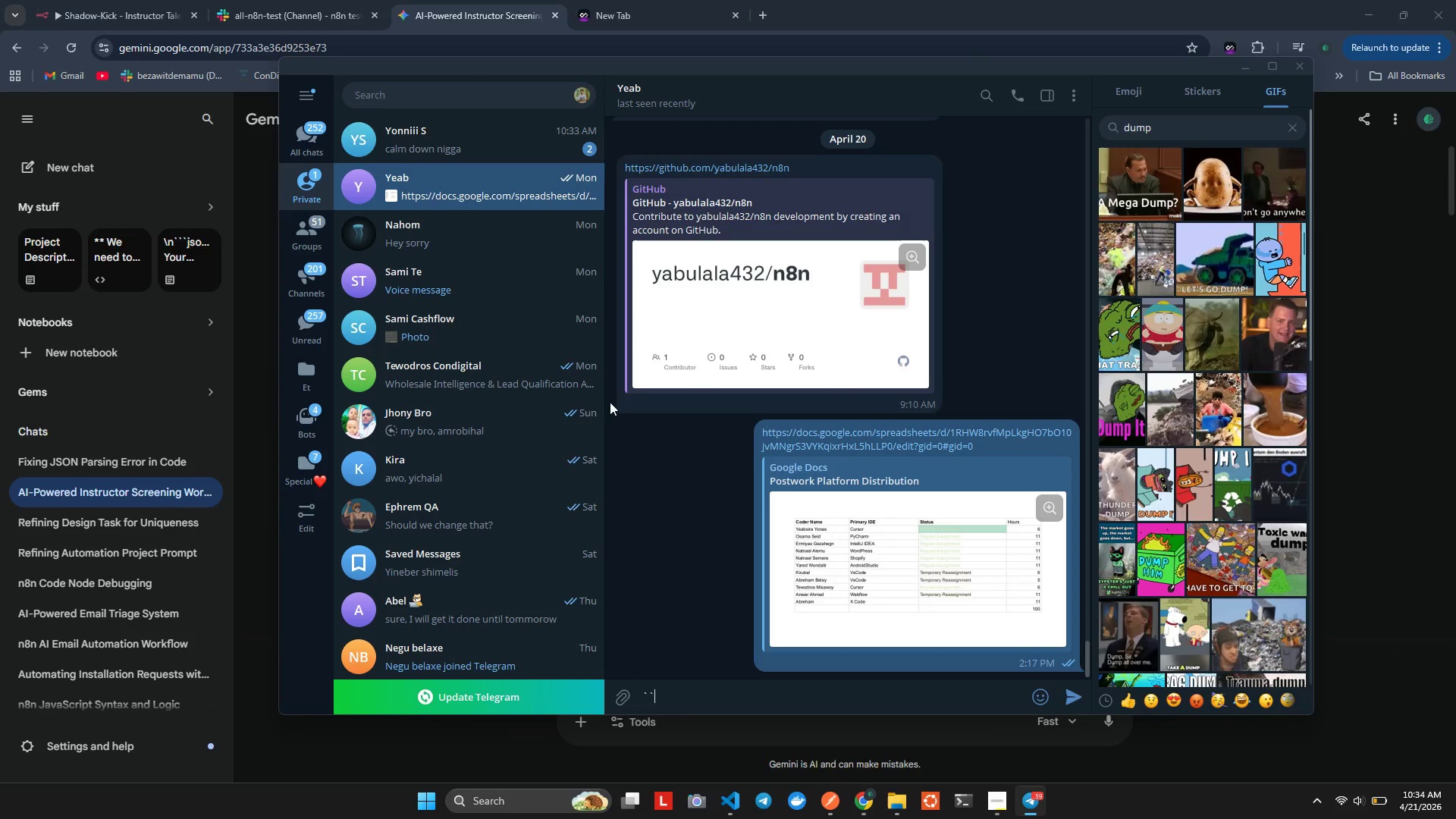 
key(Backquote)
 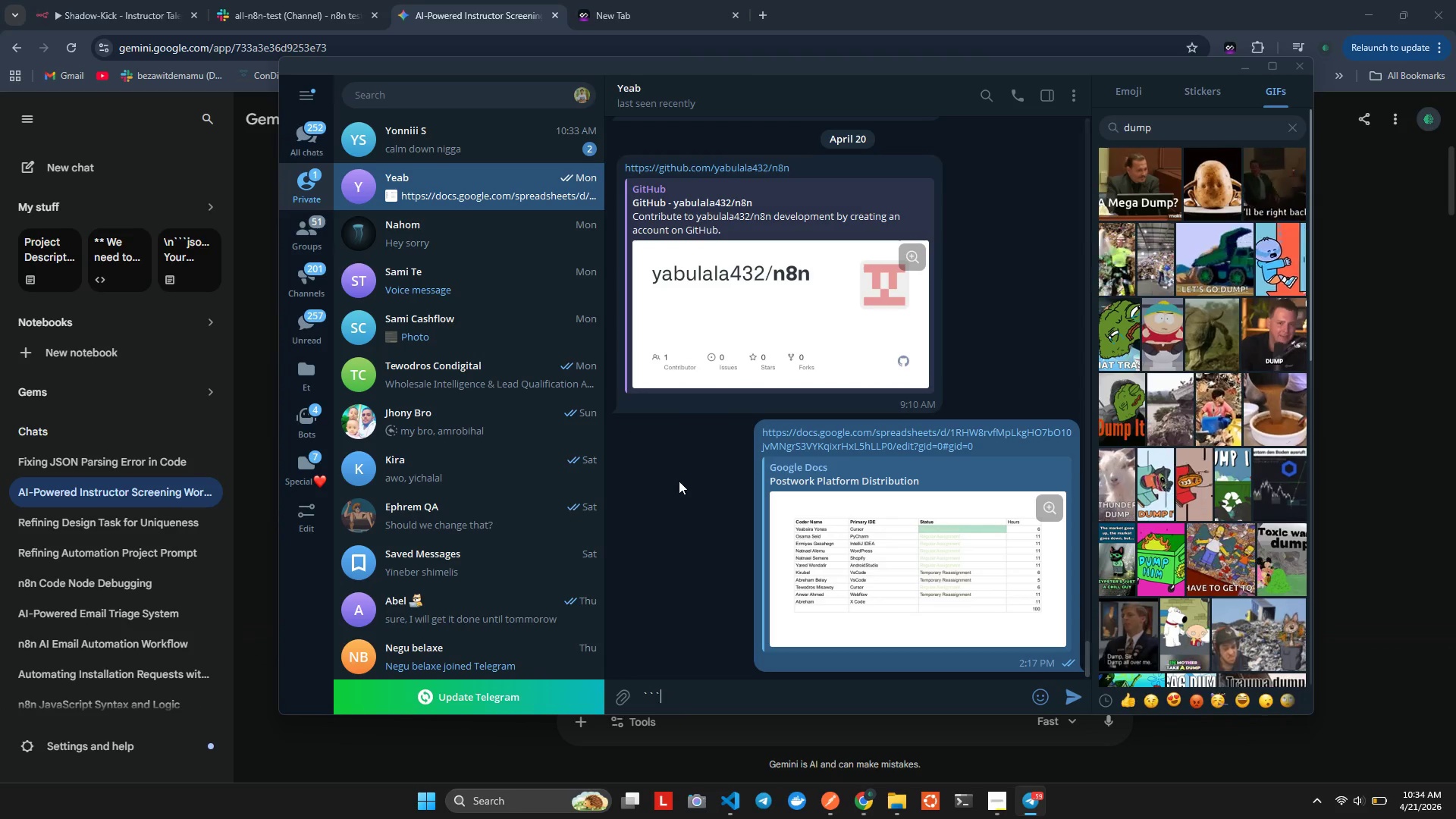 
key(Backquote)
 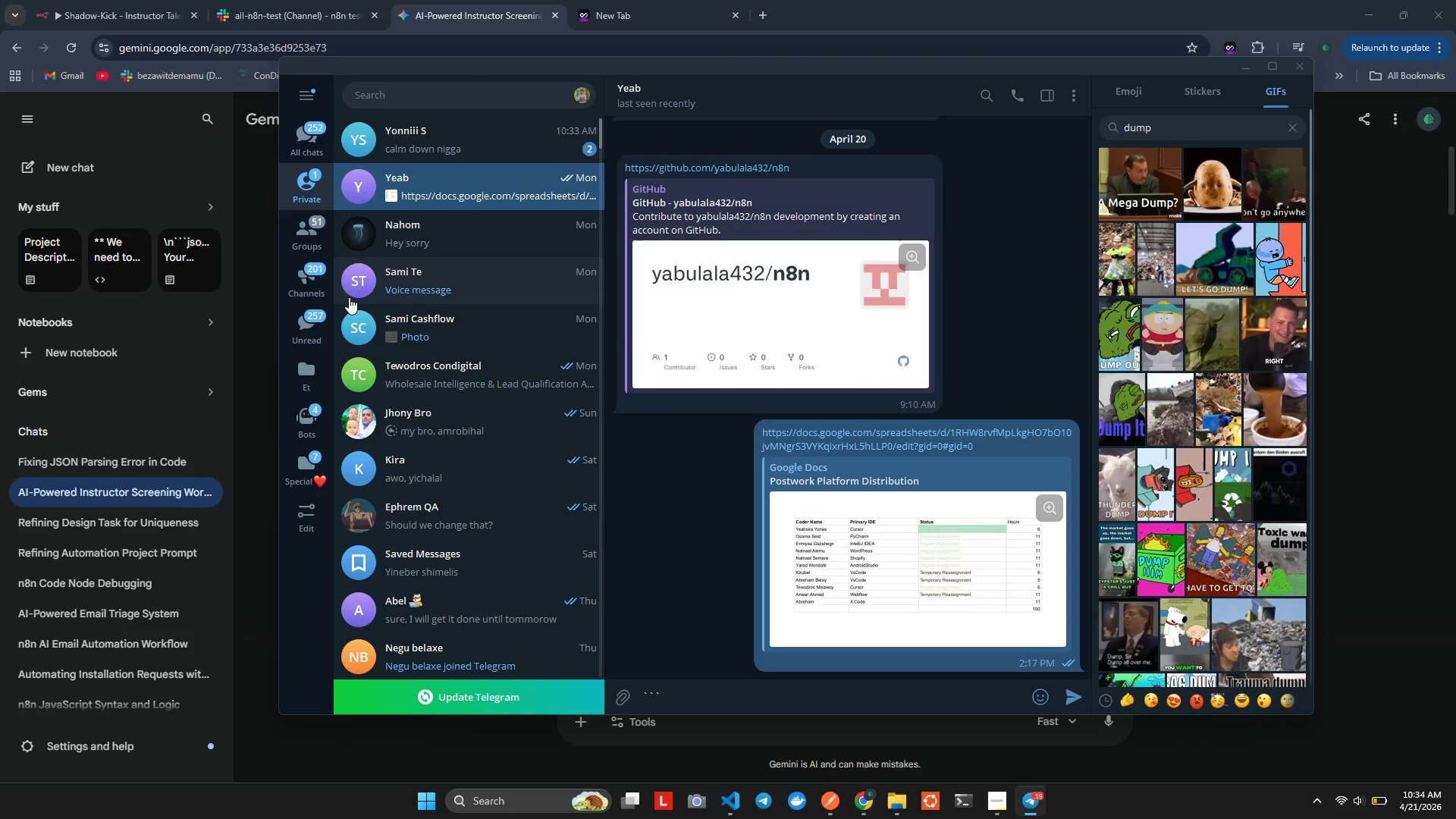 
key(Shift+Enter)
 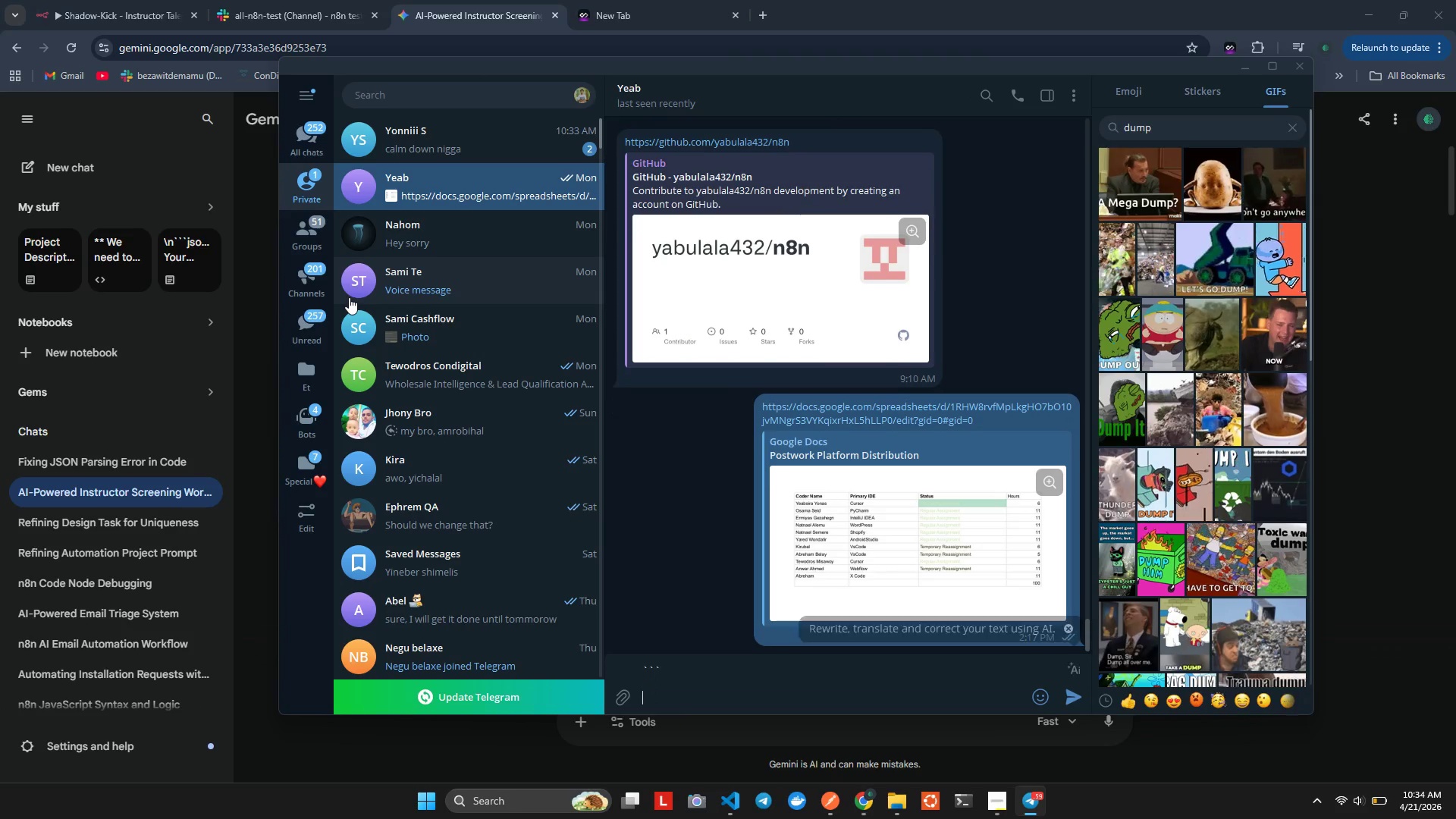 
key(Shift+Enter)
 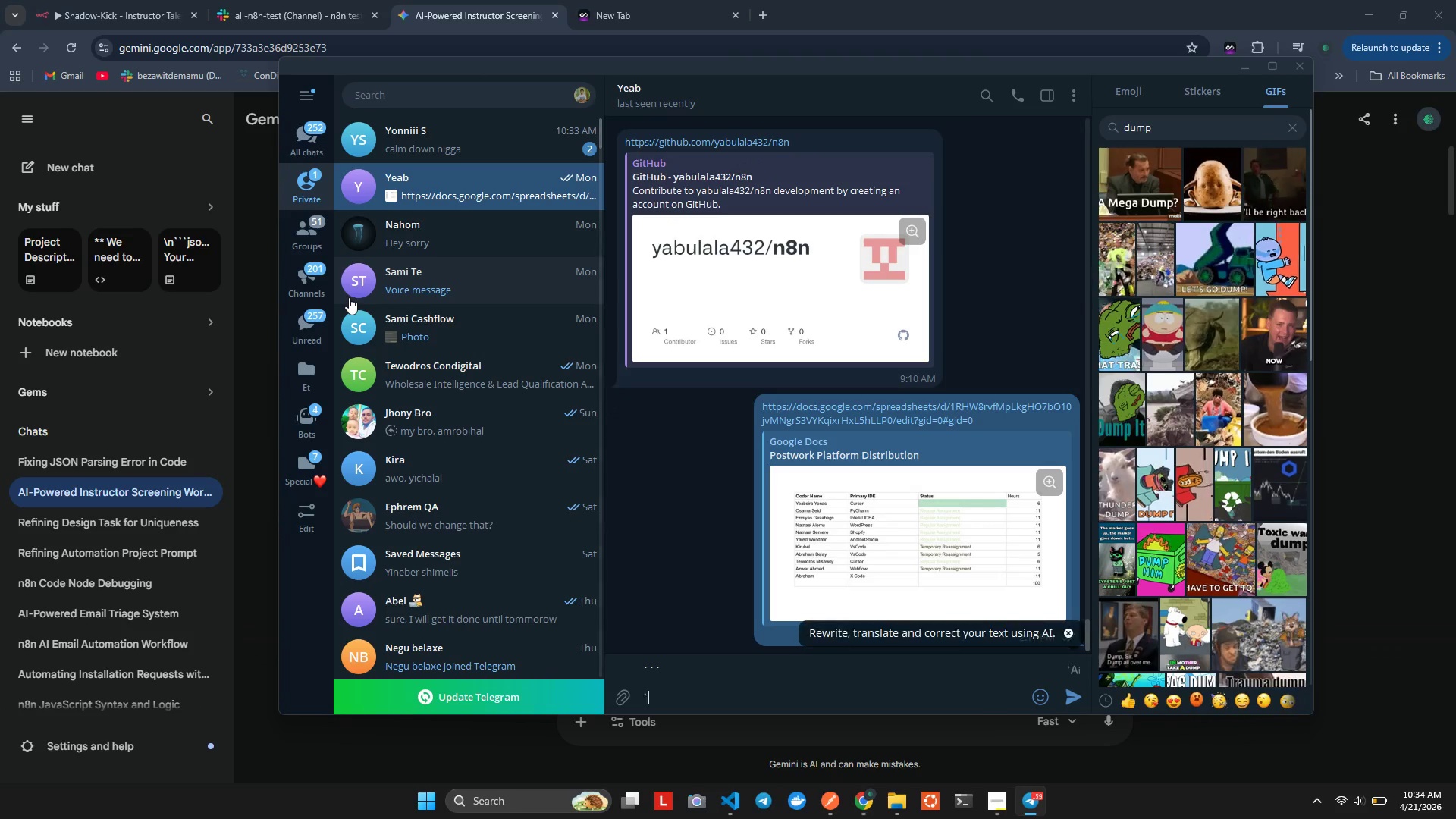 
key(Backquote)
 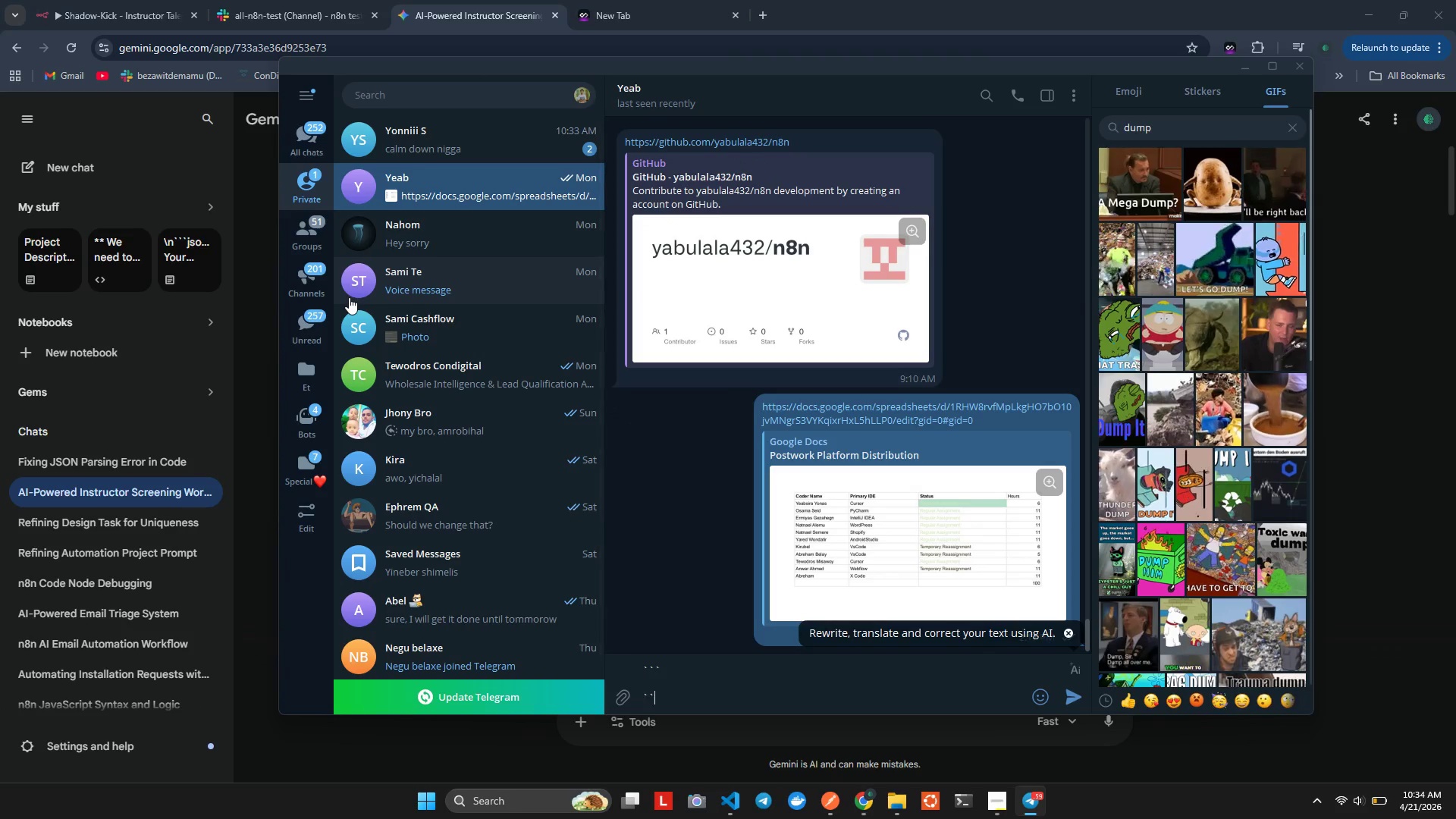 
key(Backquote)
 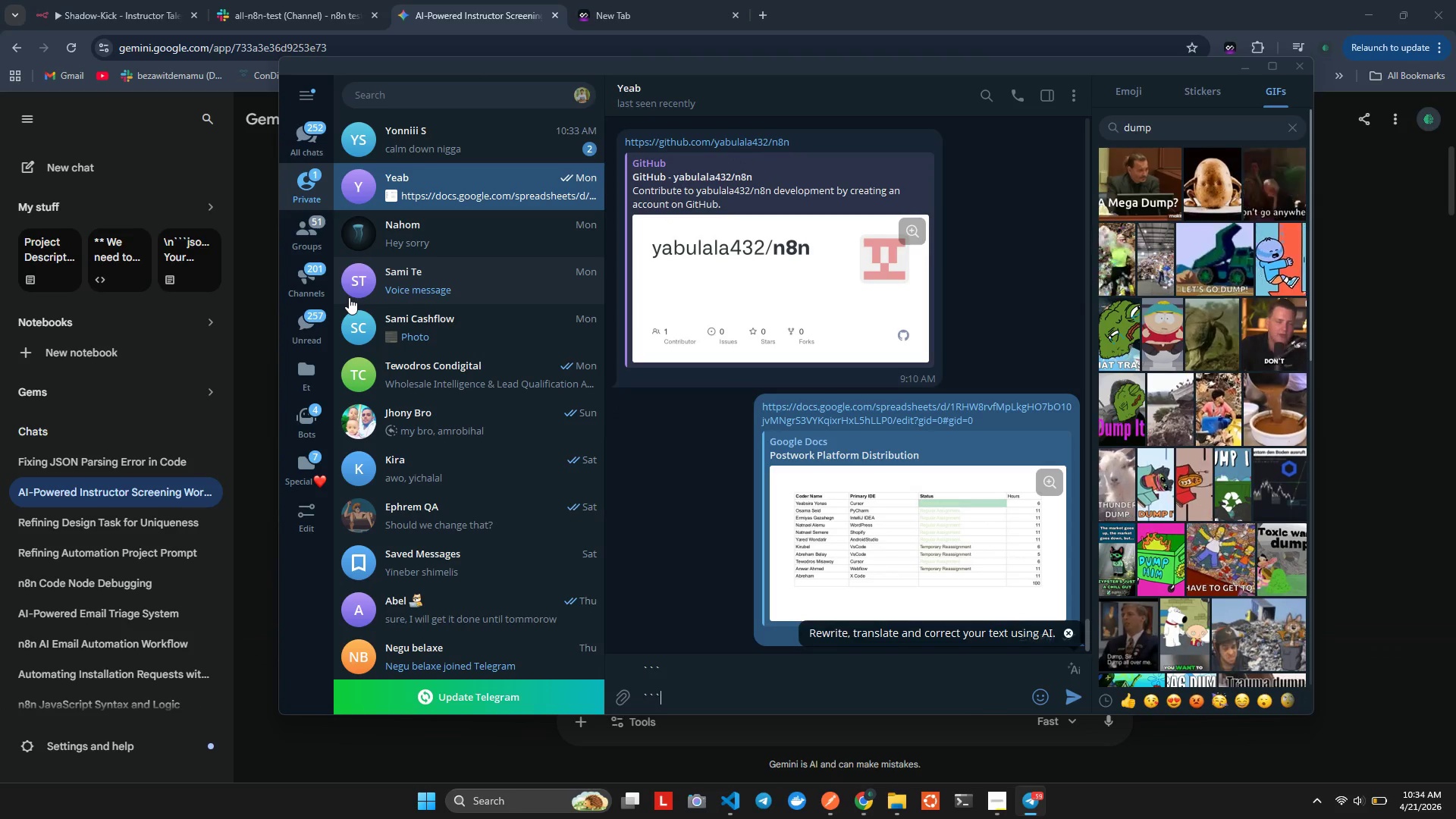 
key(Backquote)
 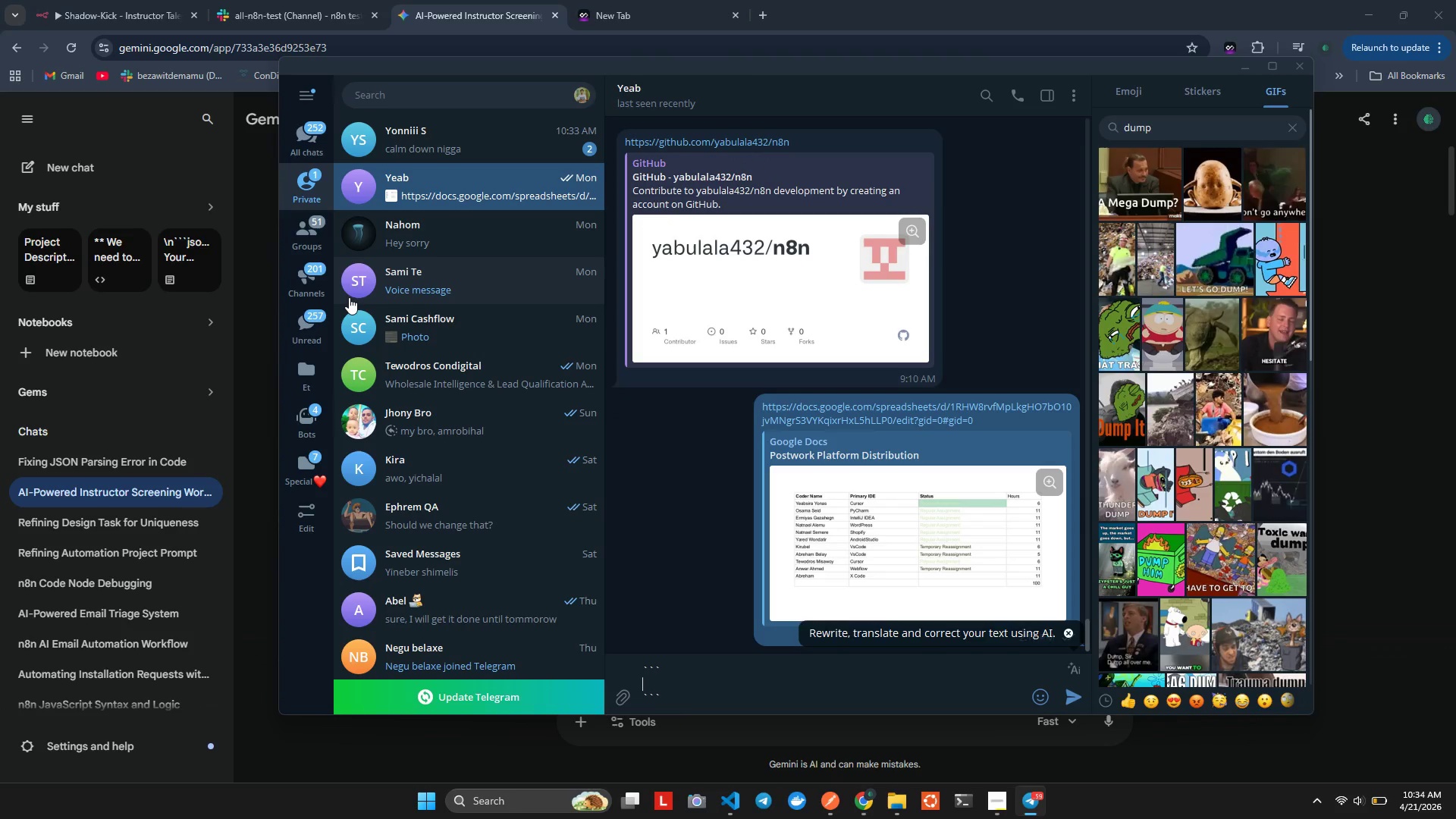 
key(ArrowUp)
 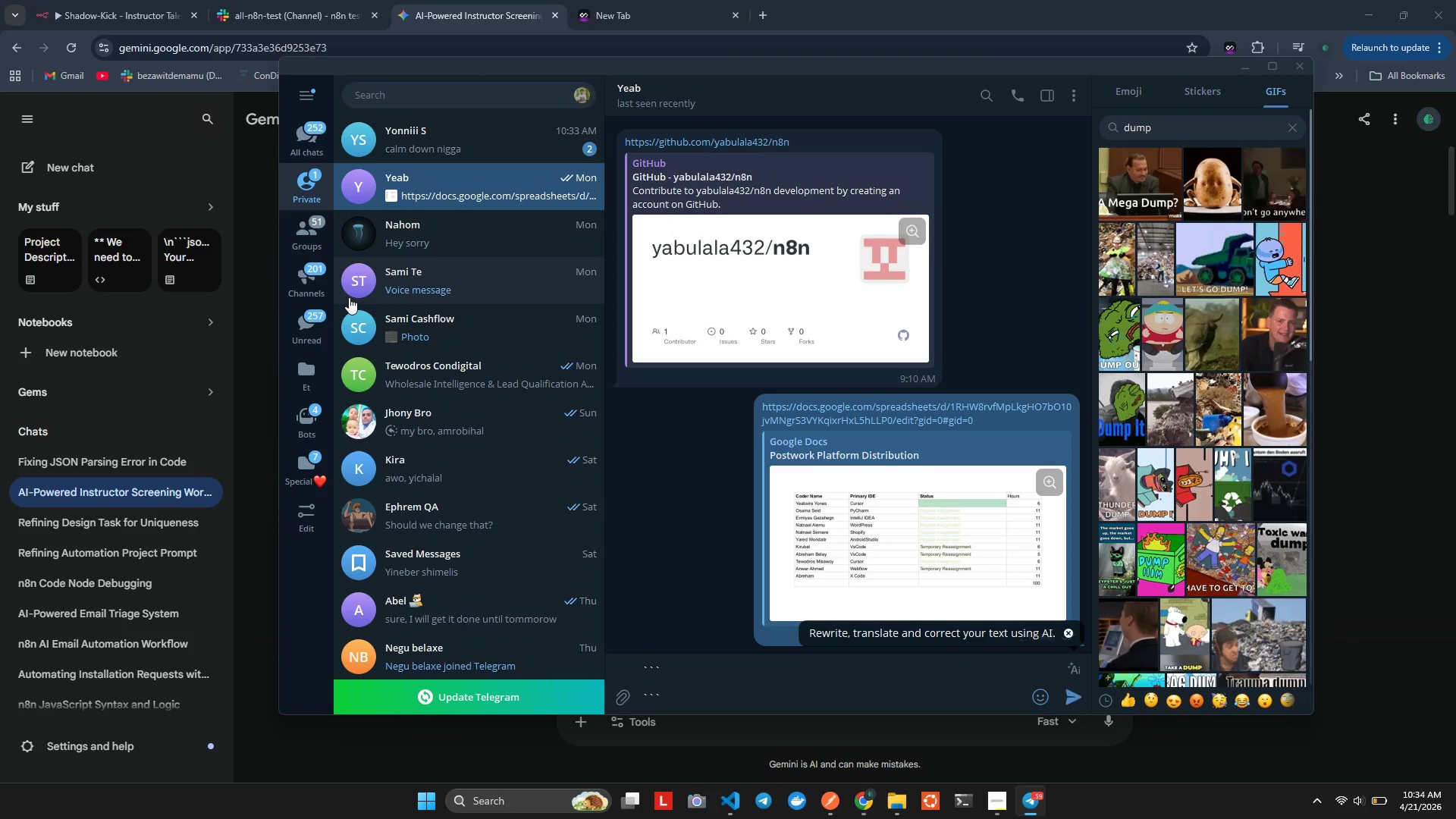 
key(Control+ControlLeft)
 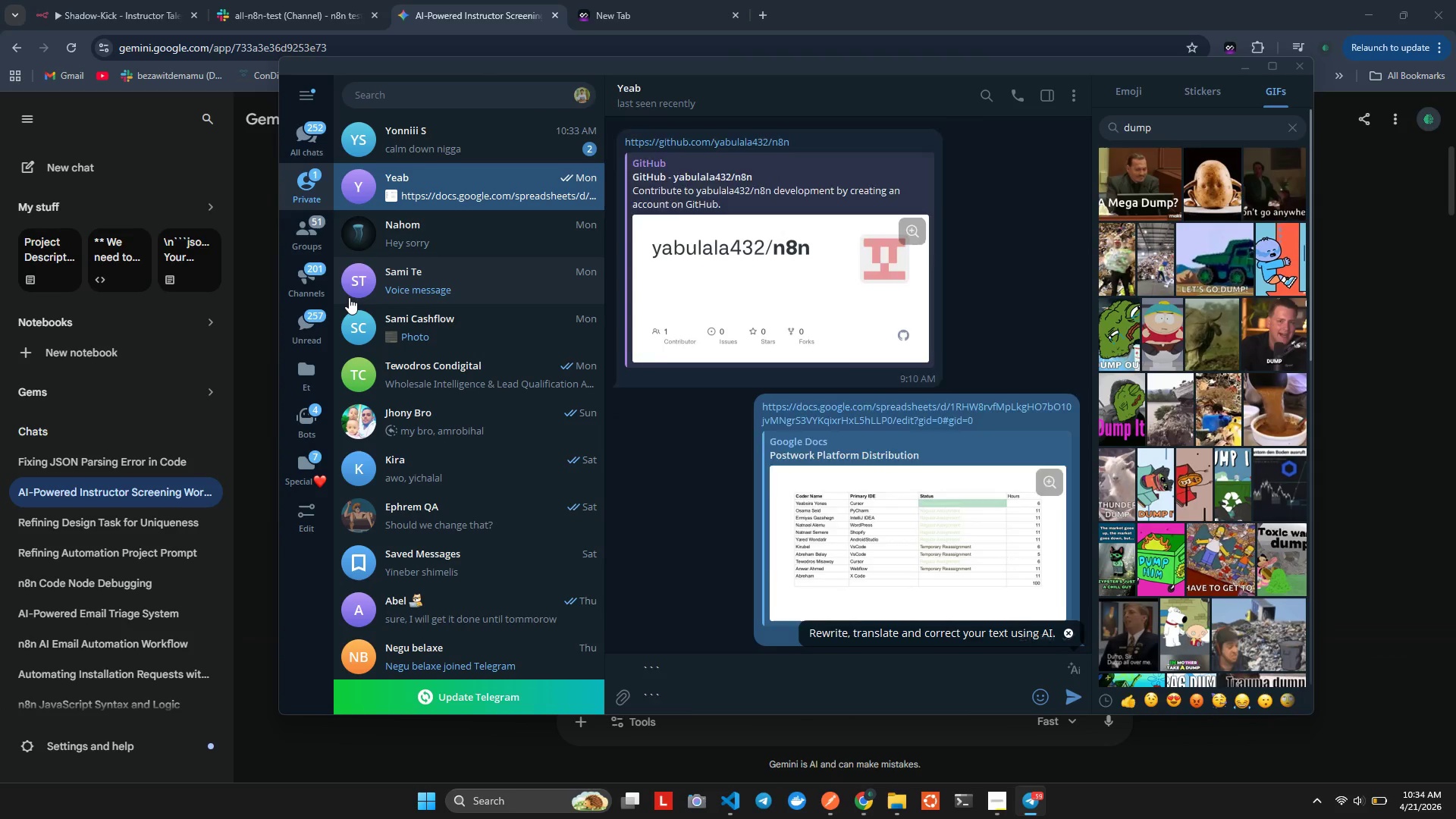 
key(Control+V)
 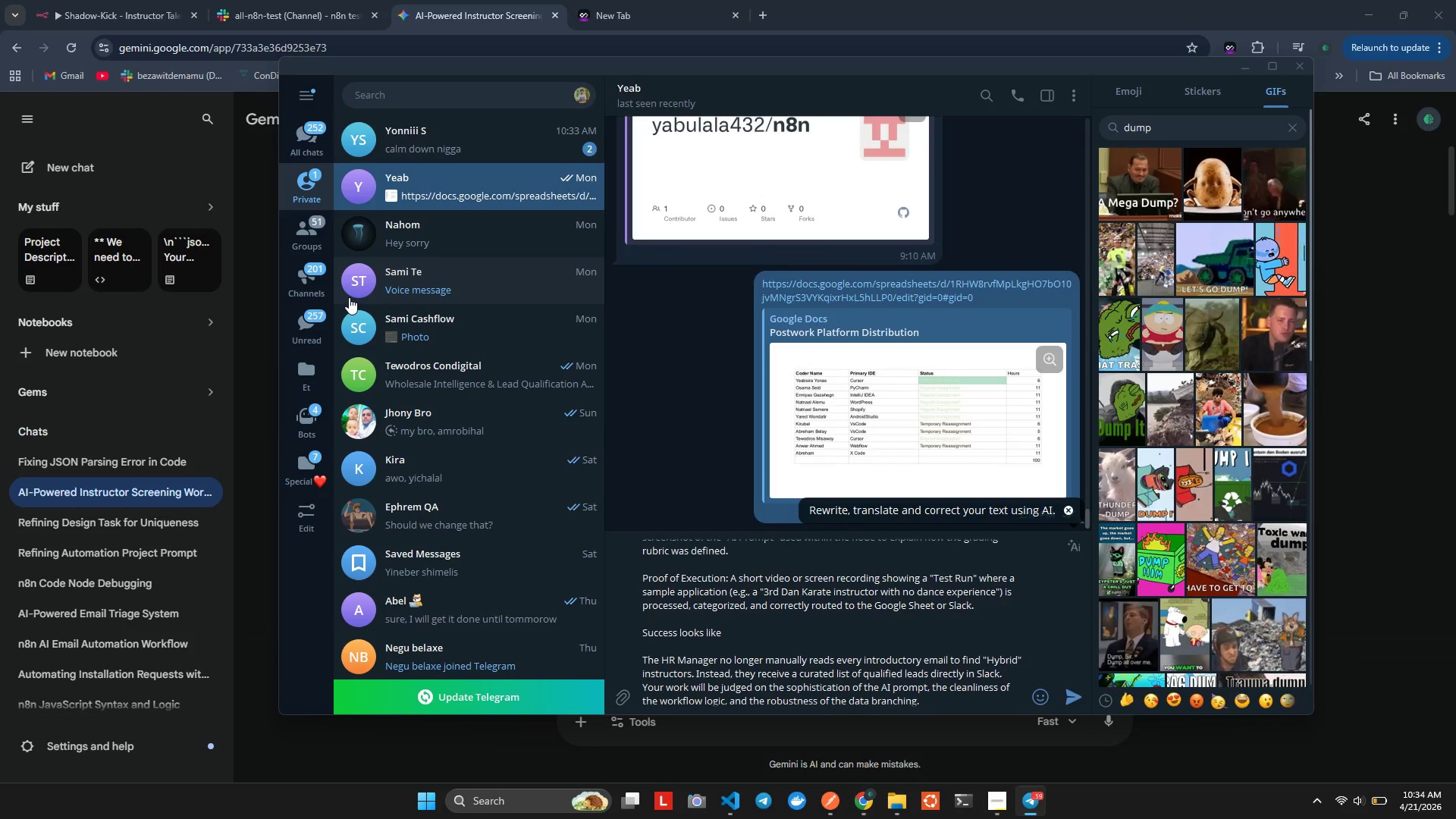 
key(Enter)
 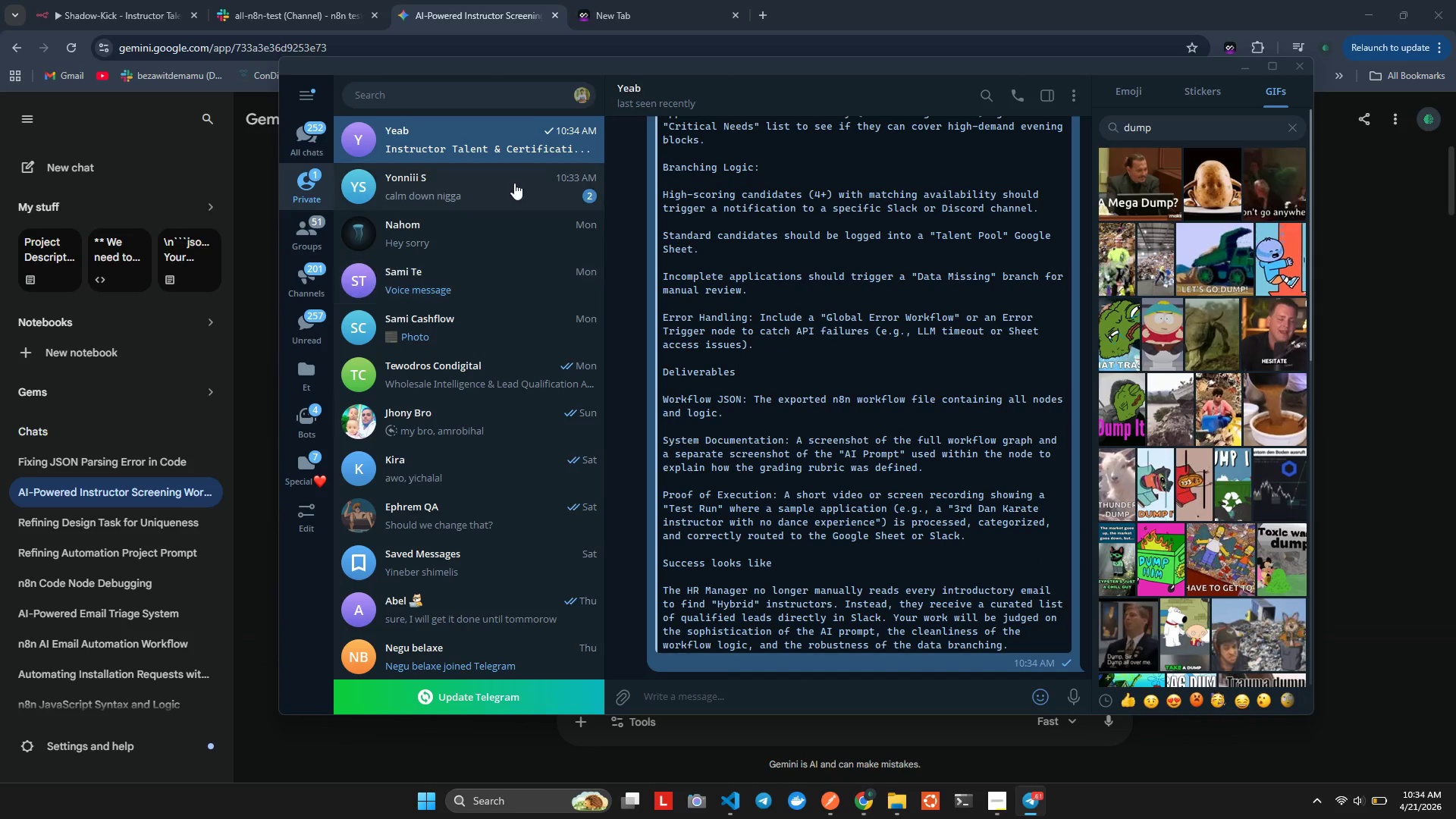 
scroll: coordinate [1026, 416], scroll_direction: down, amount: 6.0
 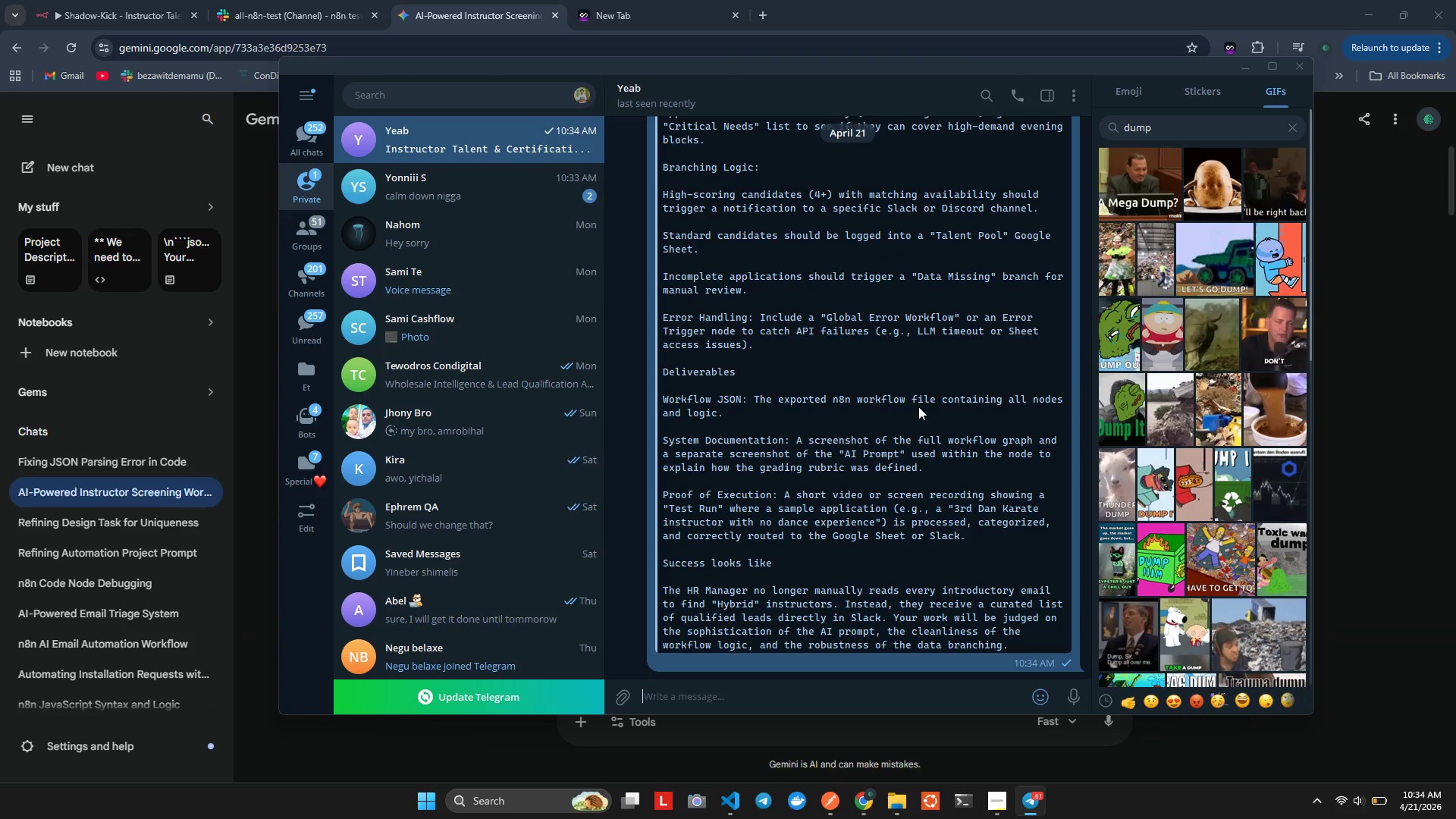 
scroll: coordinate [881, 410], scroll_direction: up, amount: 13.0
 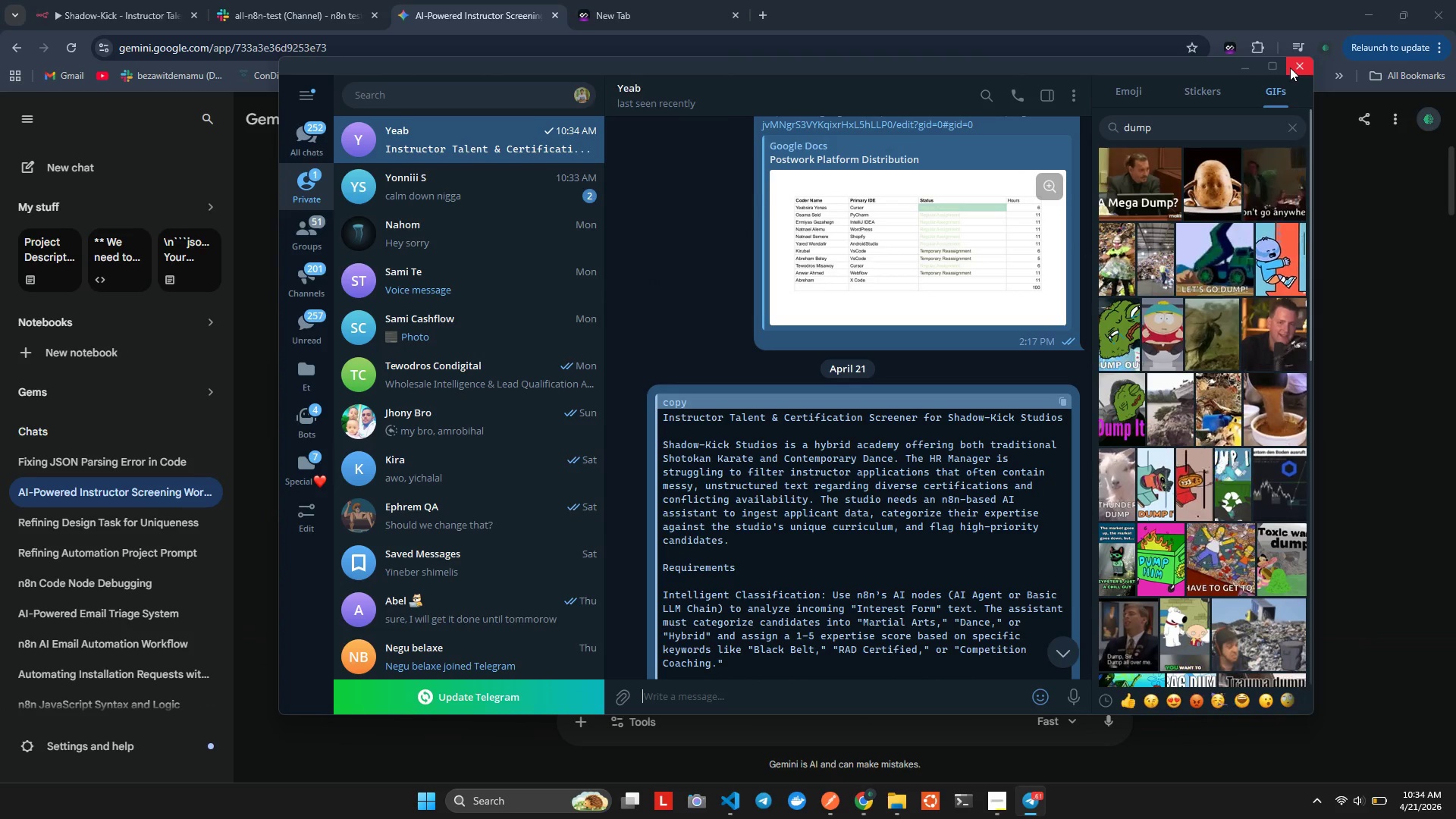 
scroll: coordinate [914, 611], scroll_direction: down, amount: 2.0
 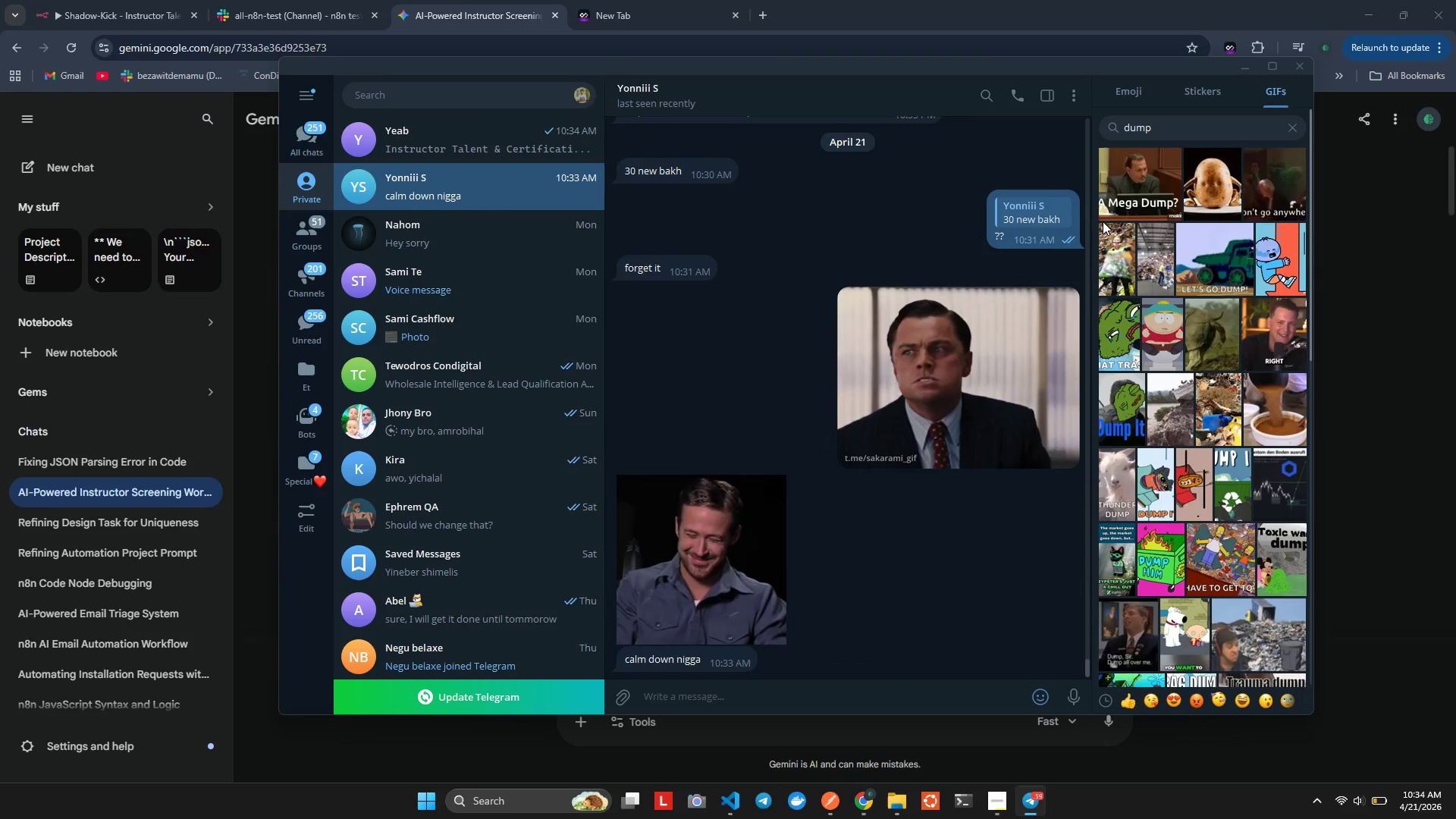 
left_click([499, 169])
 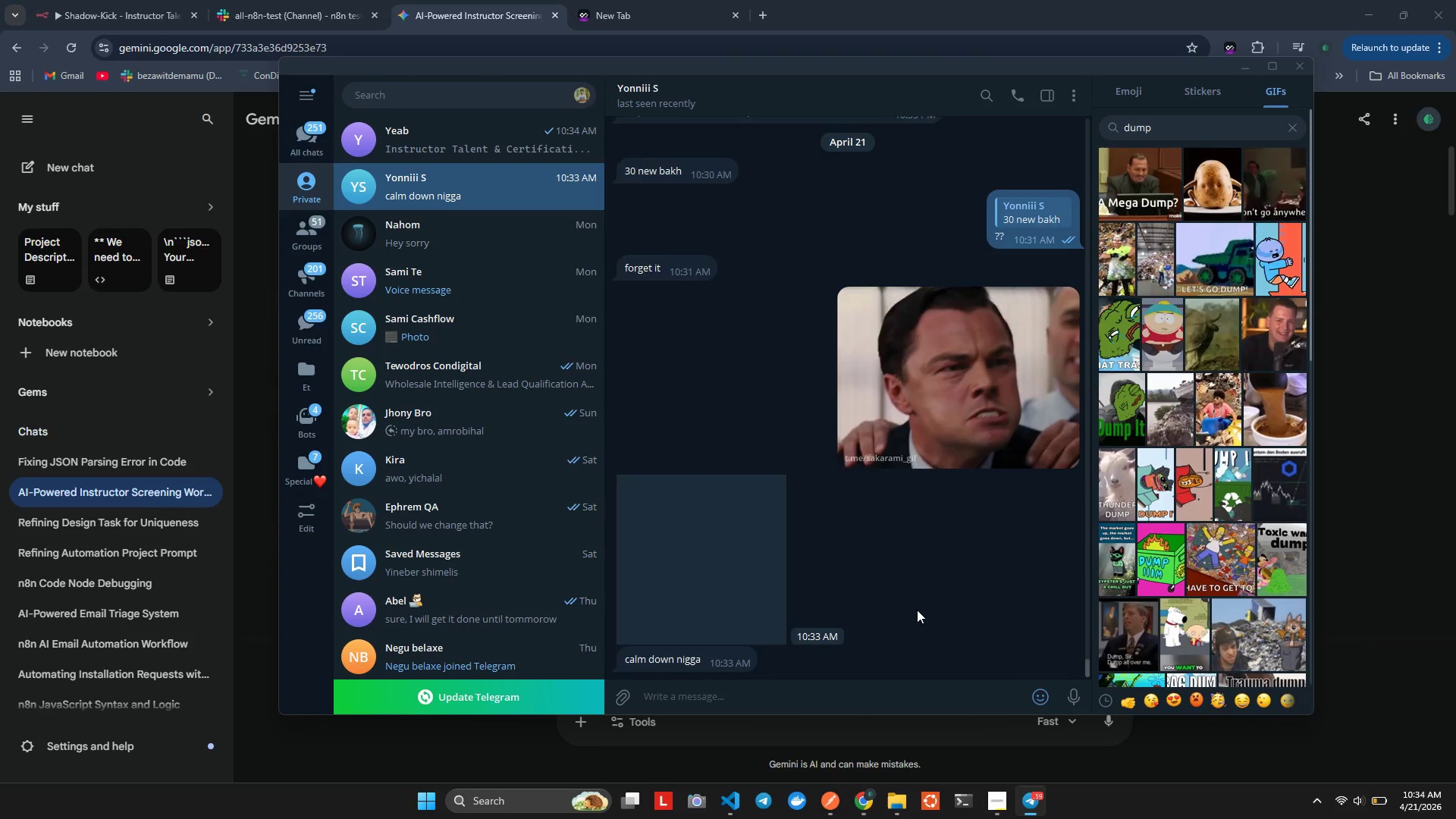 
wait(6.66)
 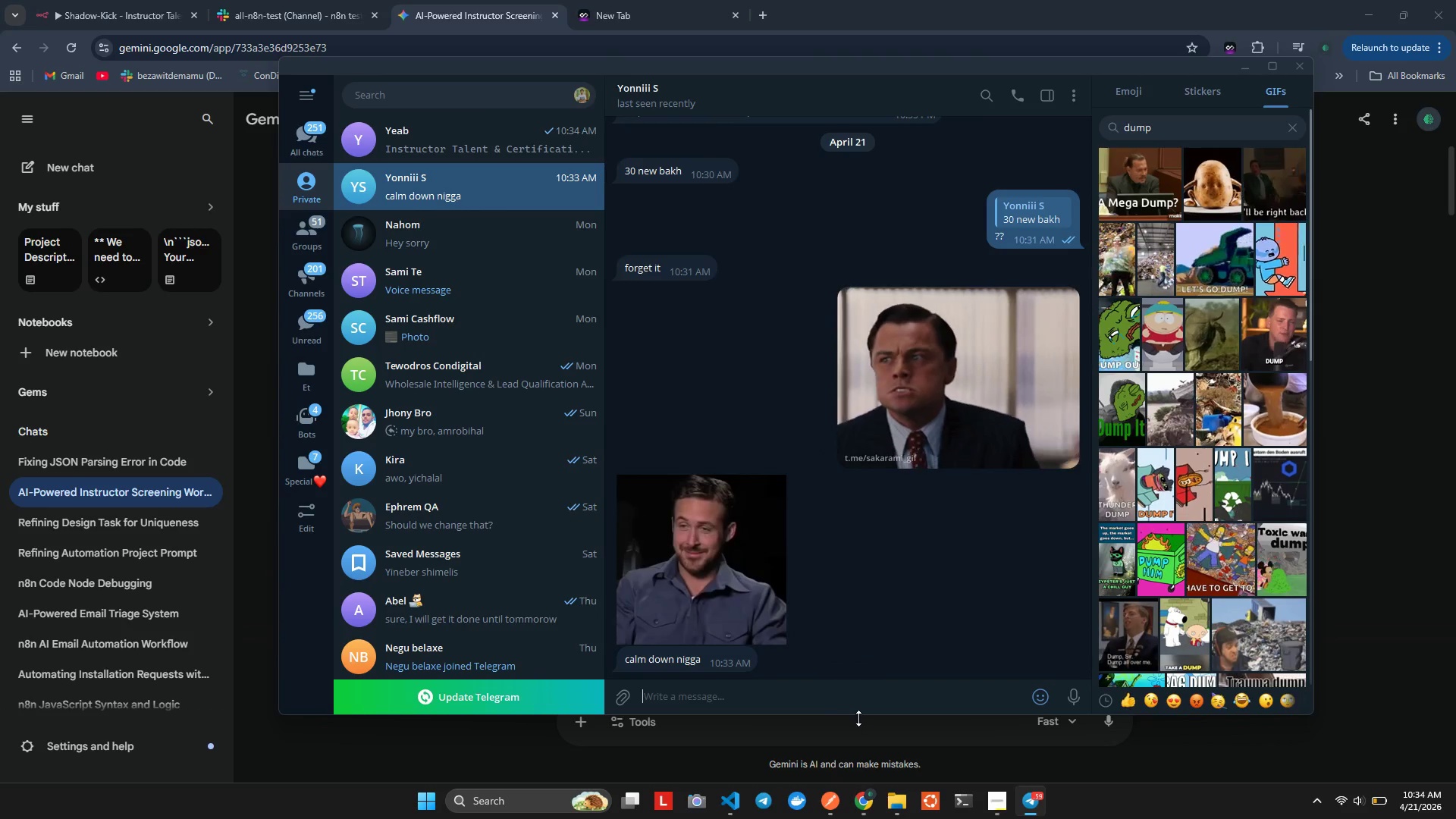 
left_click([1289, 127])
 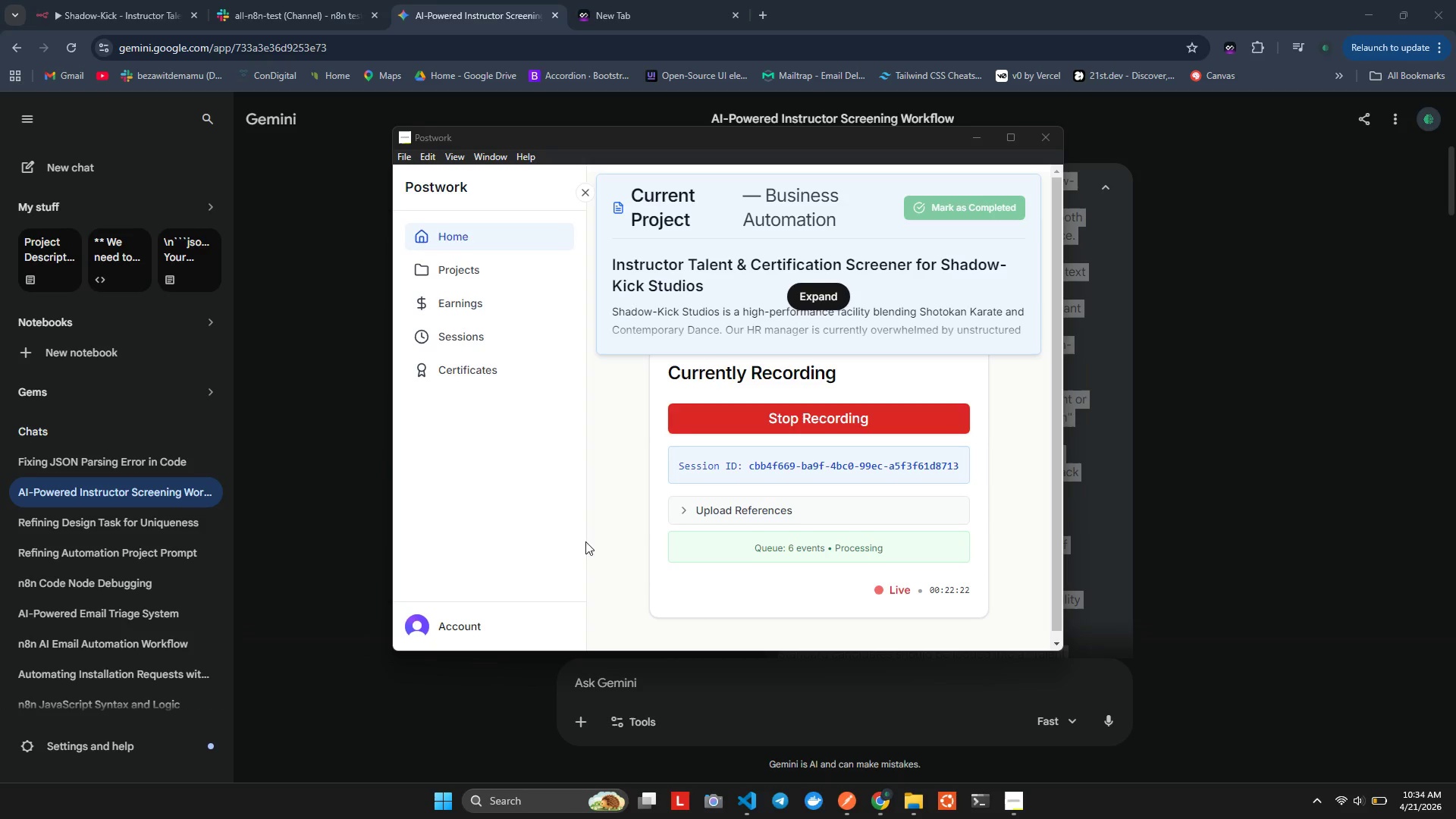 
left_click([1349, 315])
 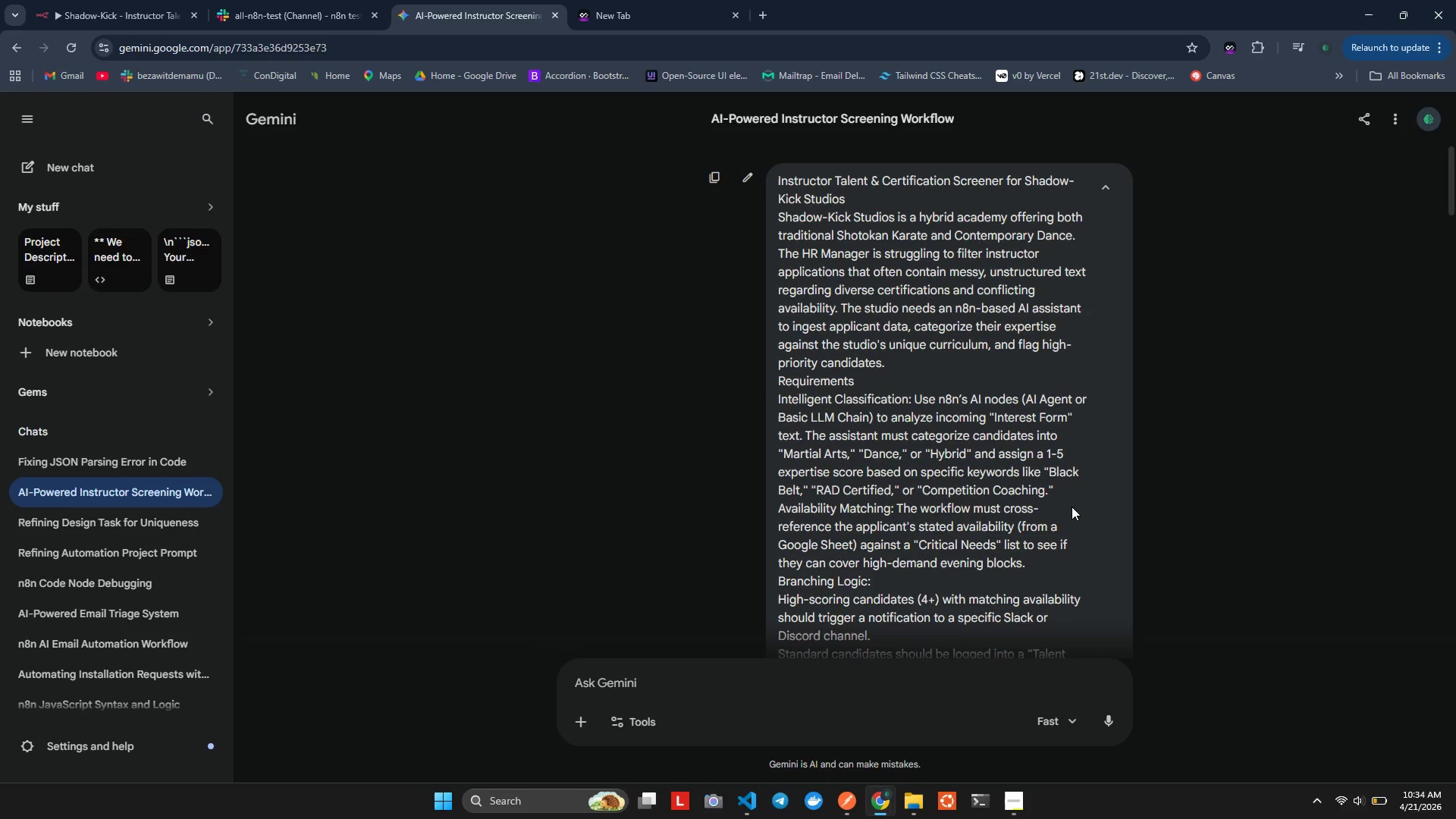 
wait(17.16)
 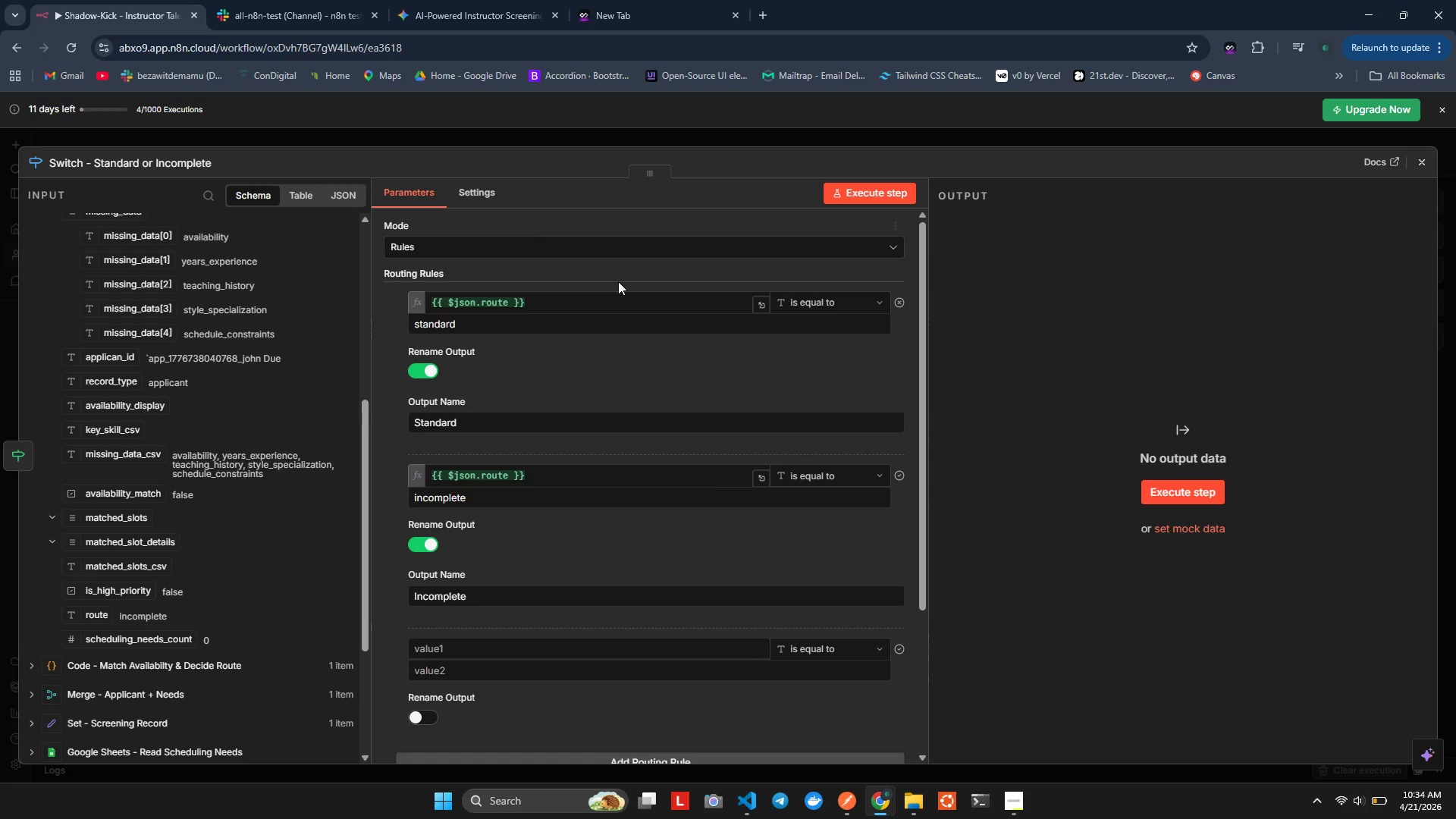 
scroll: coordinate [573, 512], scroll_direction: down, amount: 4.0
 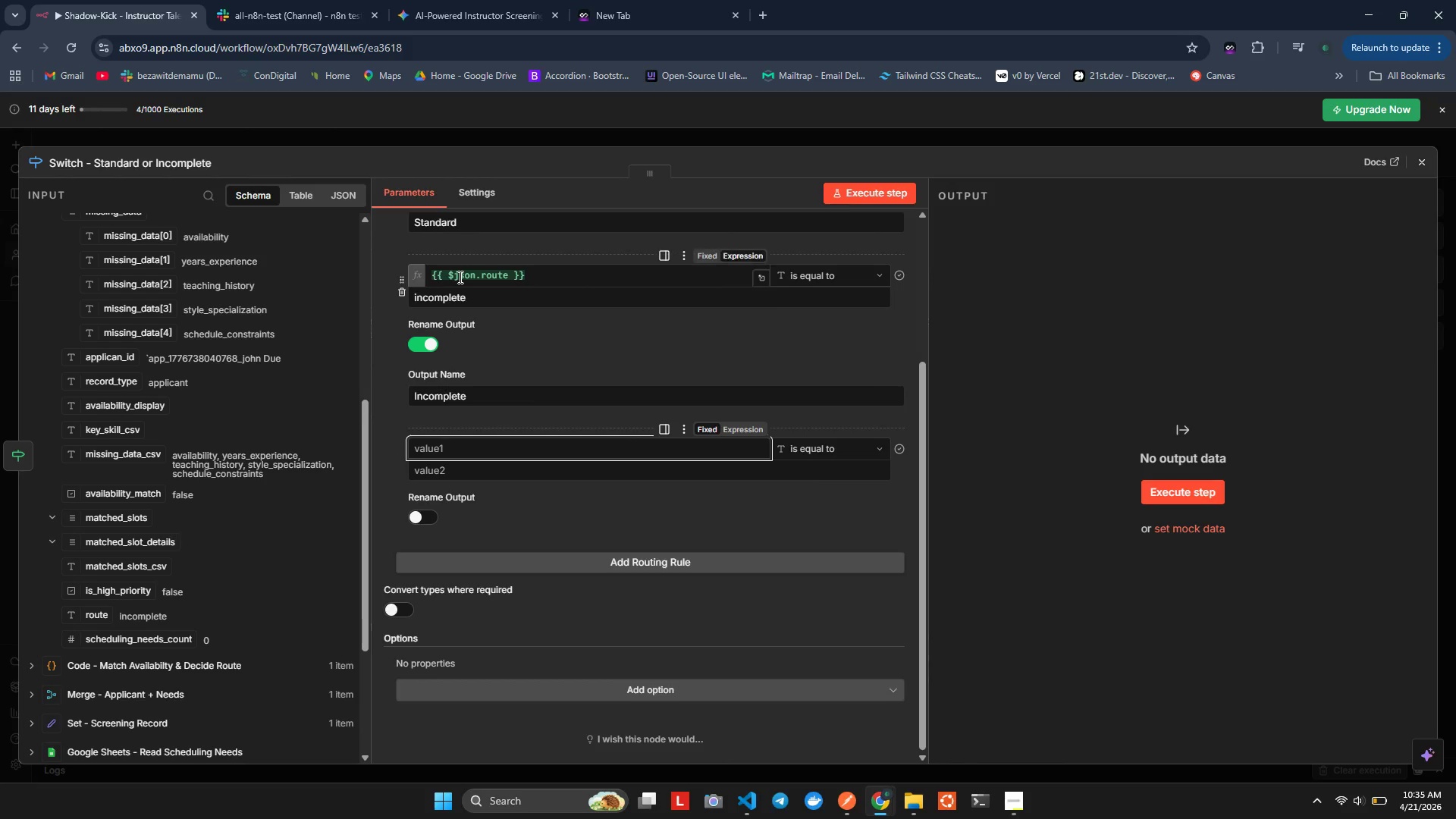 
left_click([142, 0])
 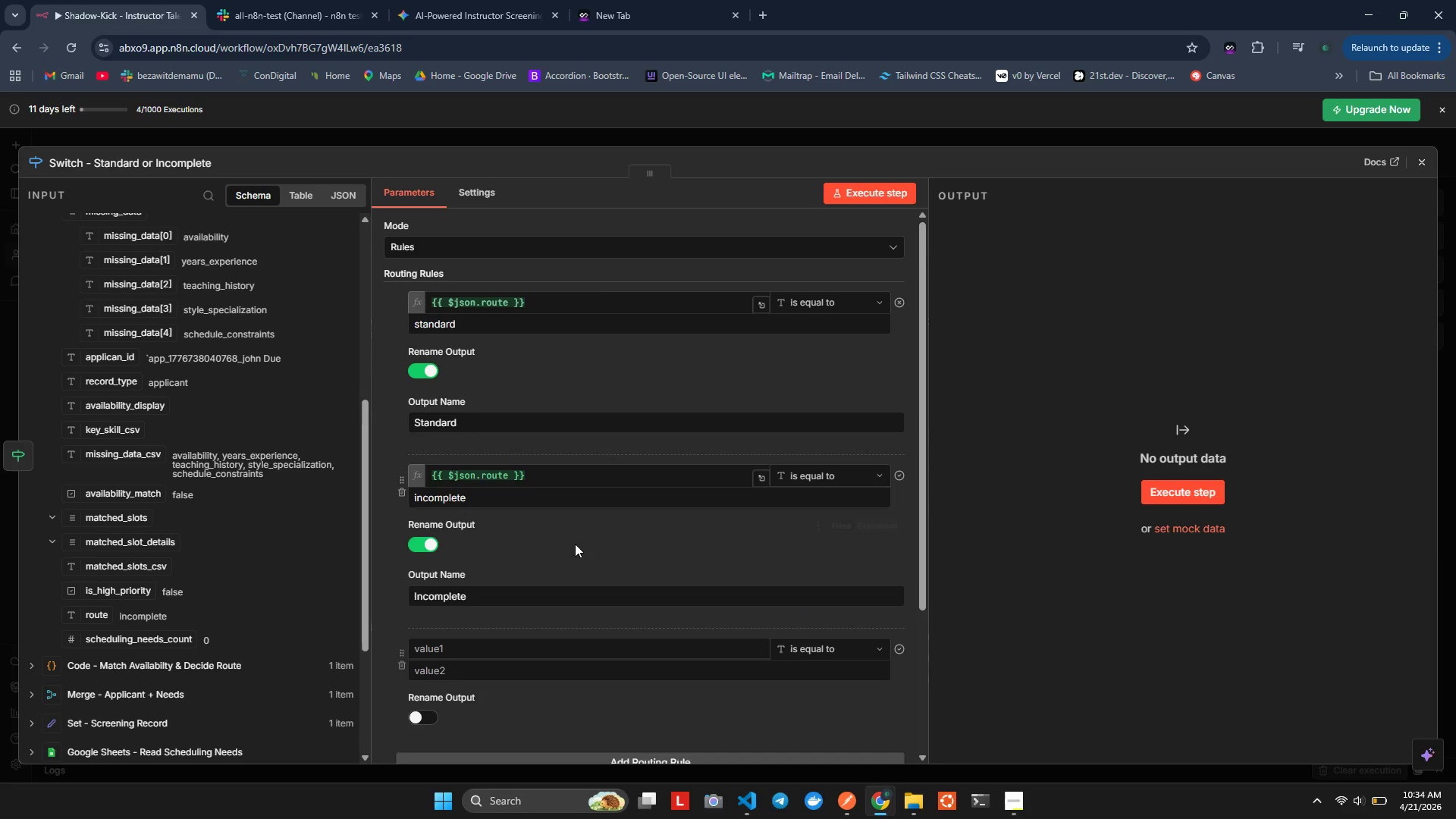 
wait(17.97)
 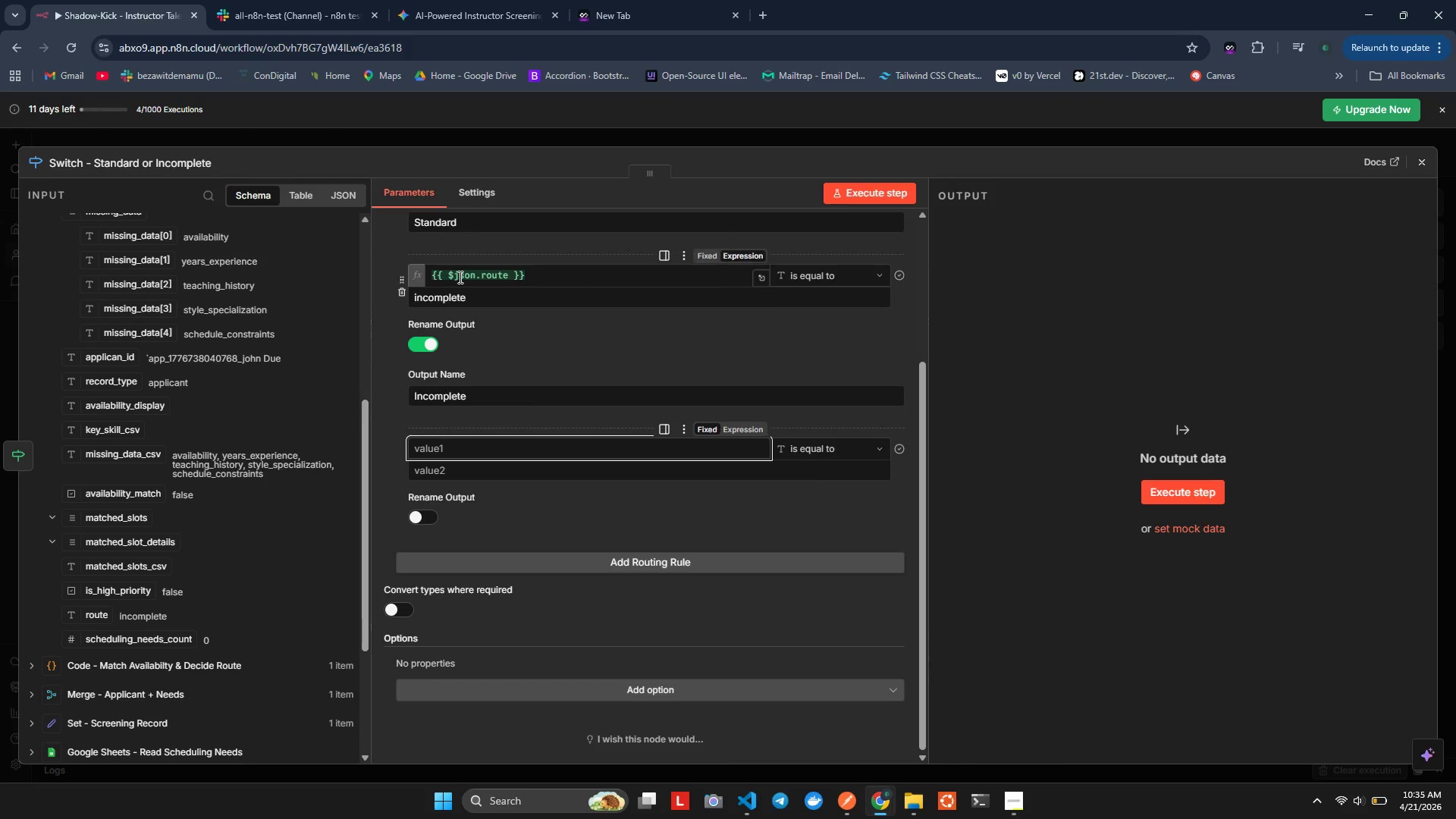 
key(Control+ControlLeft)
 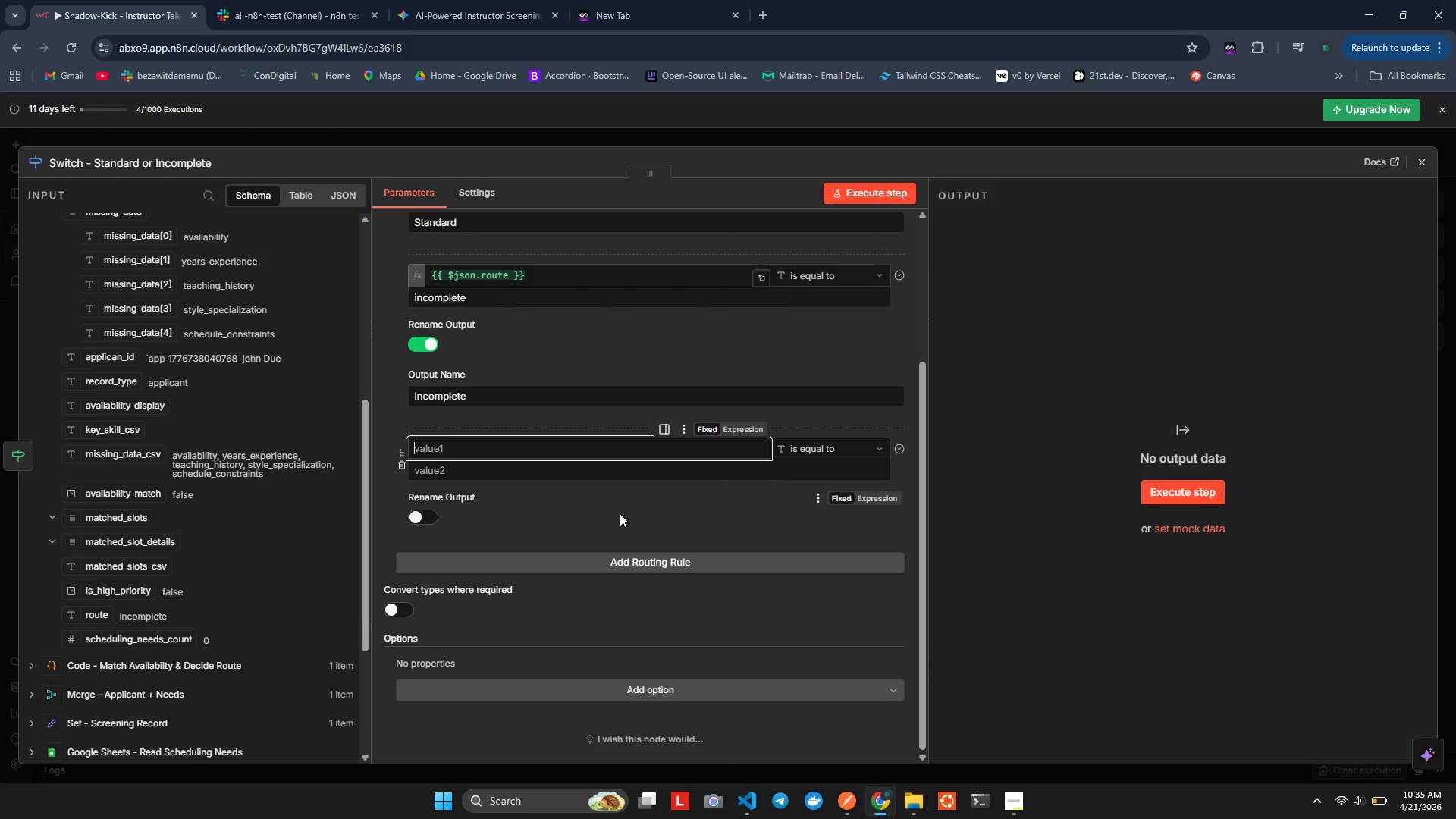 
key(Control+V)
 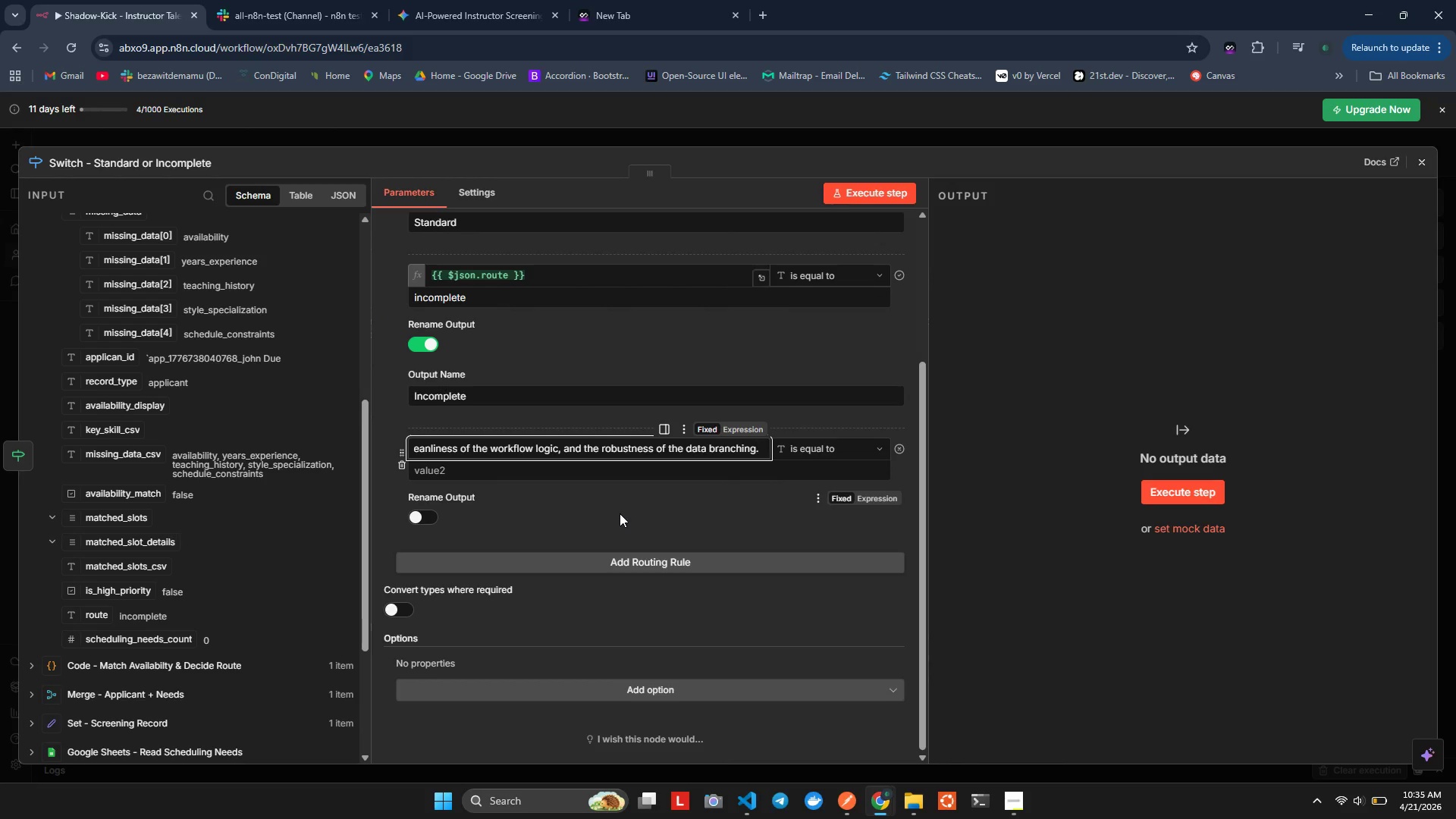 
key(Control+Z)
 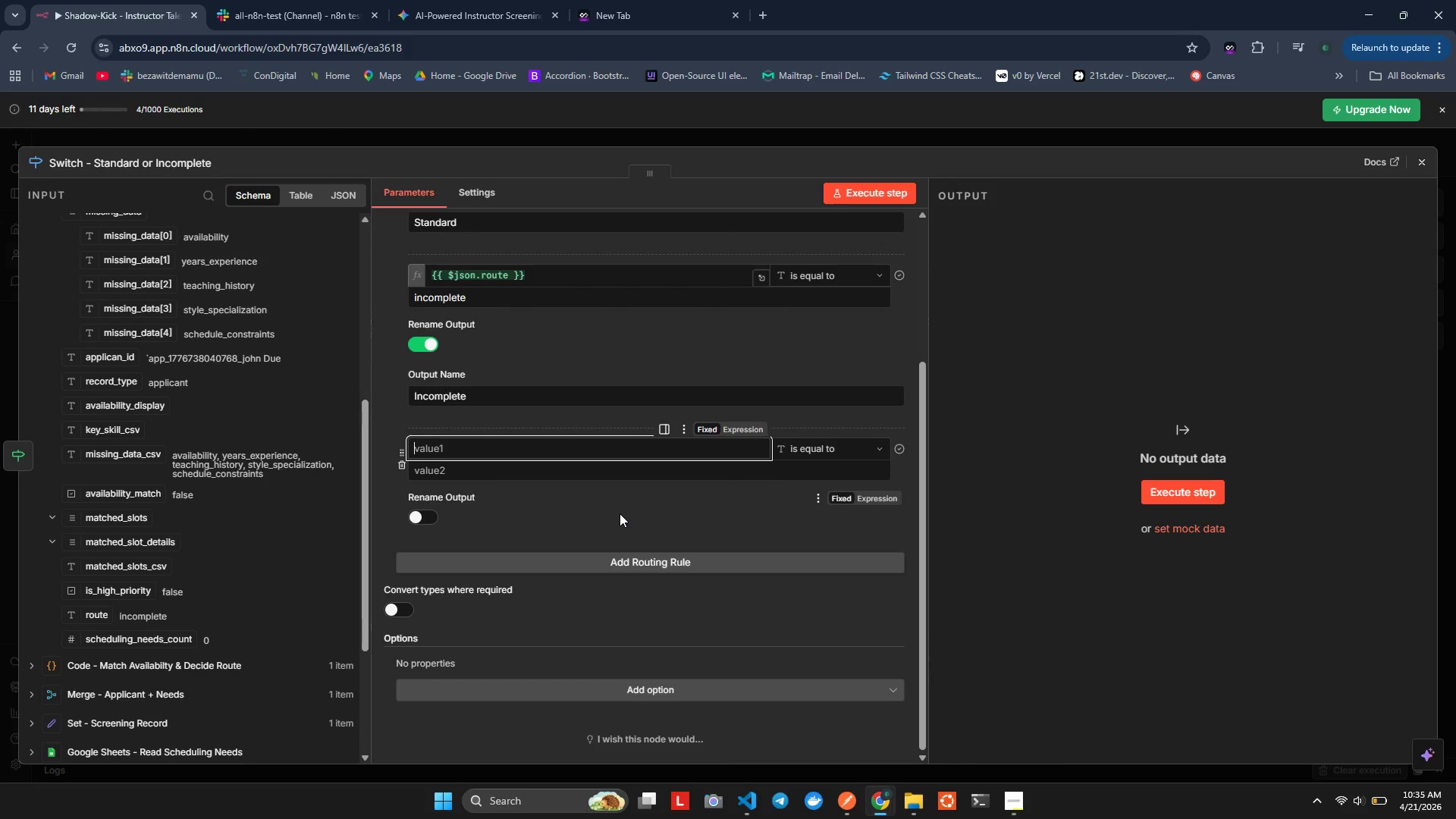 
key(Meta+V)
 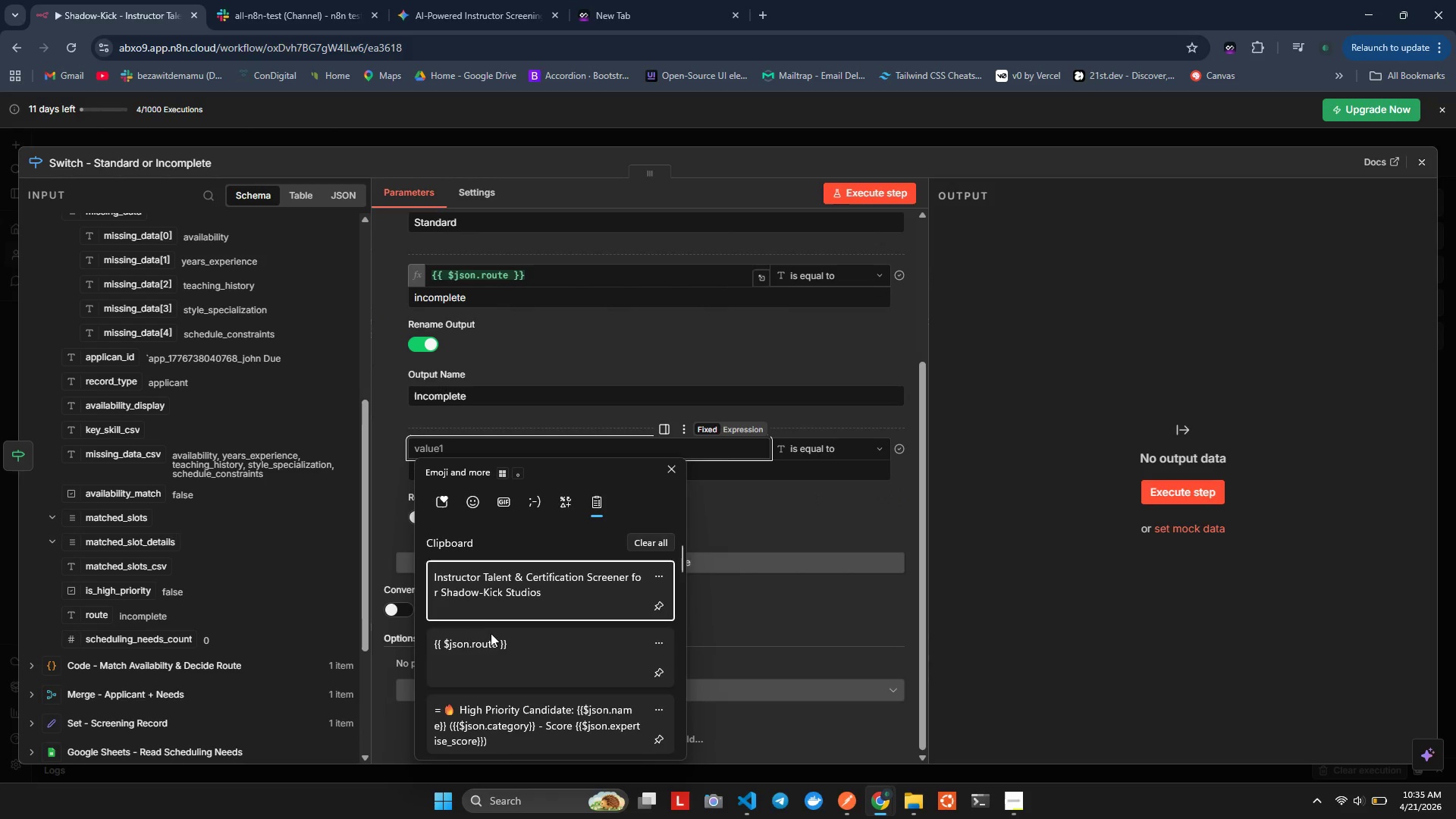 
left_click([491, 638])
 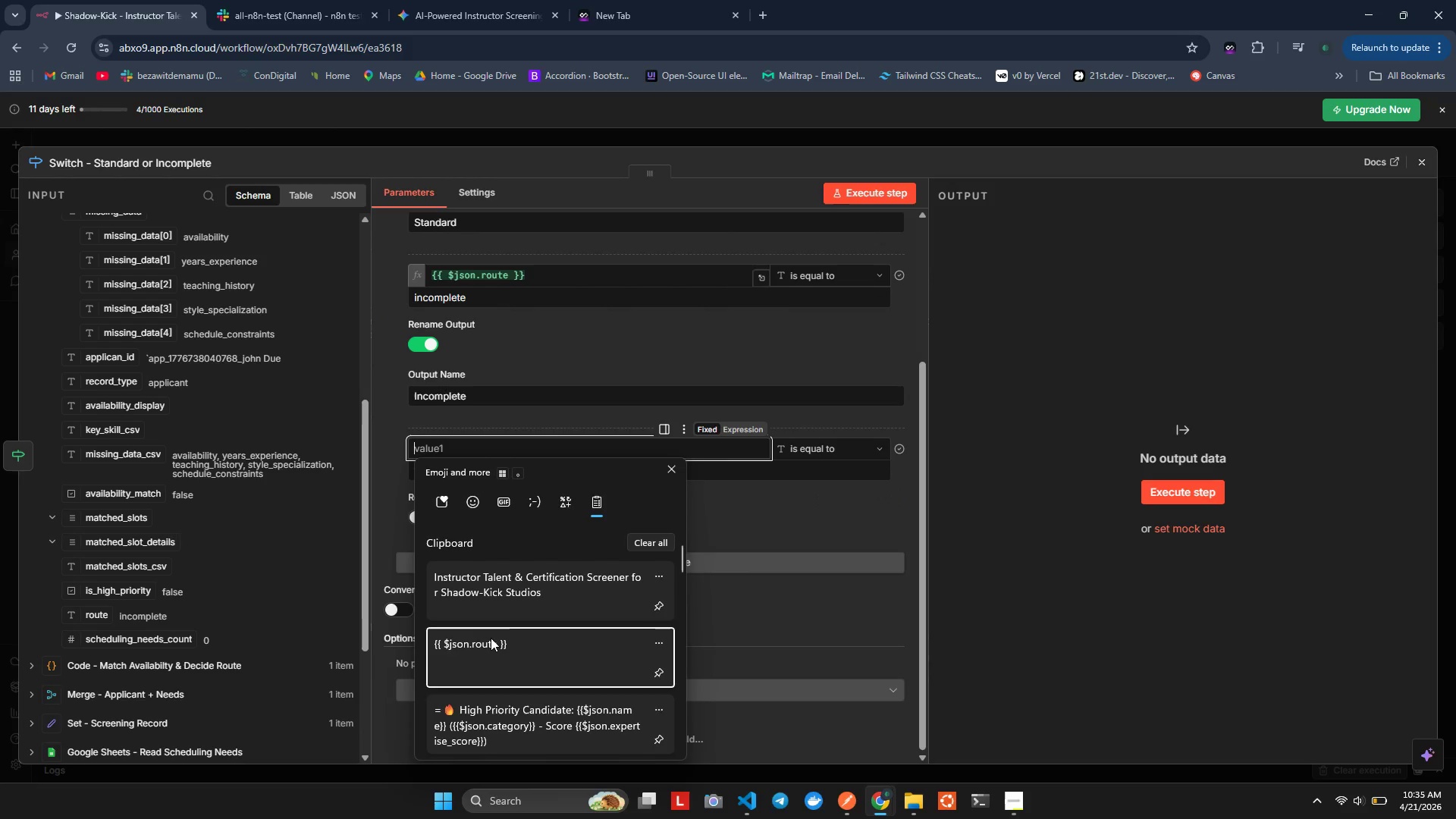 
key(Control+ControlLeft)
 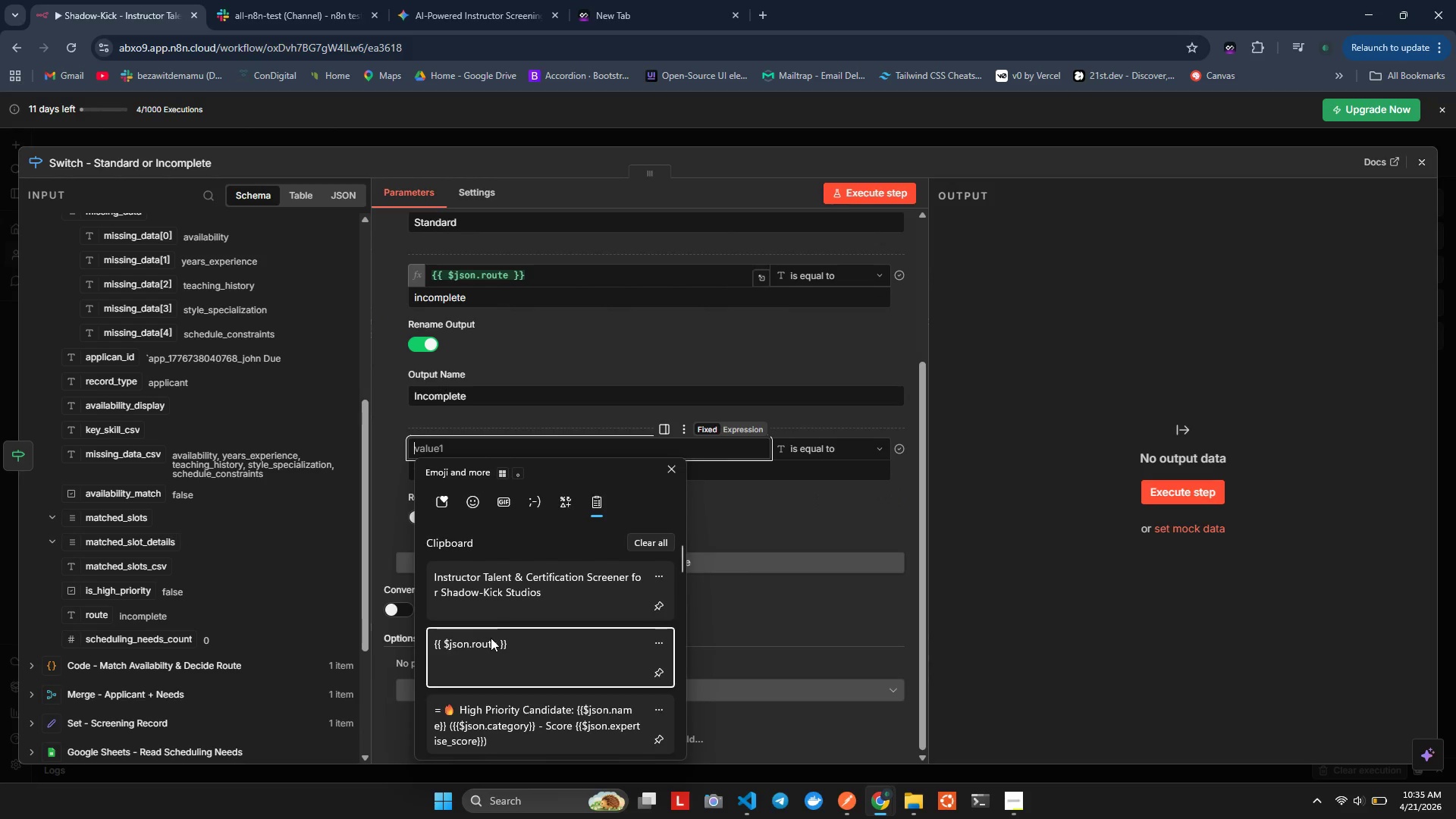 
key(Control+V)
 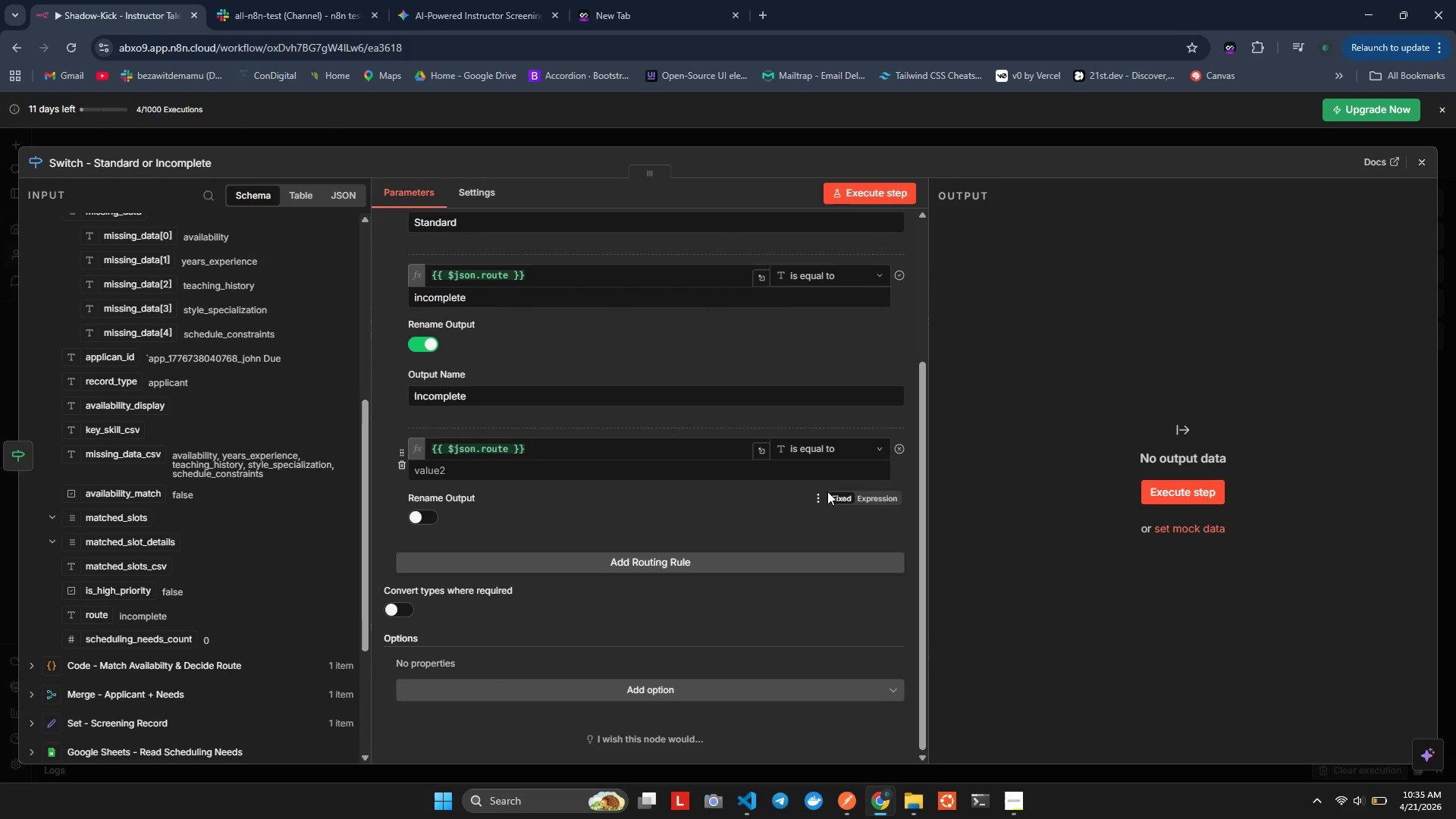 
left_click([476, 475])
 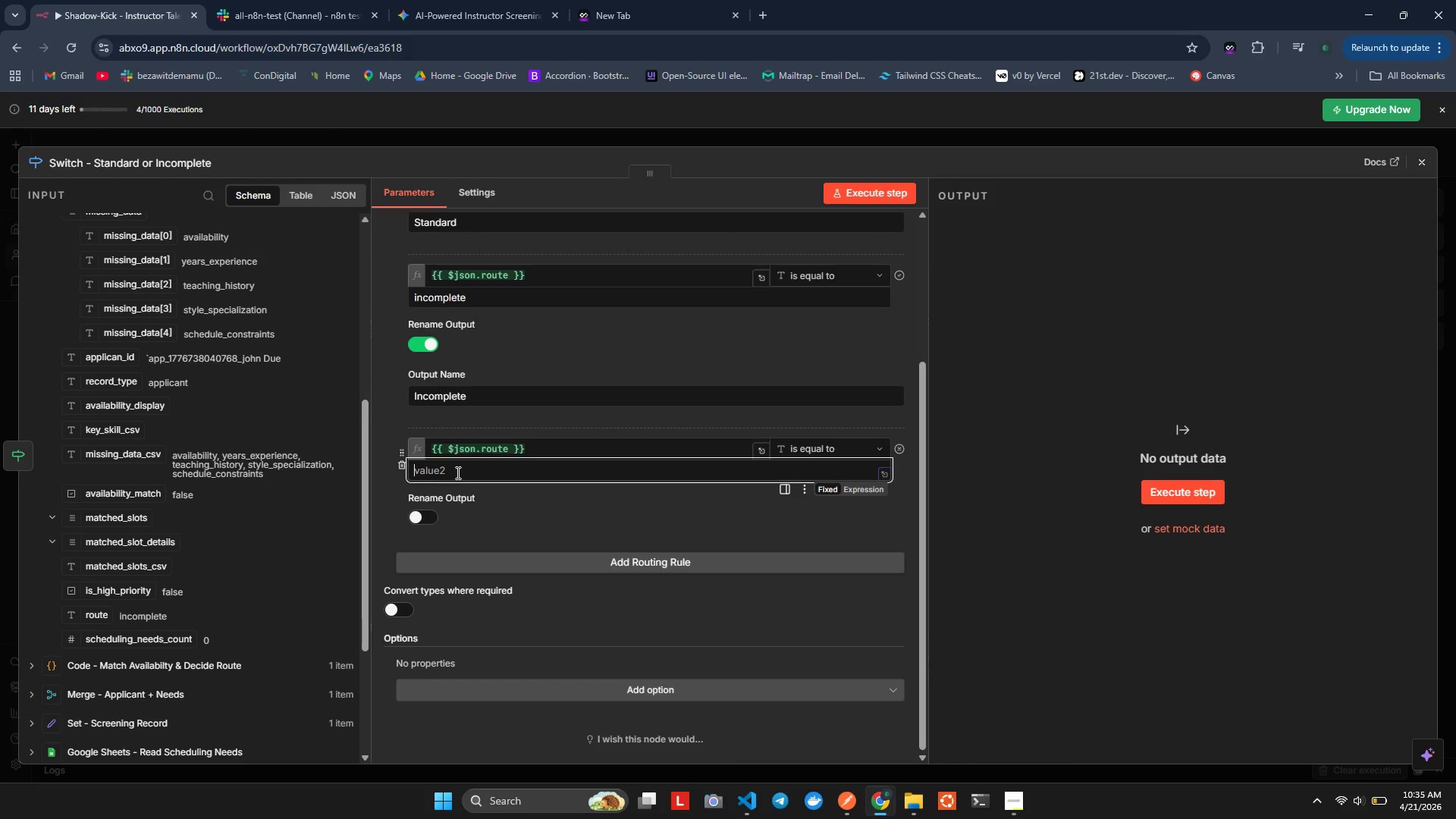 
type(incm)
 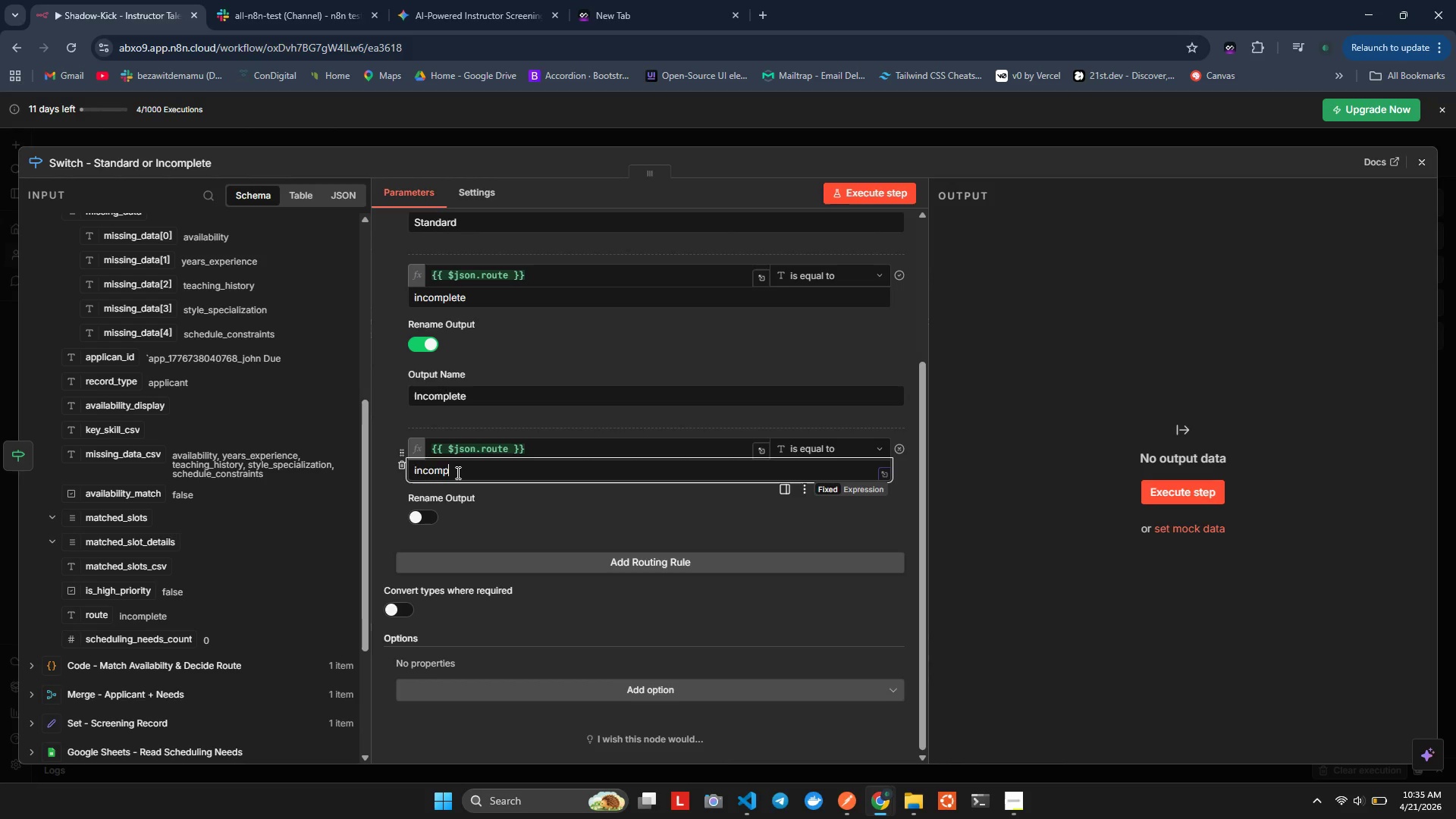 
hold_key(key=O, duration=0.33)
 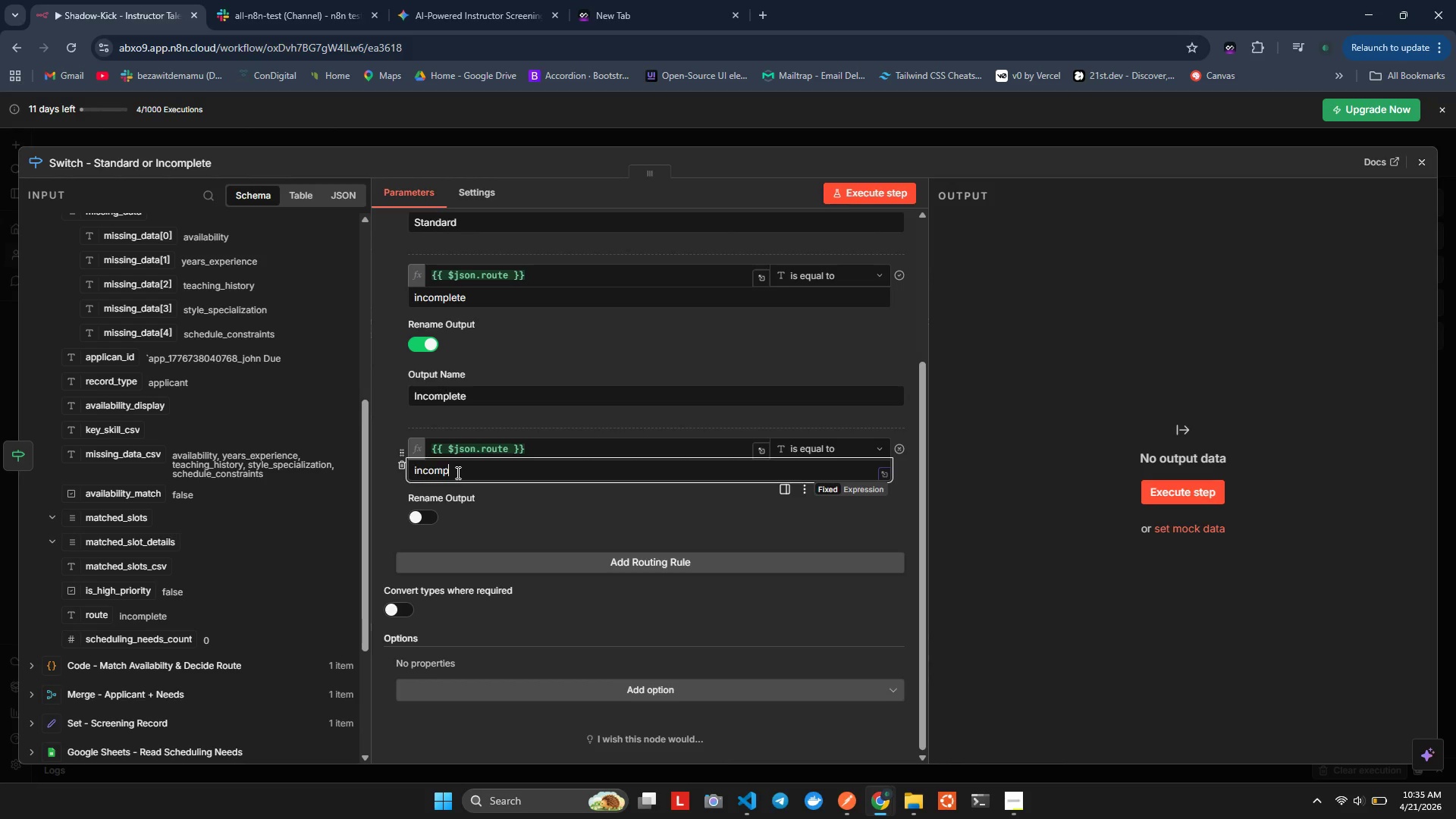 
hold_key(key=P, duration=0.42)
 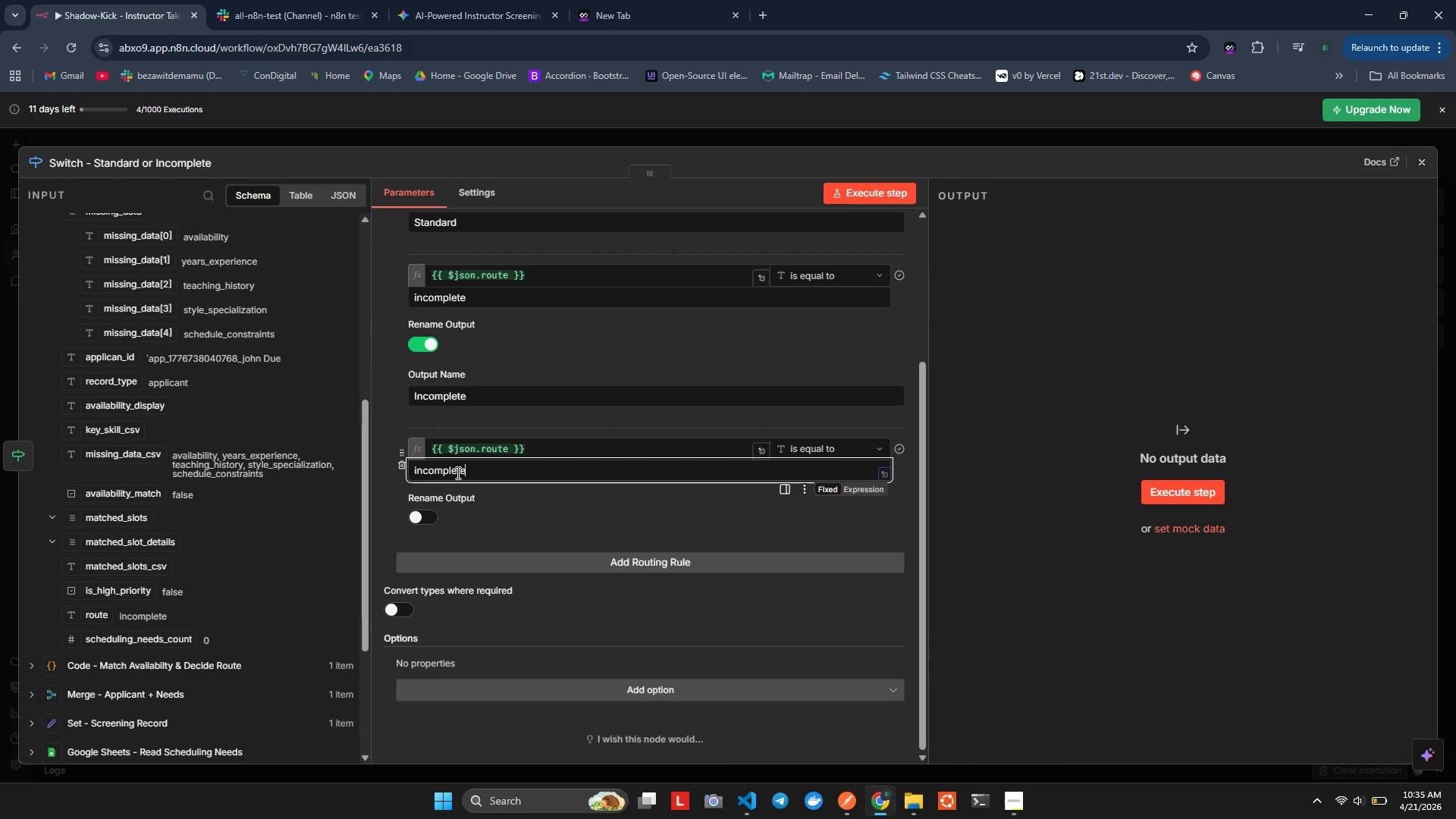 
hold_key(key=L, duration=0.31)
 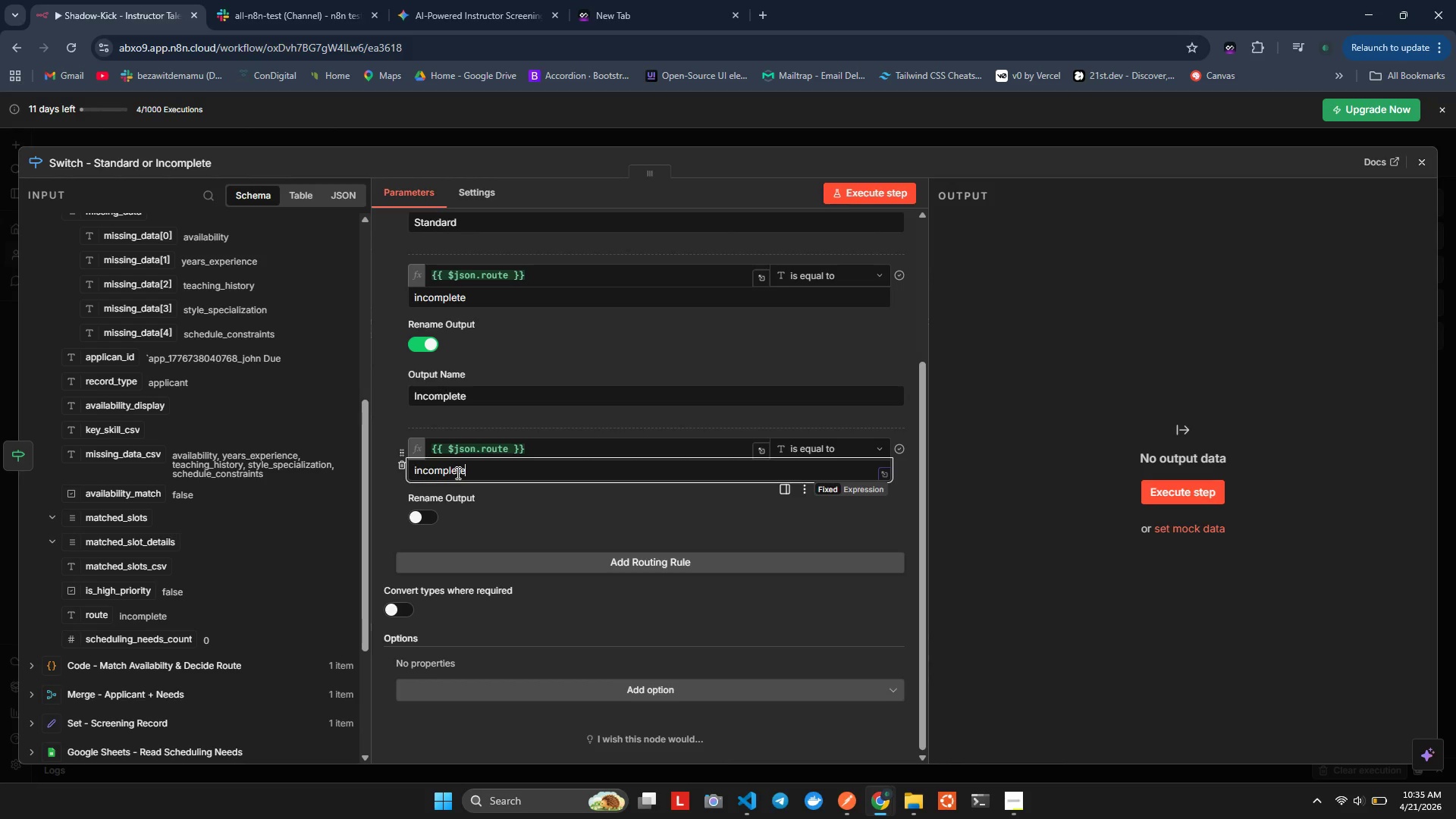 
type(ete)
 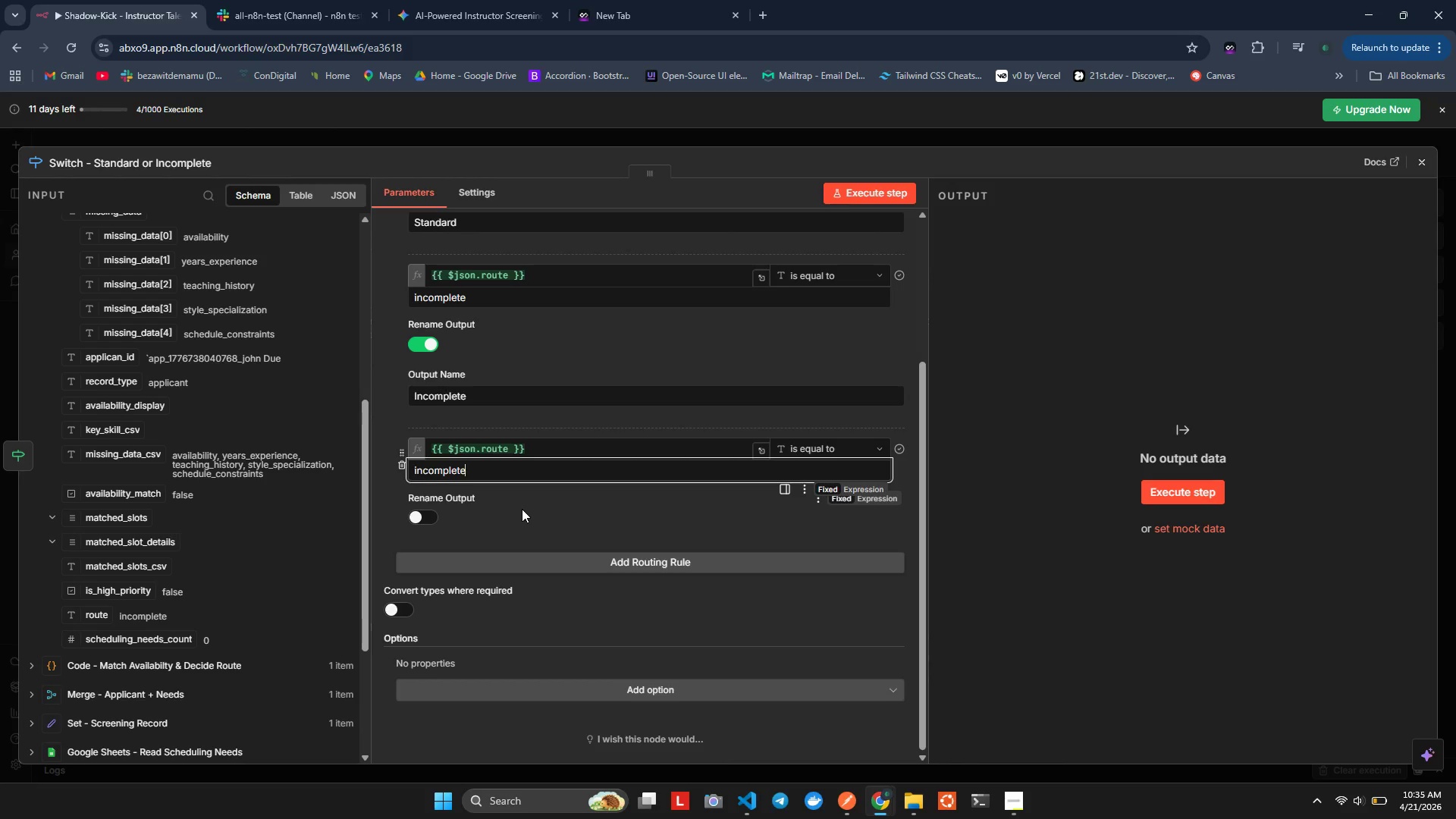 
left_click([522, 509])
 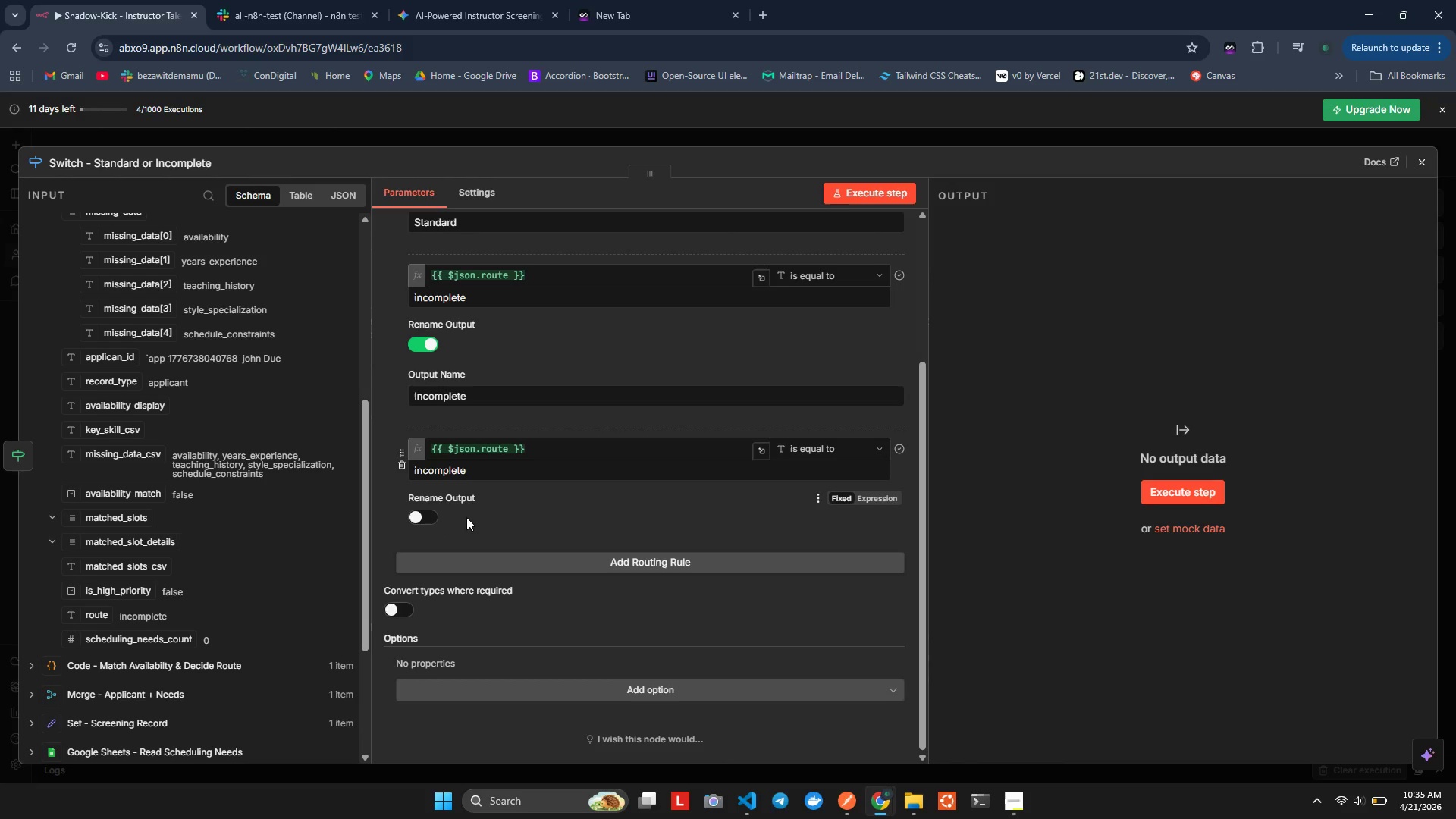 
scroll: coordinate [516, 507], scroll_direction: up, amount: 4.0
 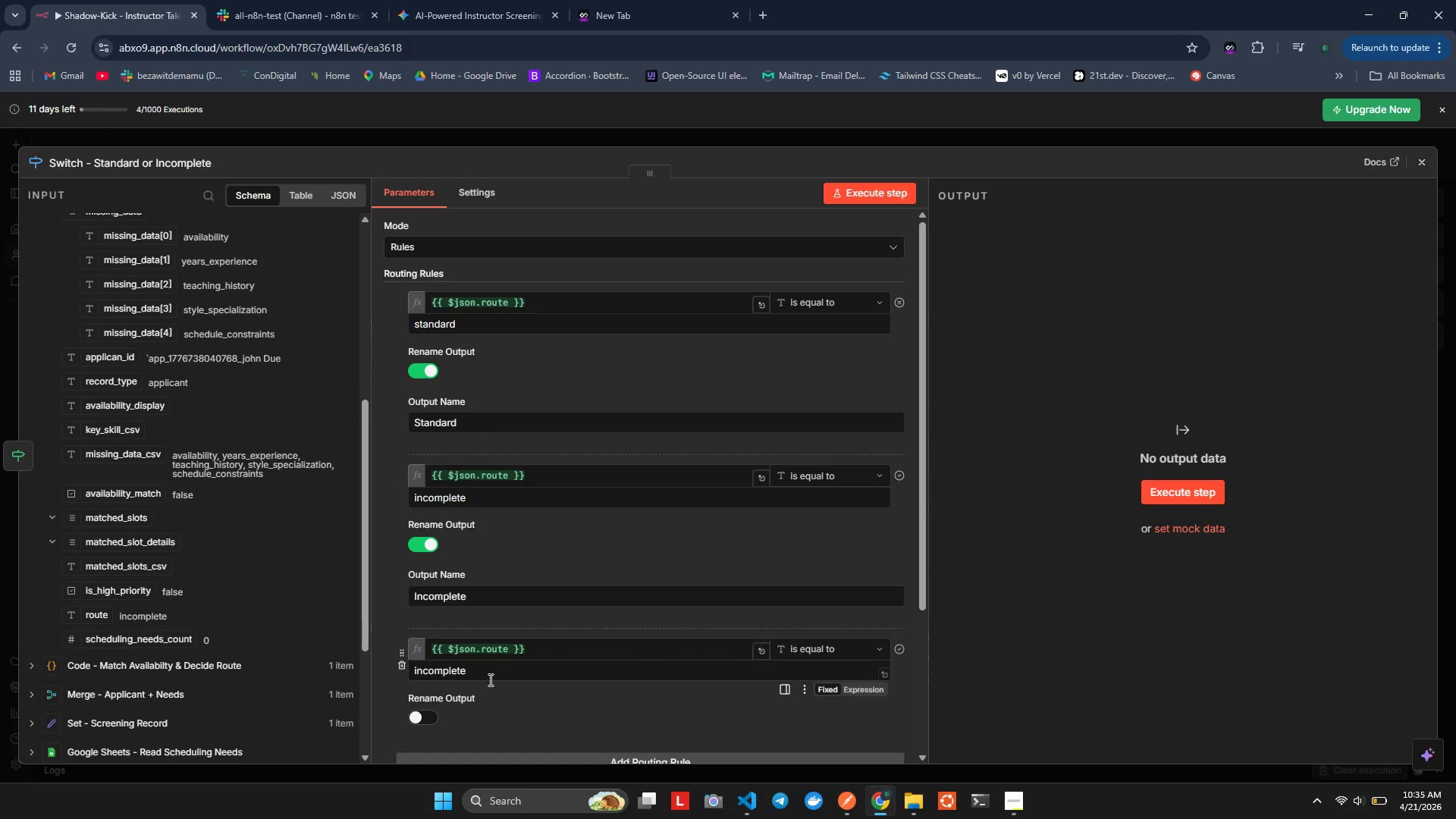 
left_click([482, 680])
 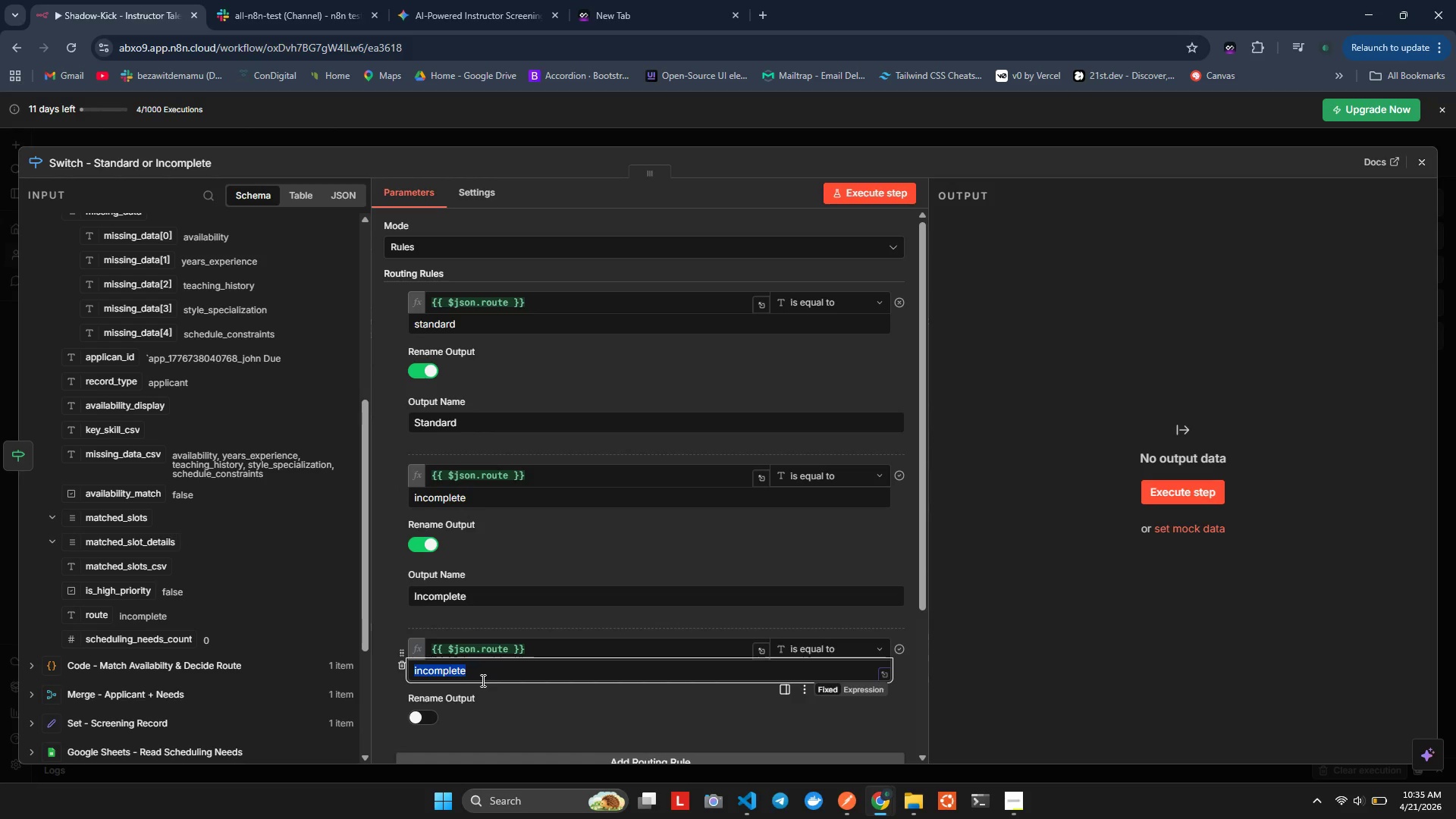 
double_click([482, 680])
 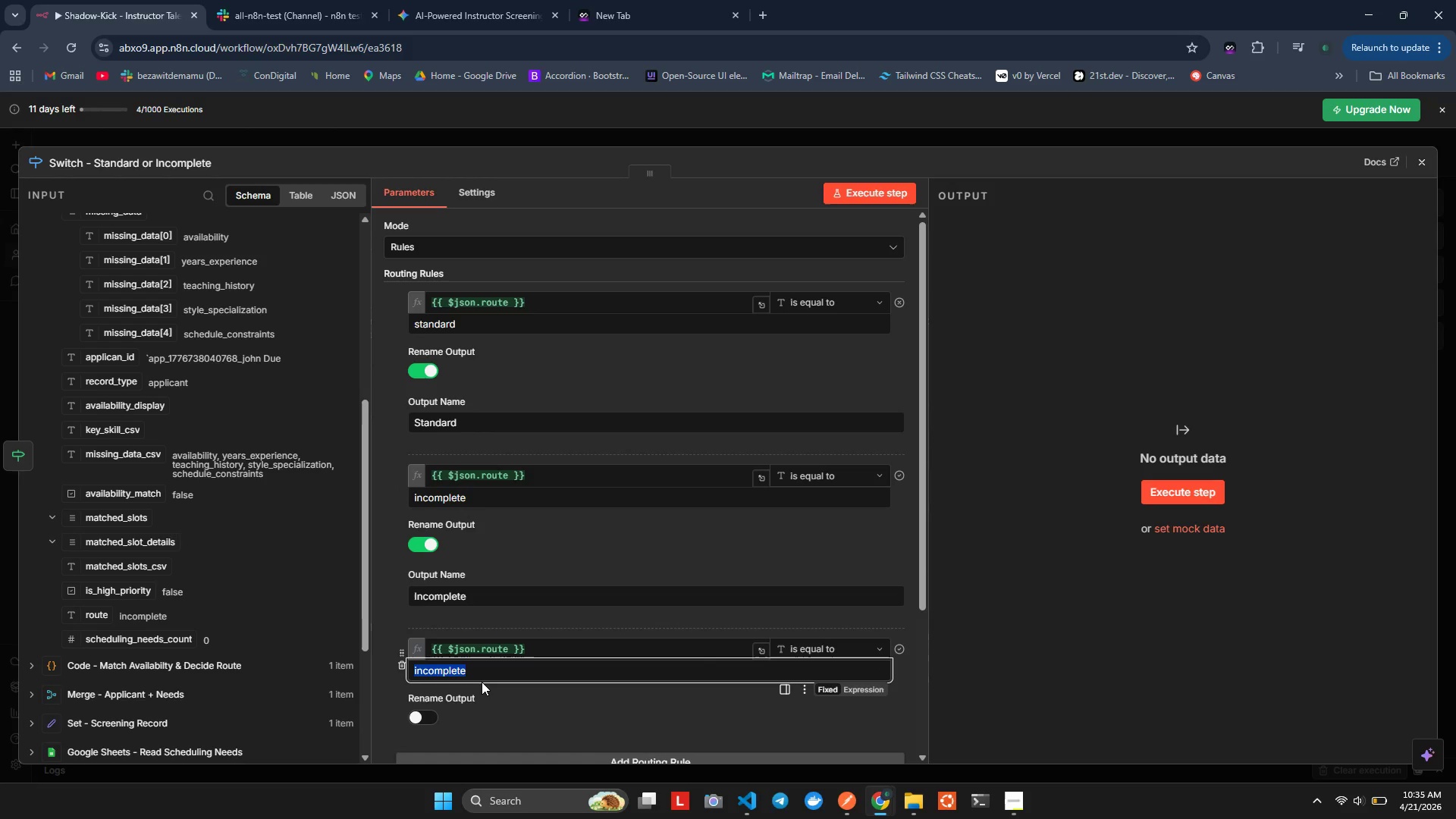 
wait(9.97)
 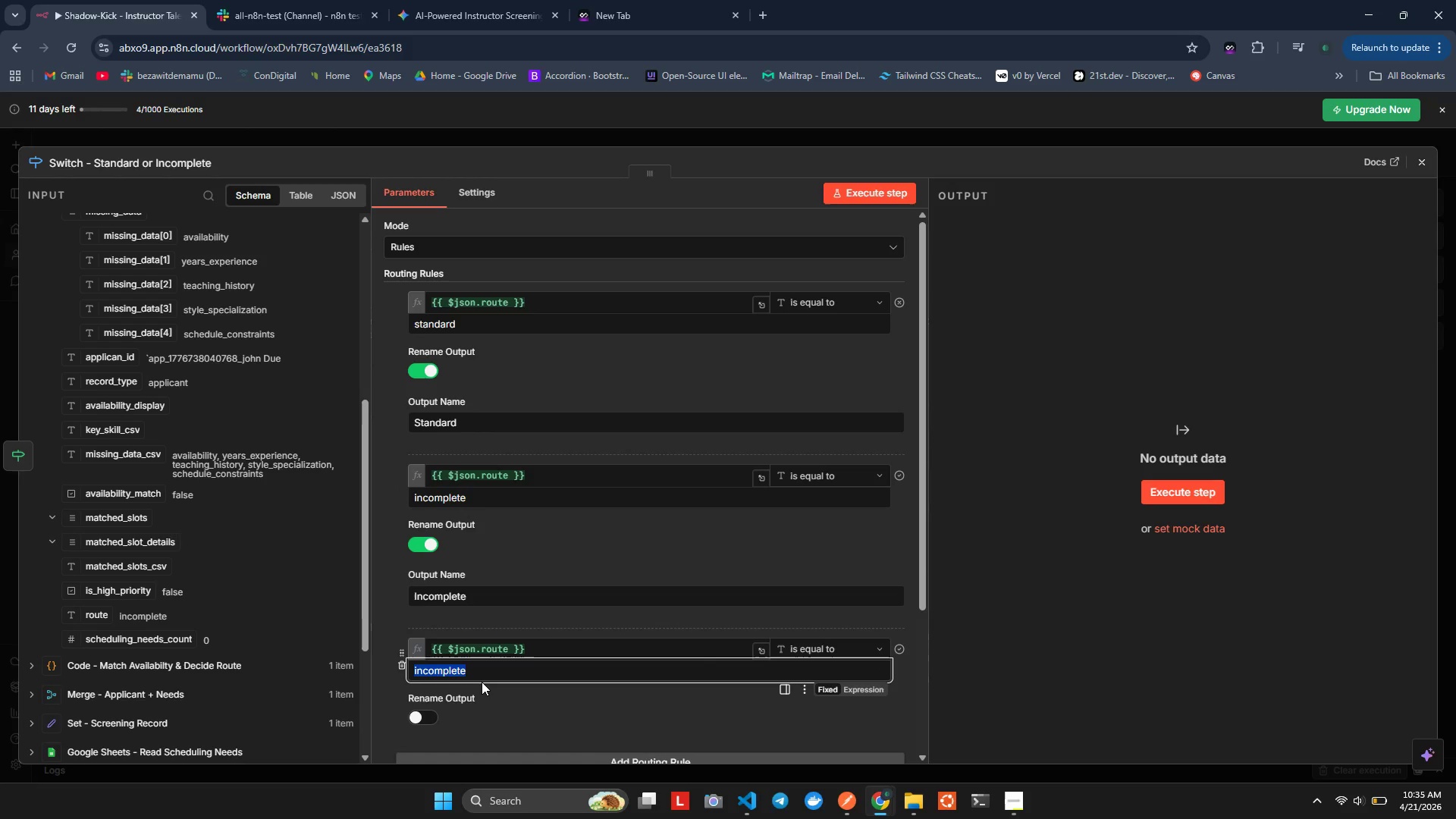 
left_click([403, 661])
 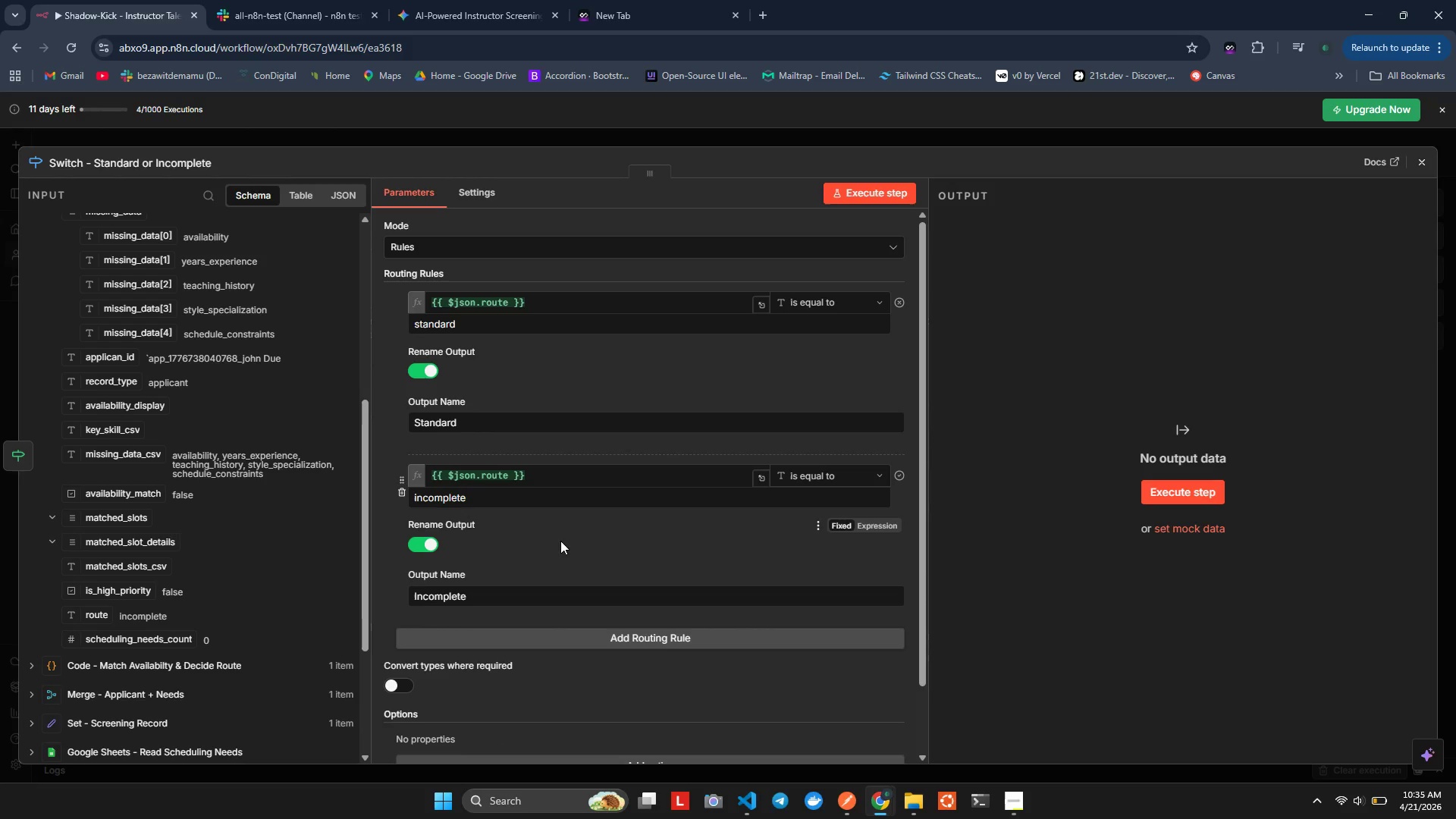 
scroll: coordinate [553, 538], scroll_direction: down, amount: 1.0
 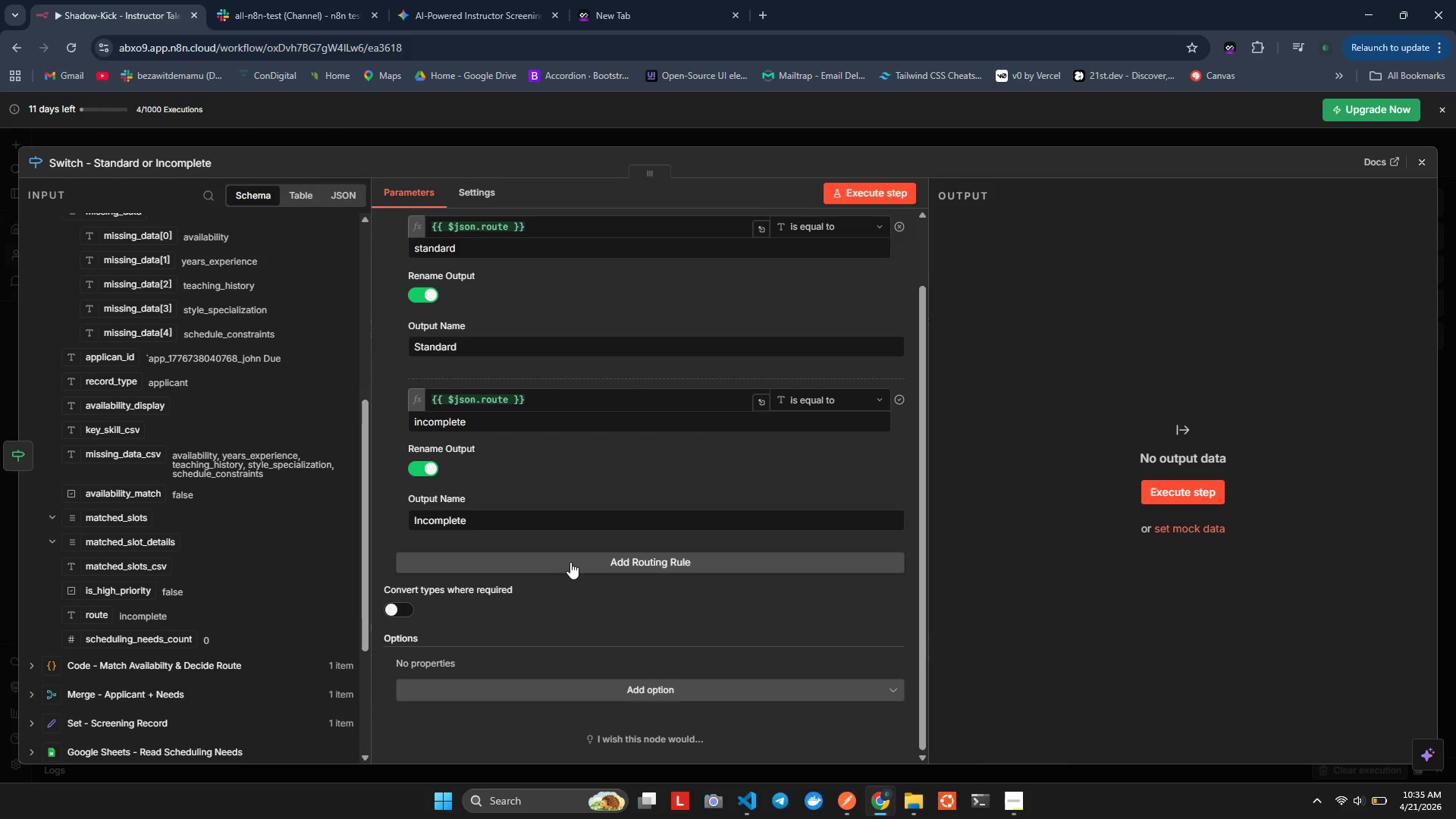 
wait(6.2)
 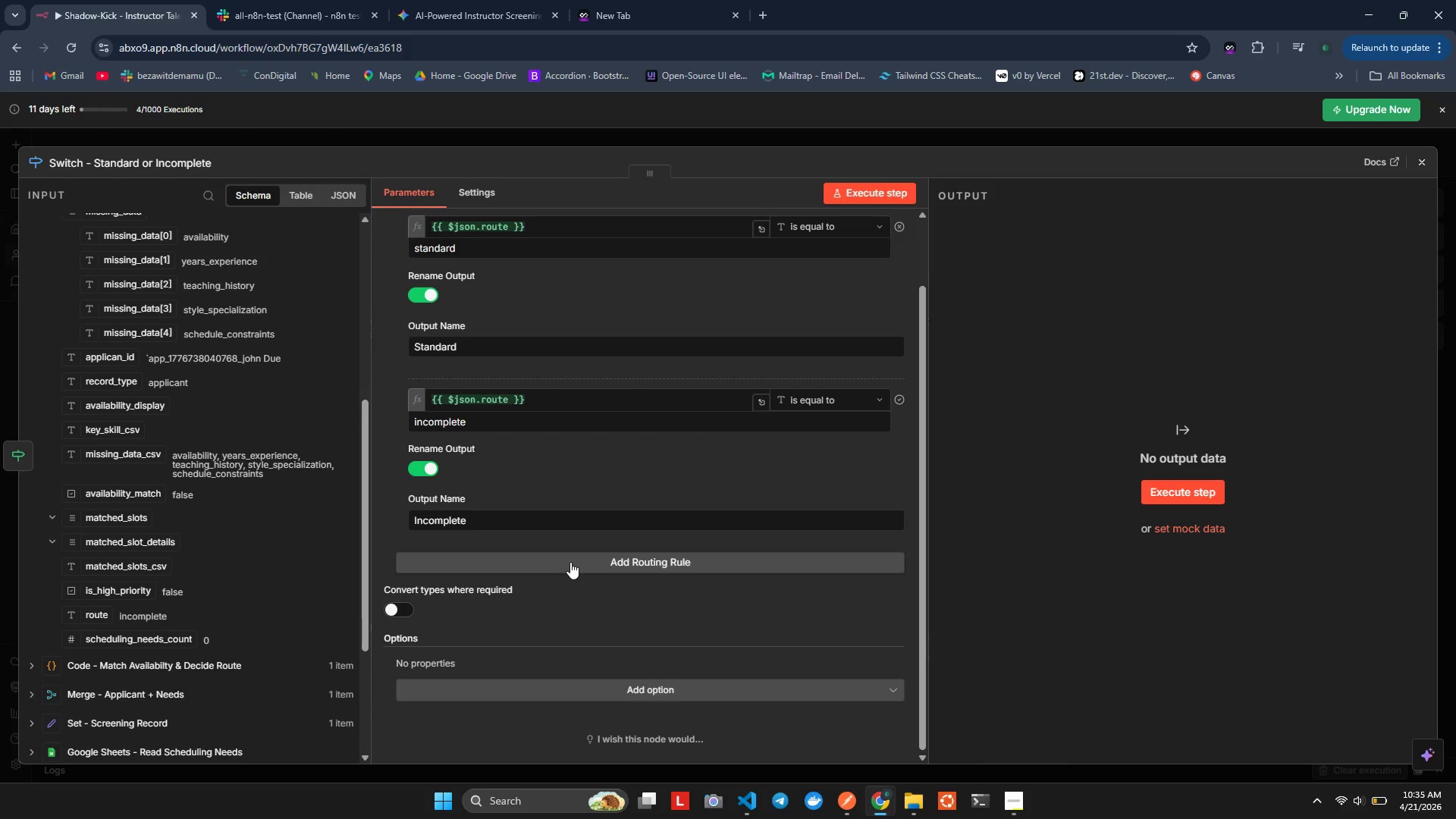 
left_click([877, 190])
 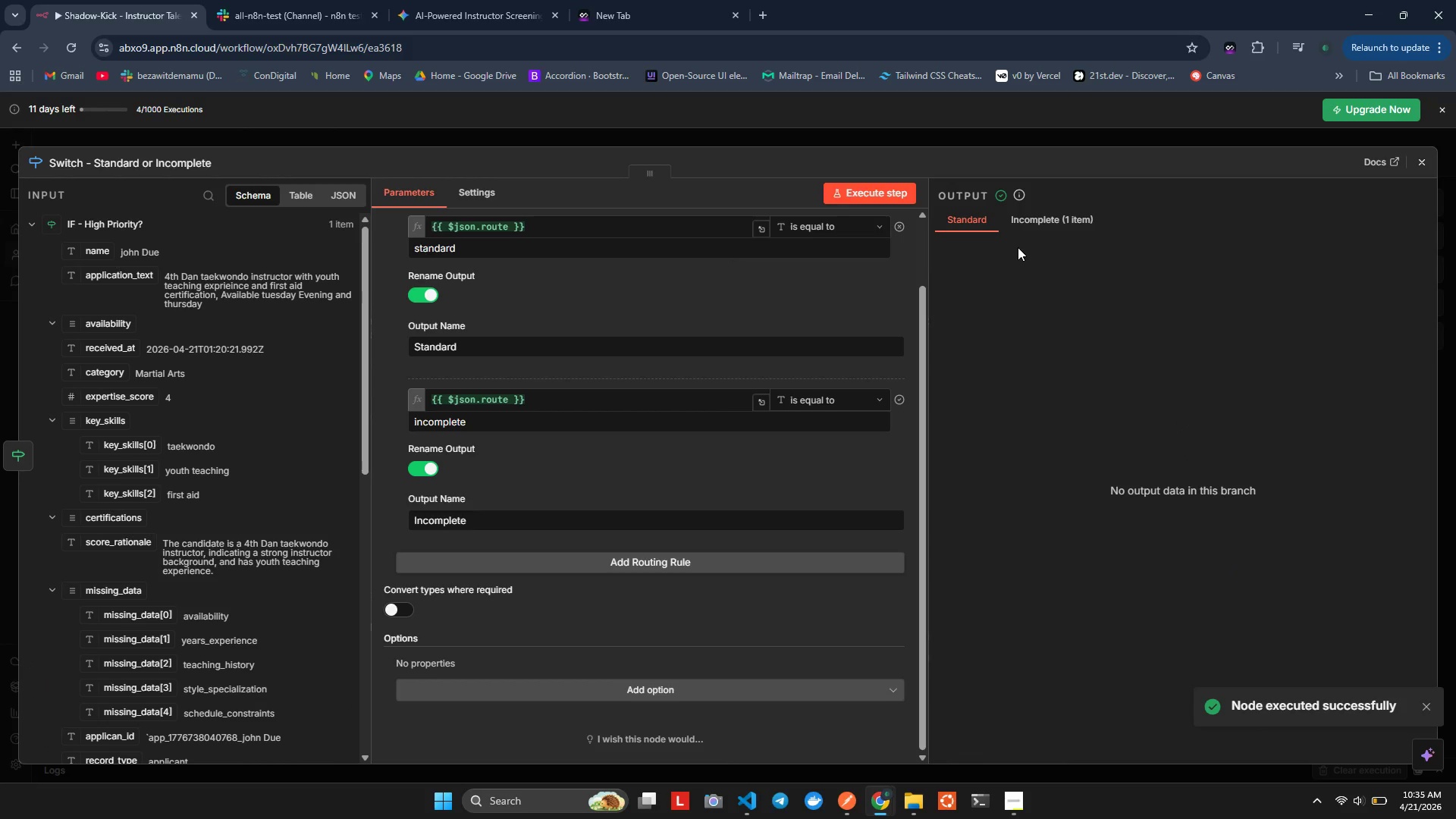 
left_click([1035, 224])
 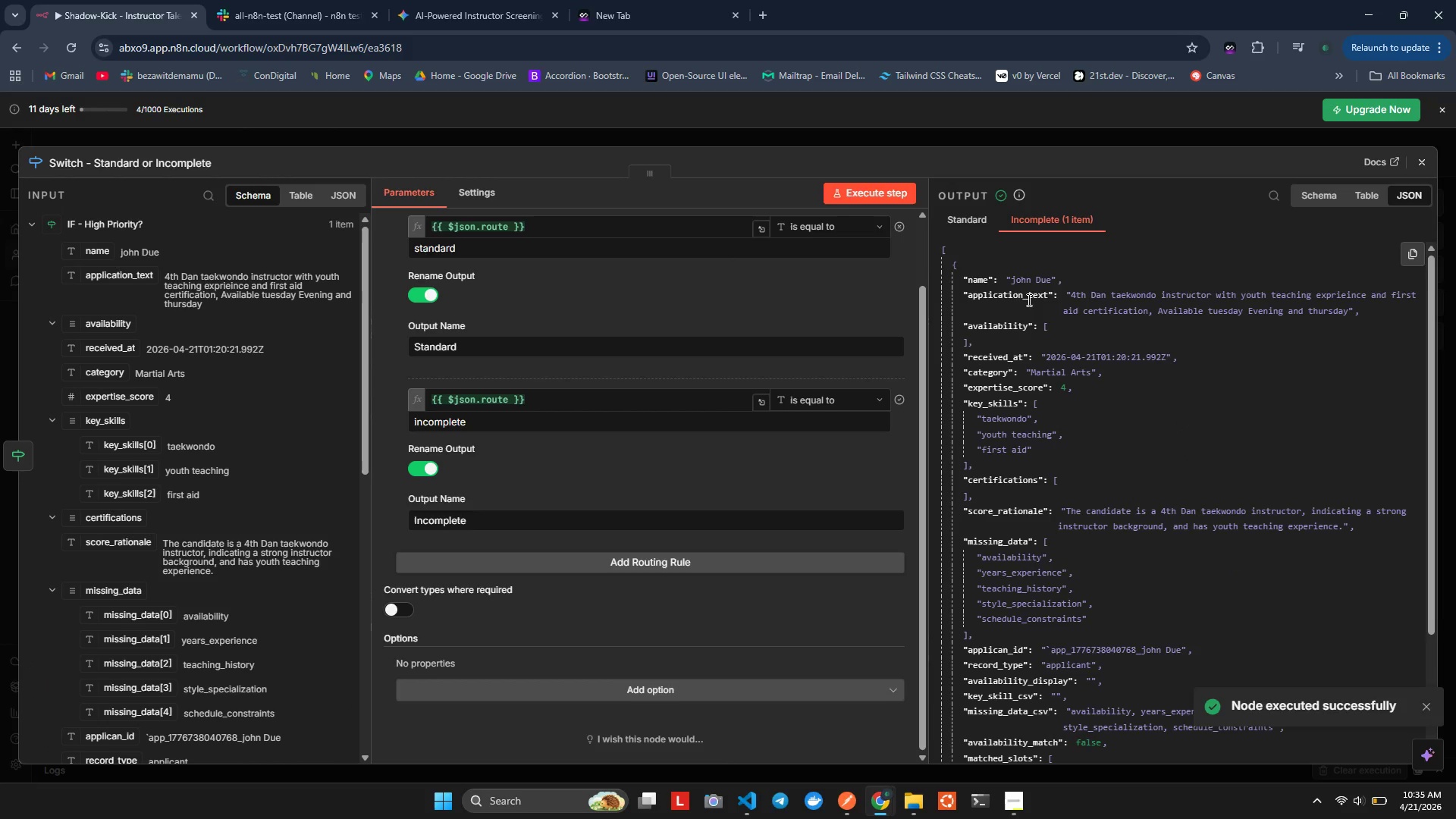 
scroll: coordinate [1028, 316], scroll_direction: down, amount: 1.0
 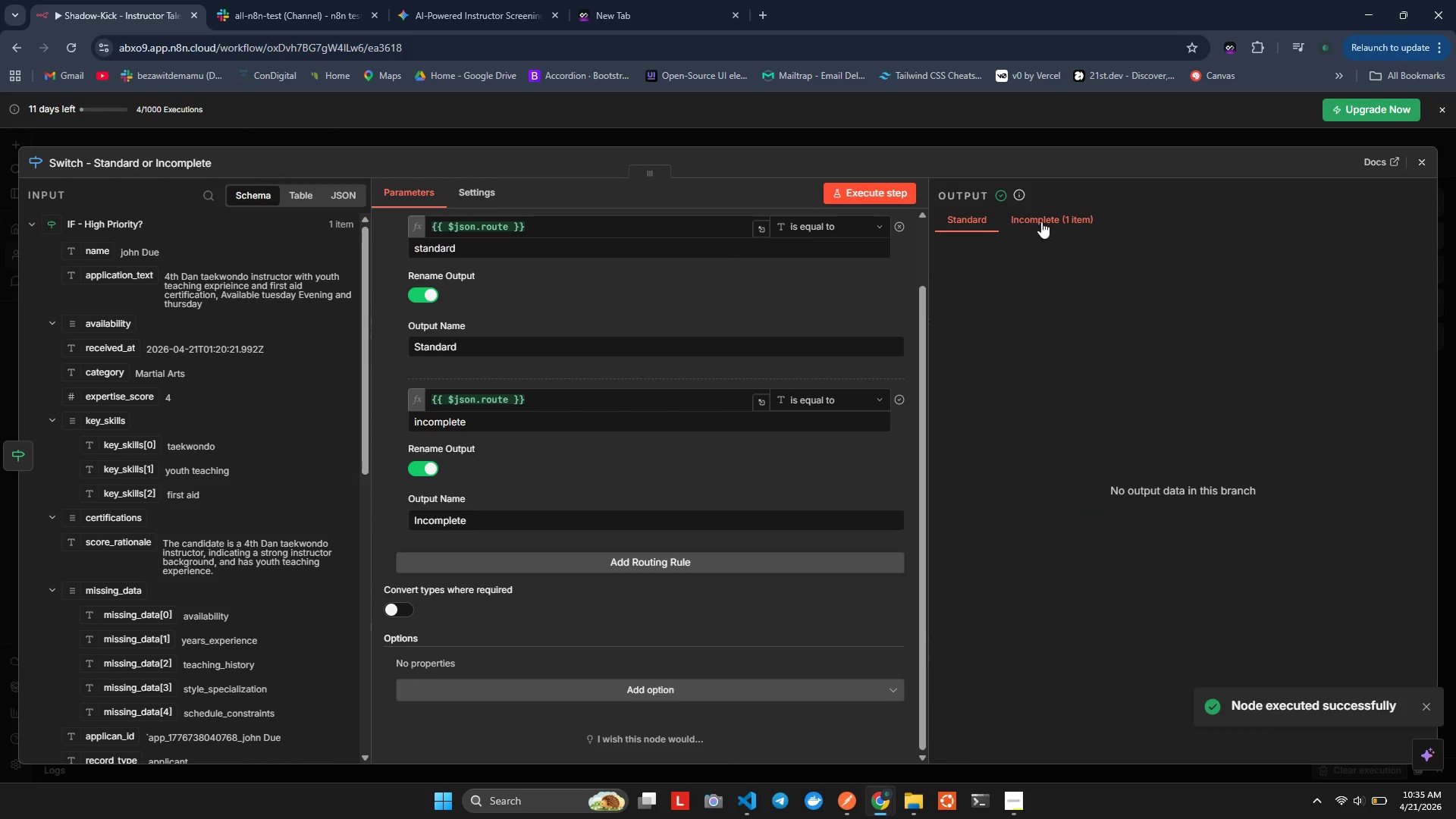 
double_click([1041, 221])
 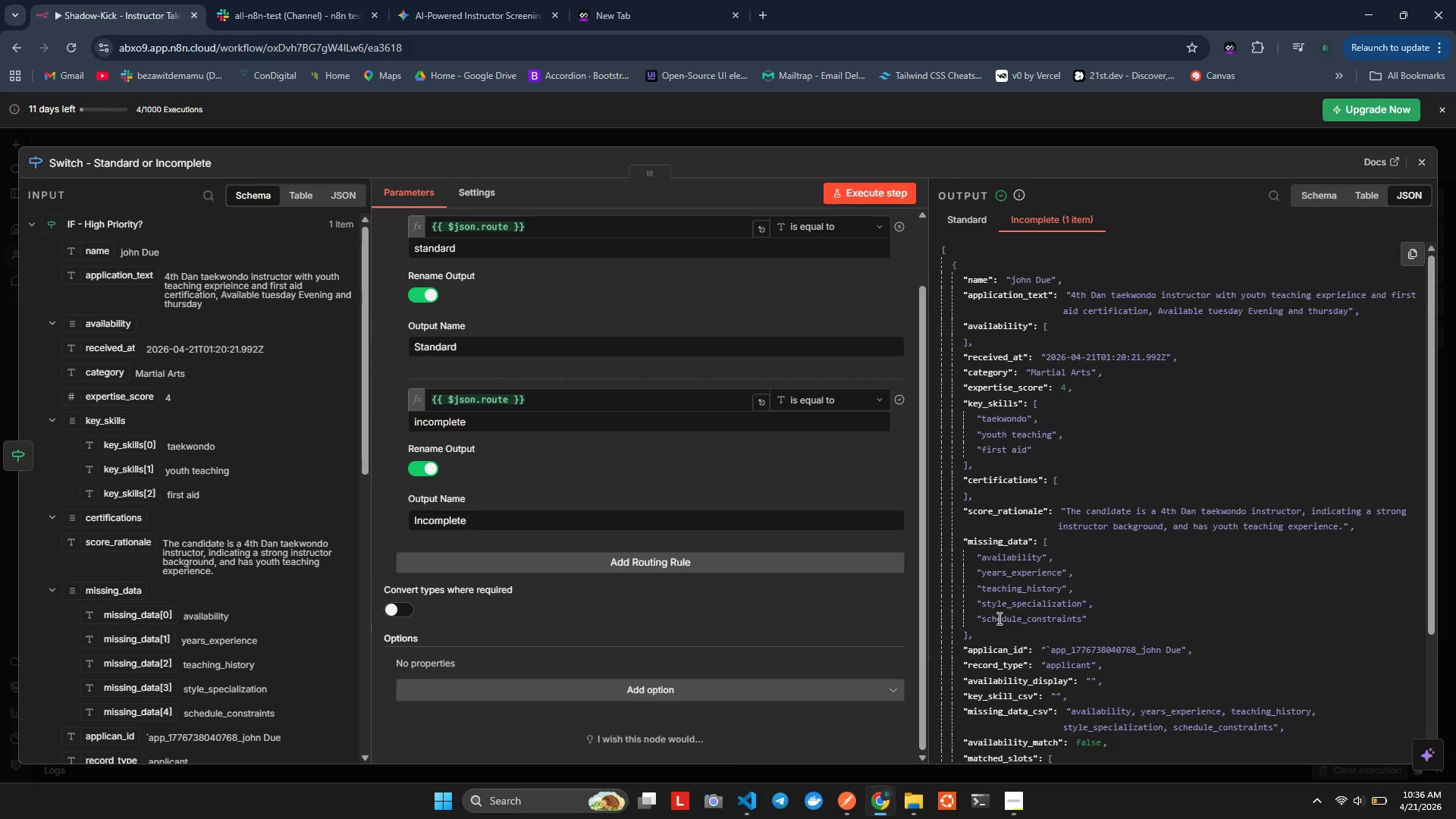 
wait(43.73)
 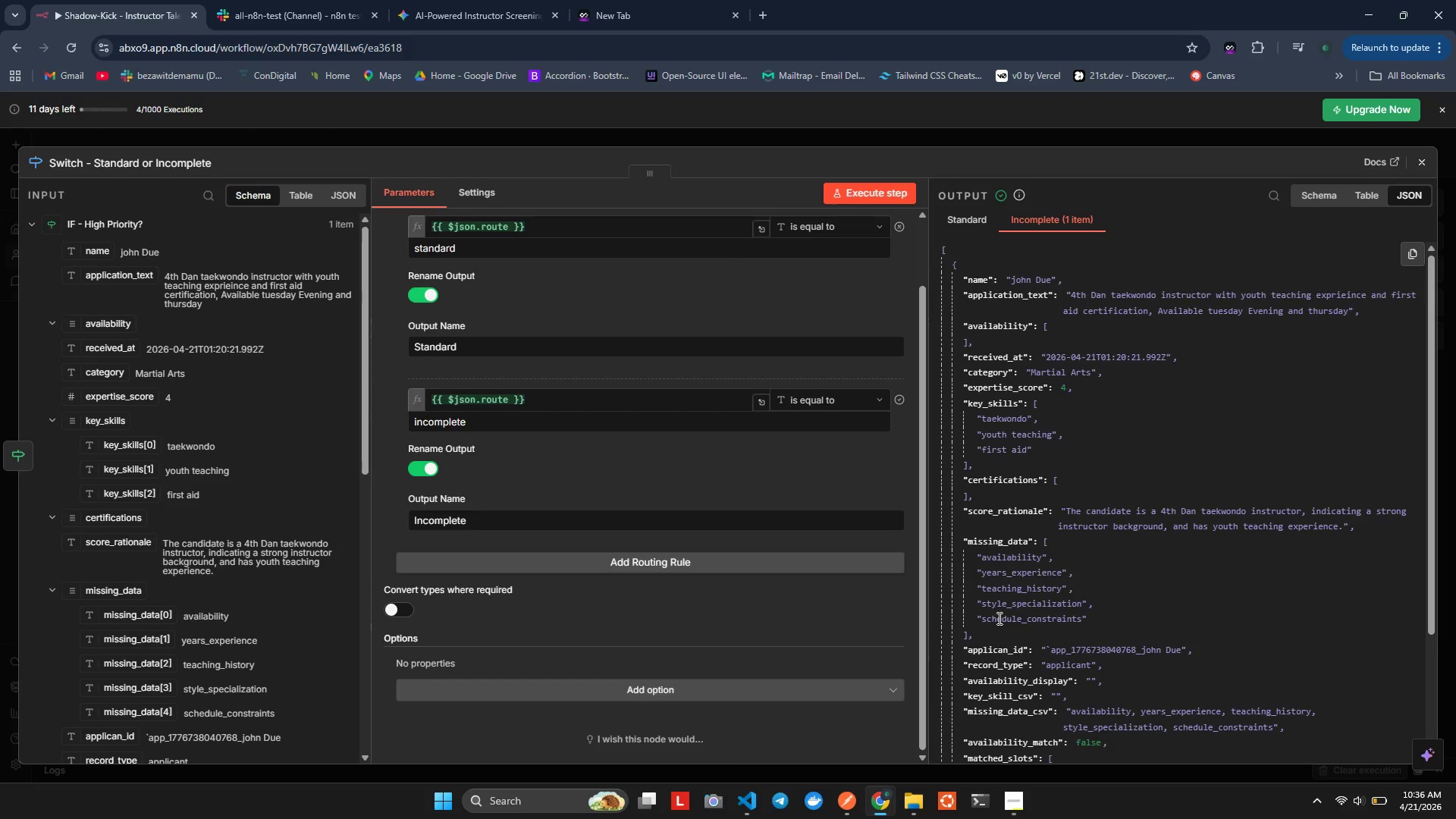 
key(Alt+Tab)
 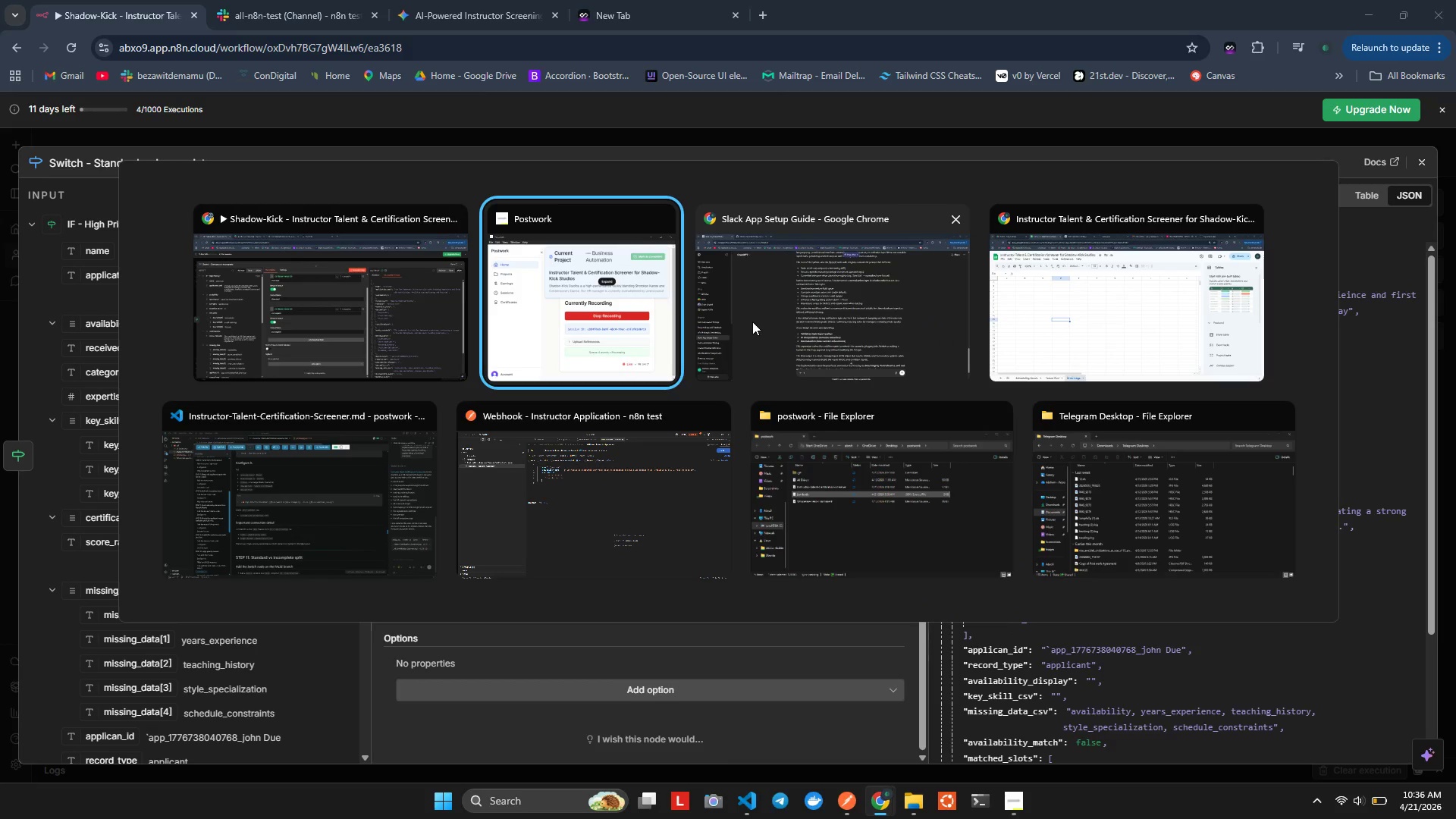 
key(Alt+Tab)
 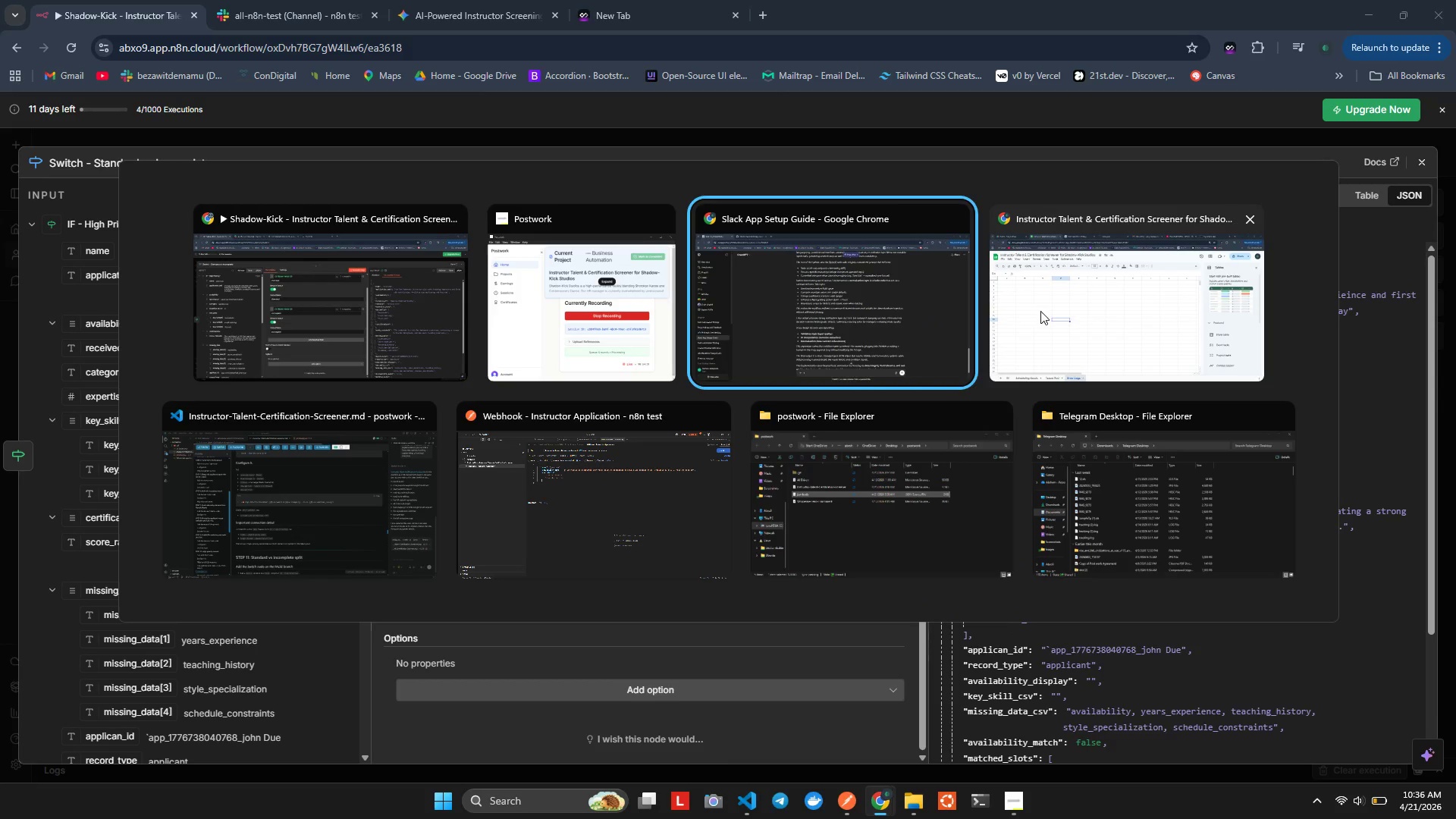 
key(Alt+Tab)
 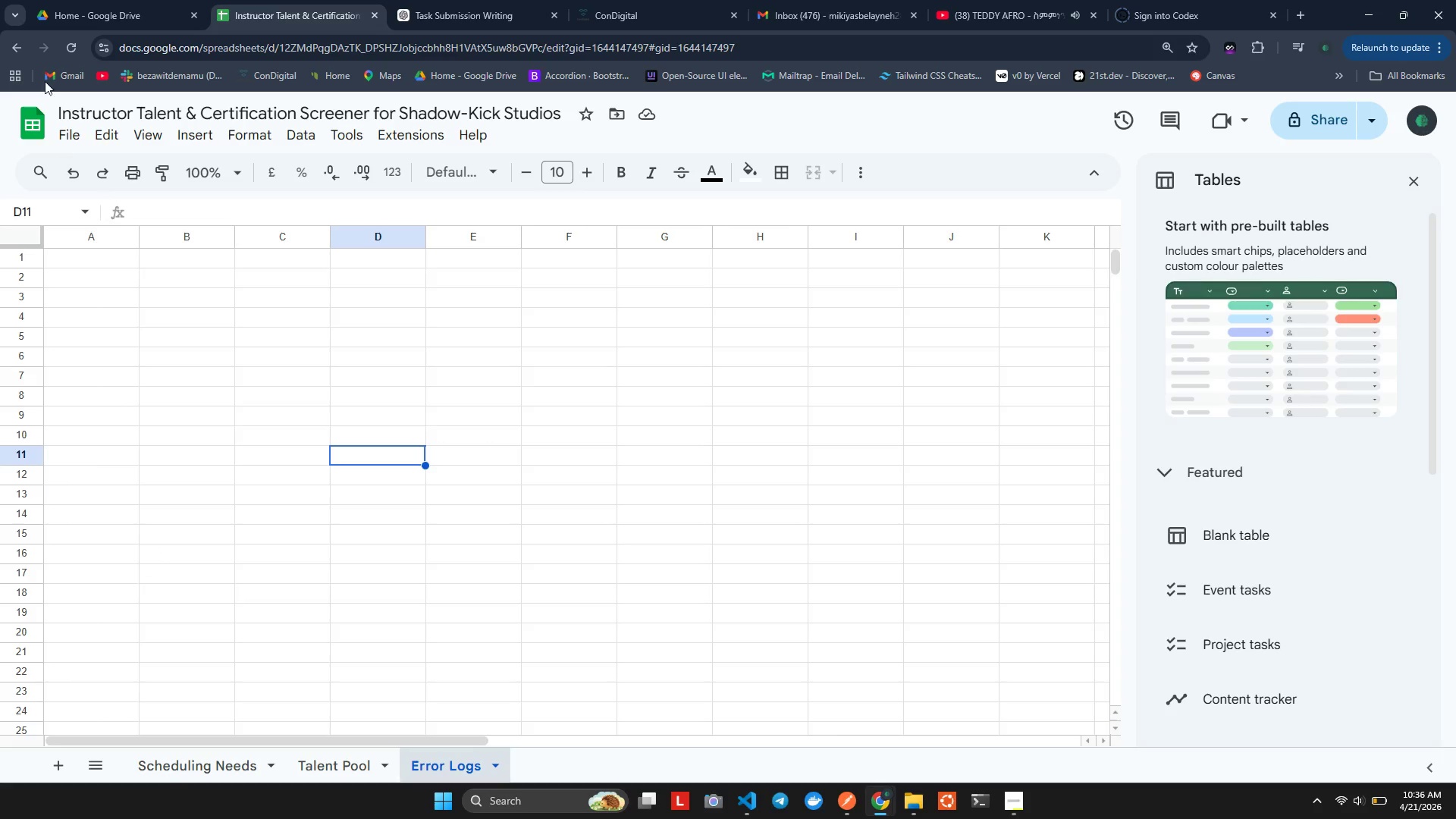 
wait(6.42)
 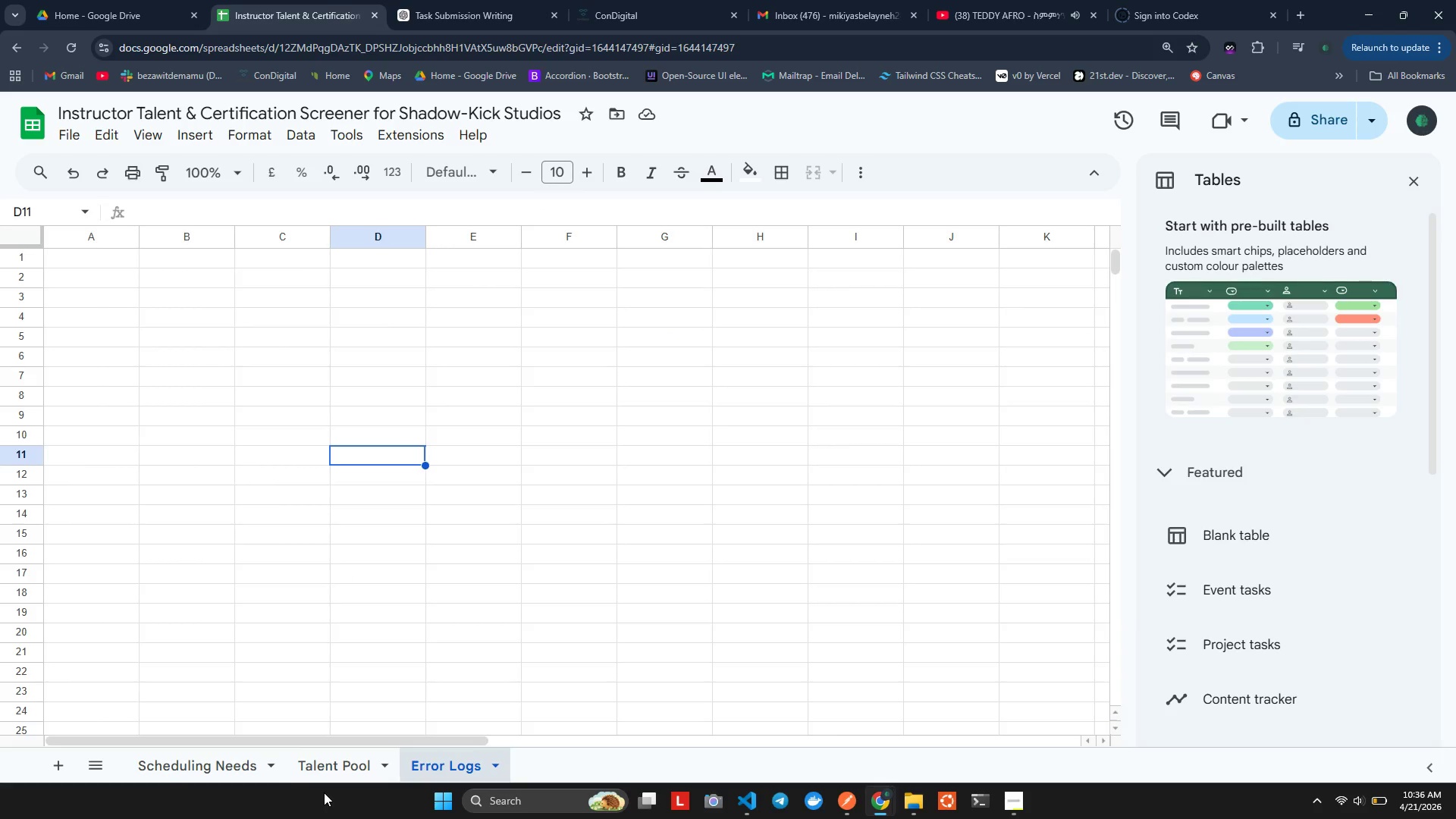 
left_click([52, 766])
 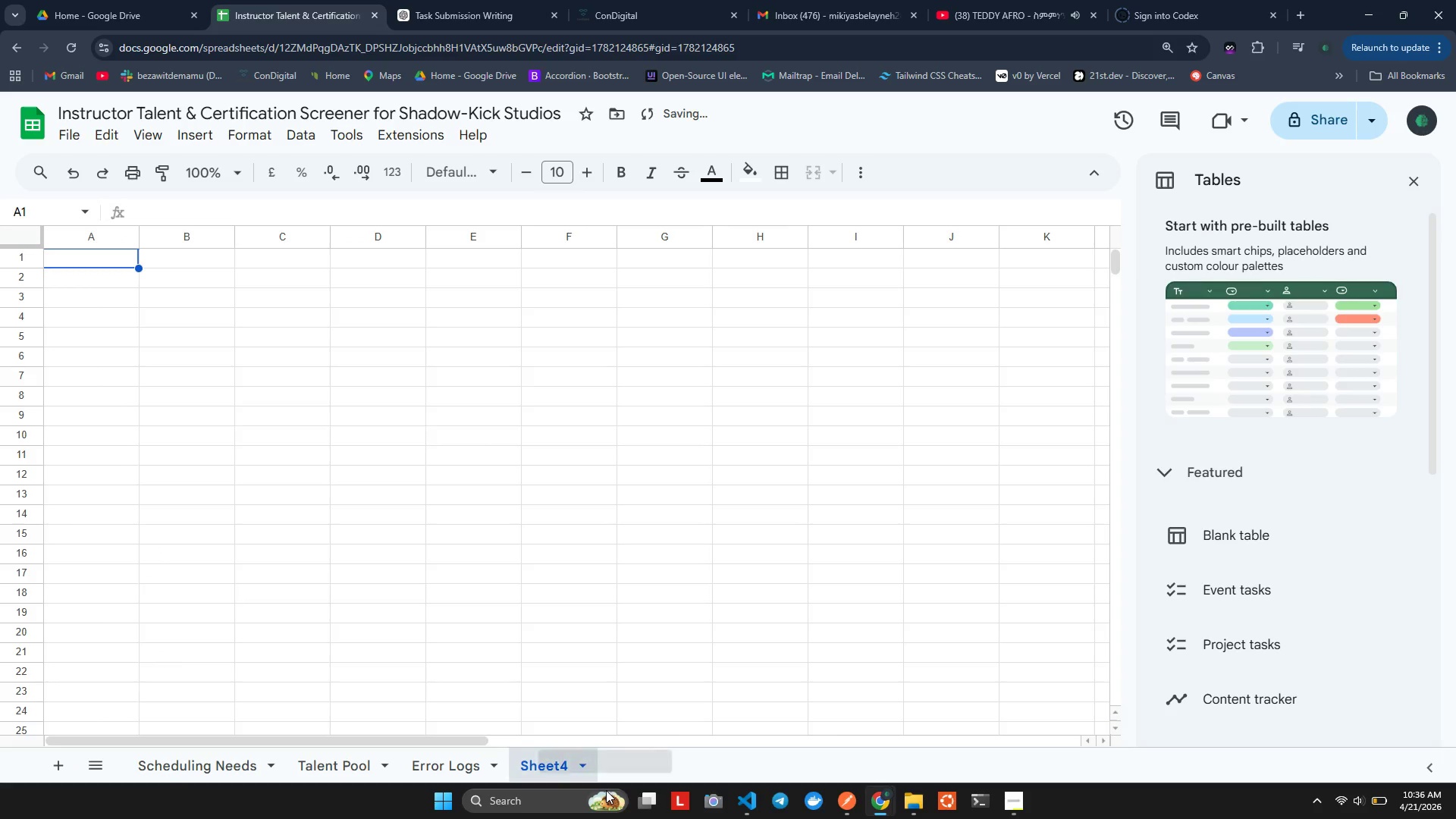 
key(Shift+ShiftLeft)
 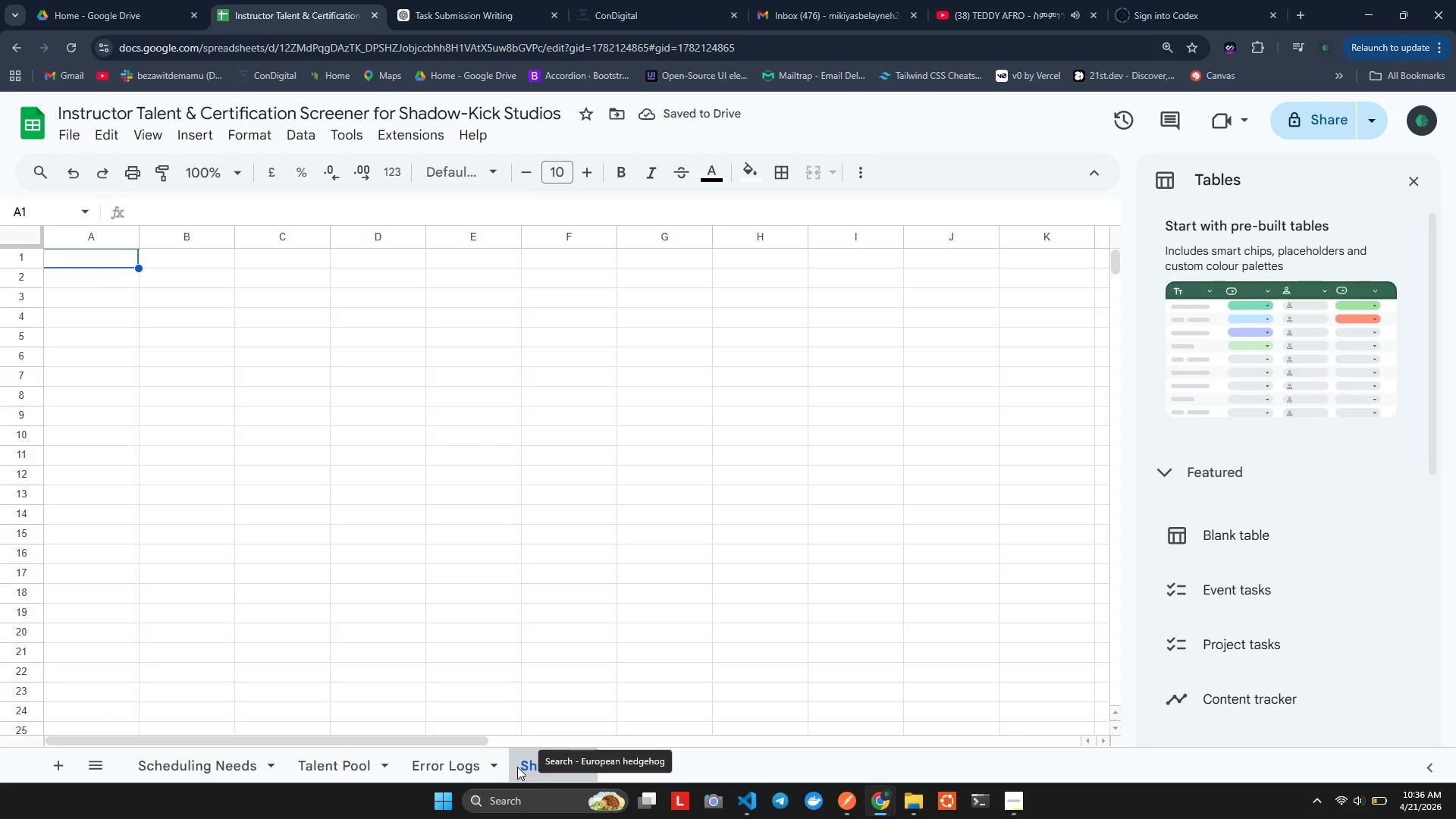 
double_click([517, 767])
 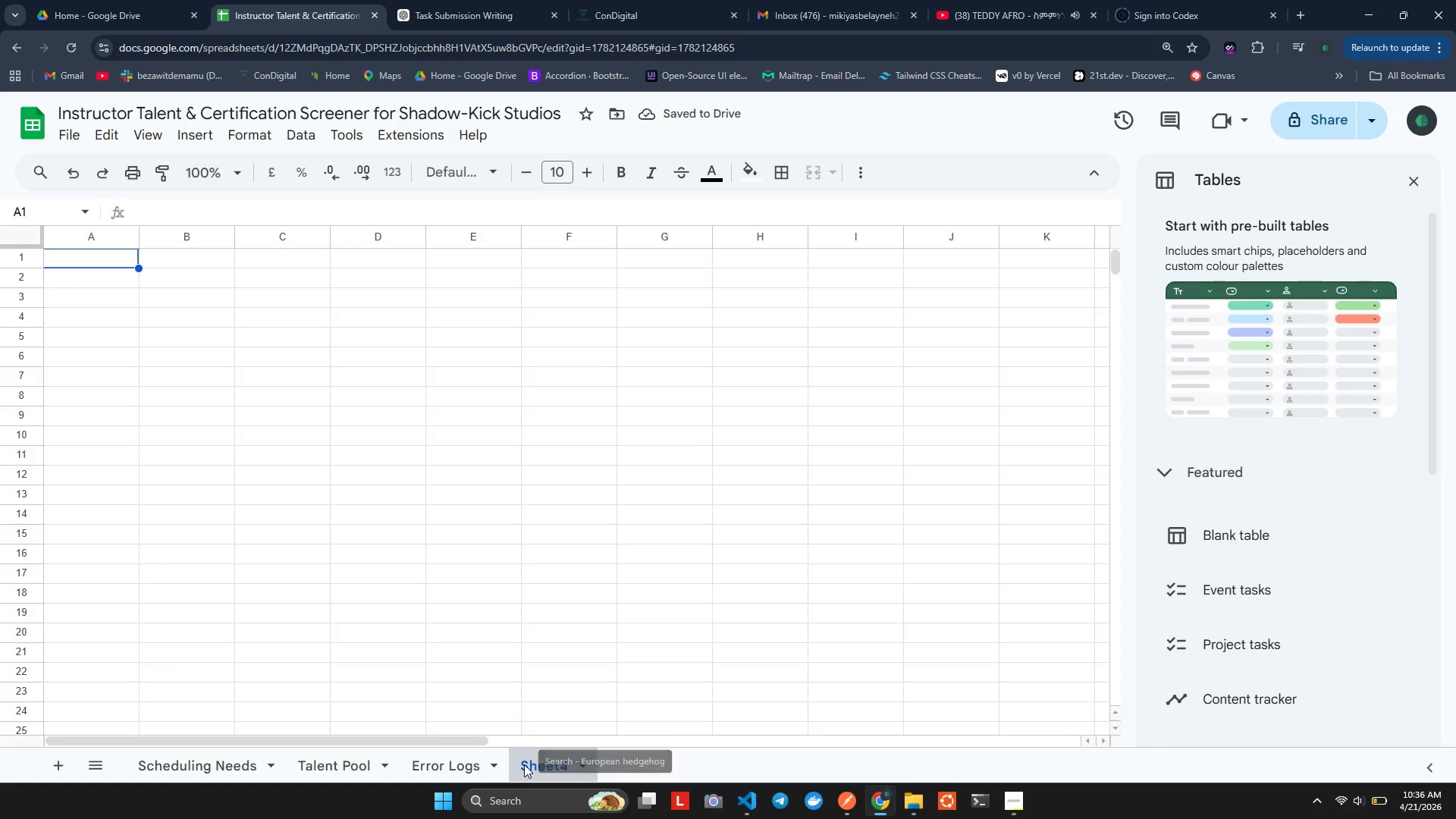 
triple_click([524, 764])
 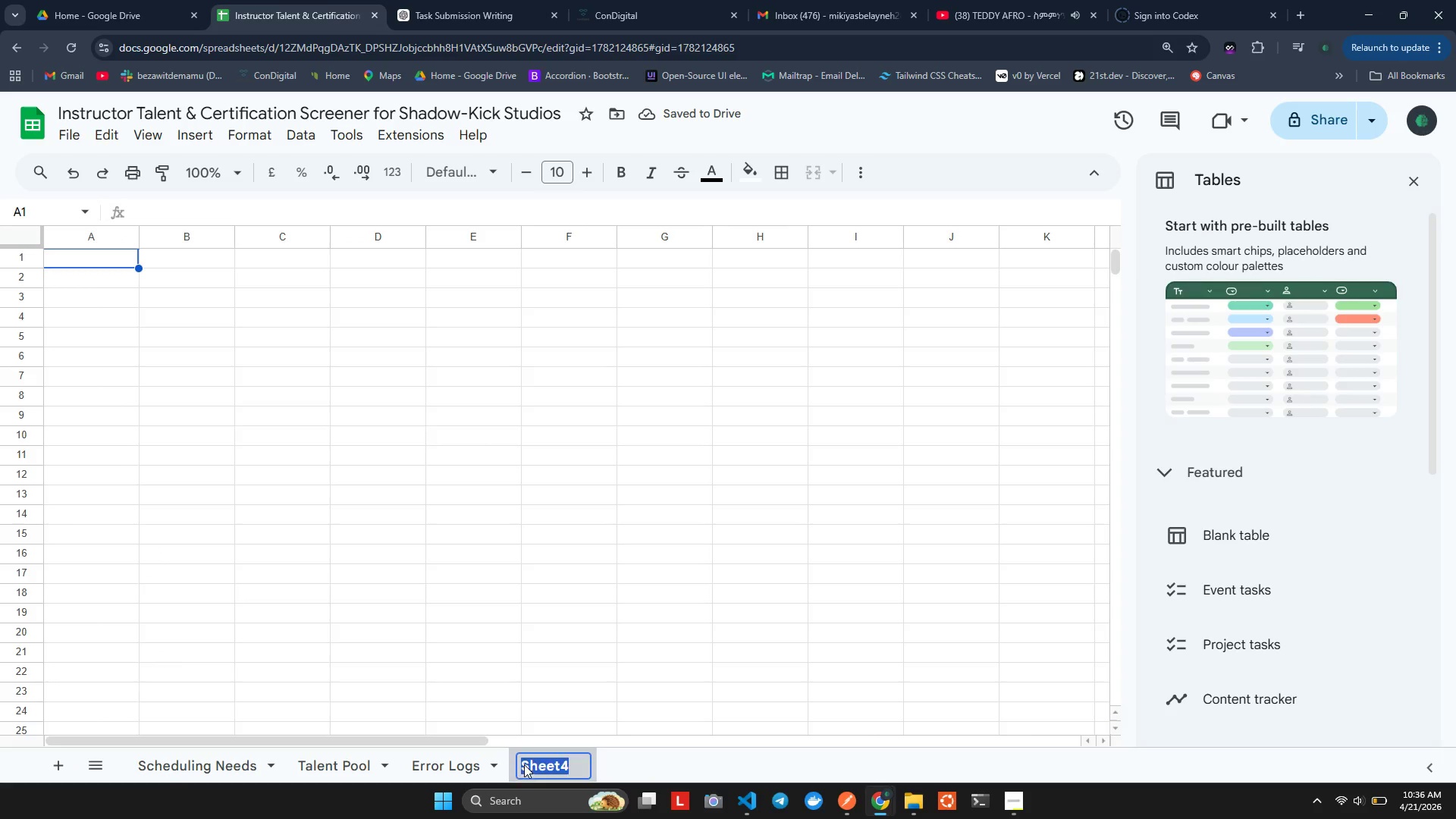 
triple_click([524, 764])
 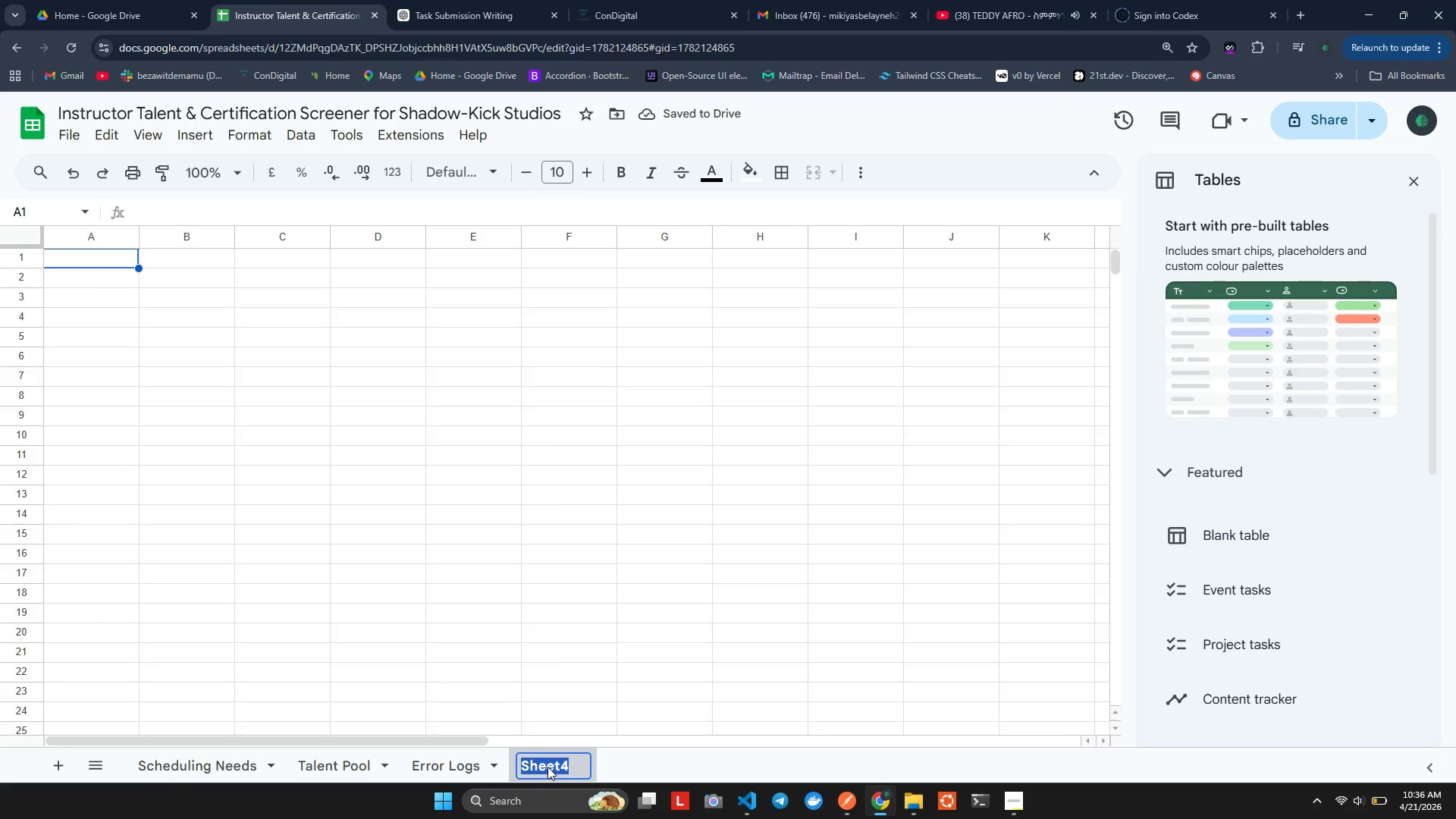 
type(Needs Review)
 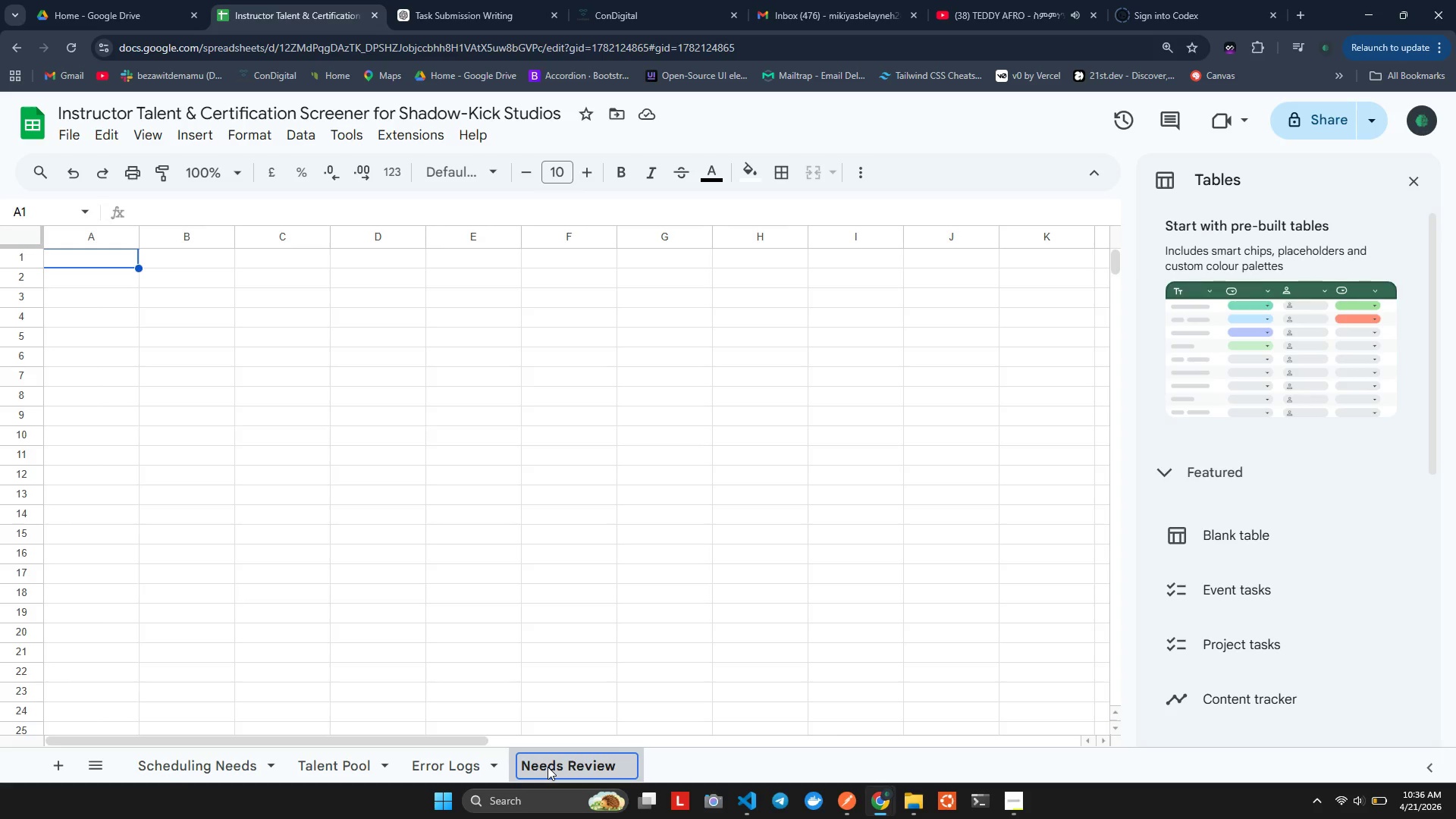 
wait(26.16)
 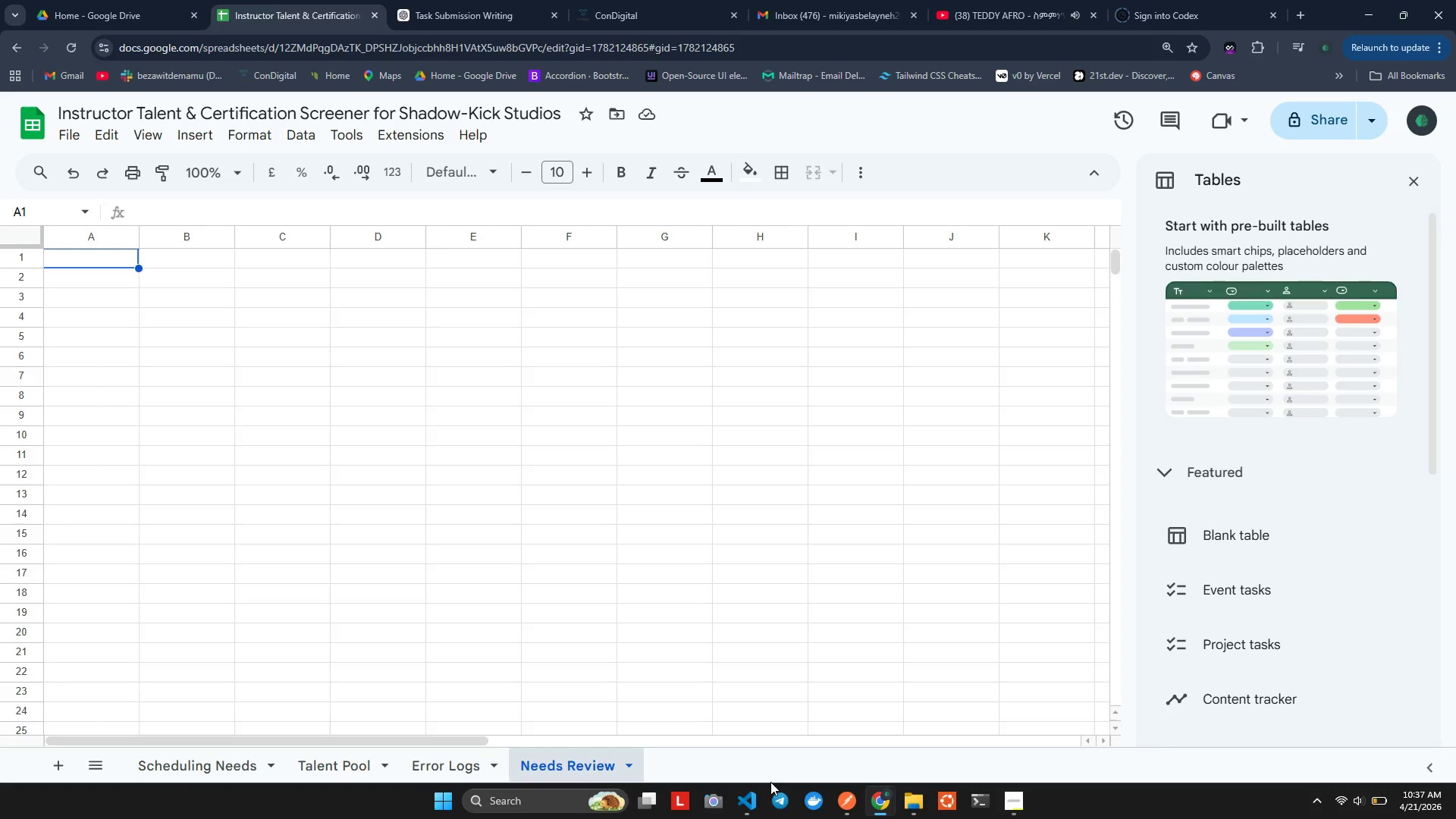 
key(Alt+Tab)
 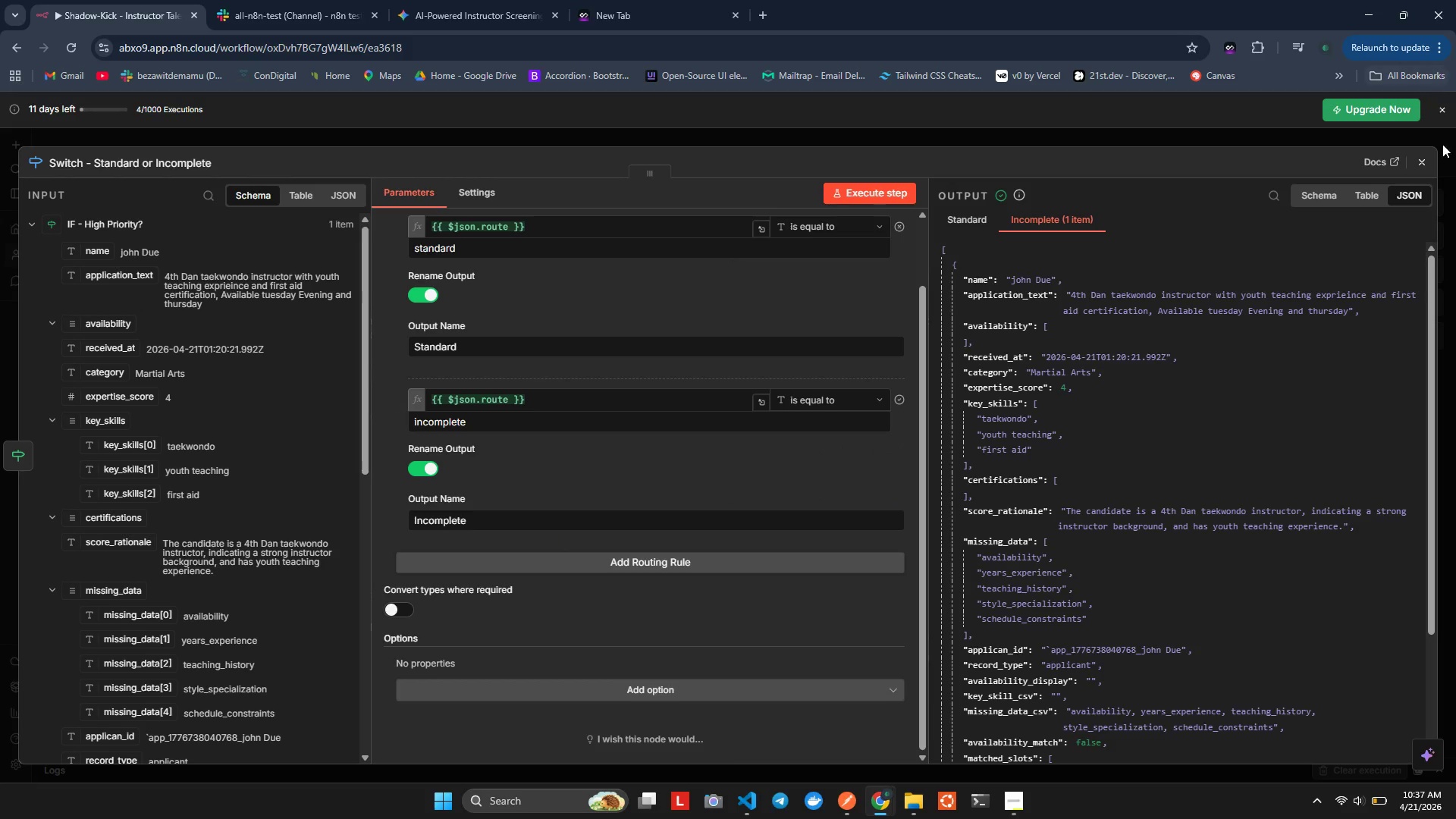 
left_click([1426, 157])
 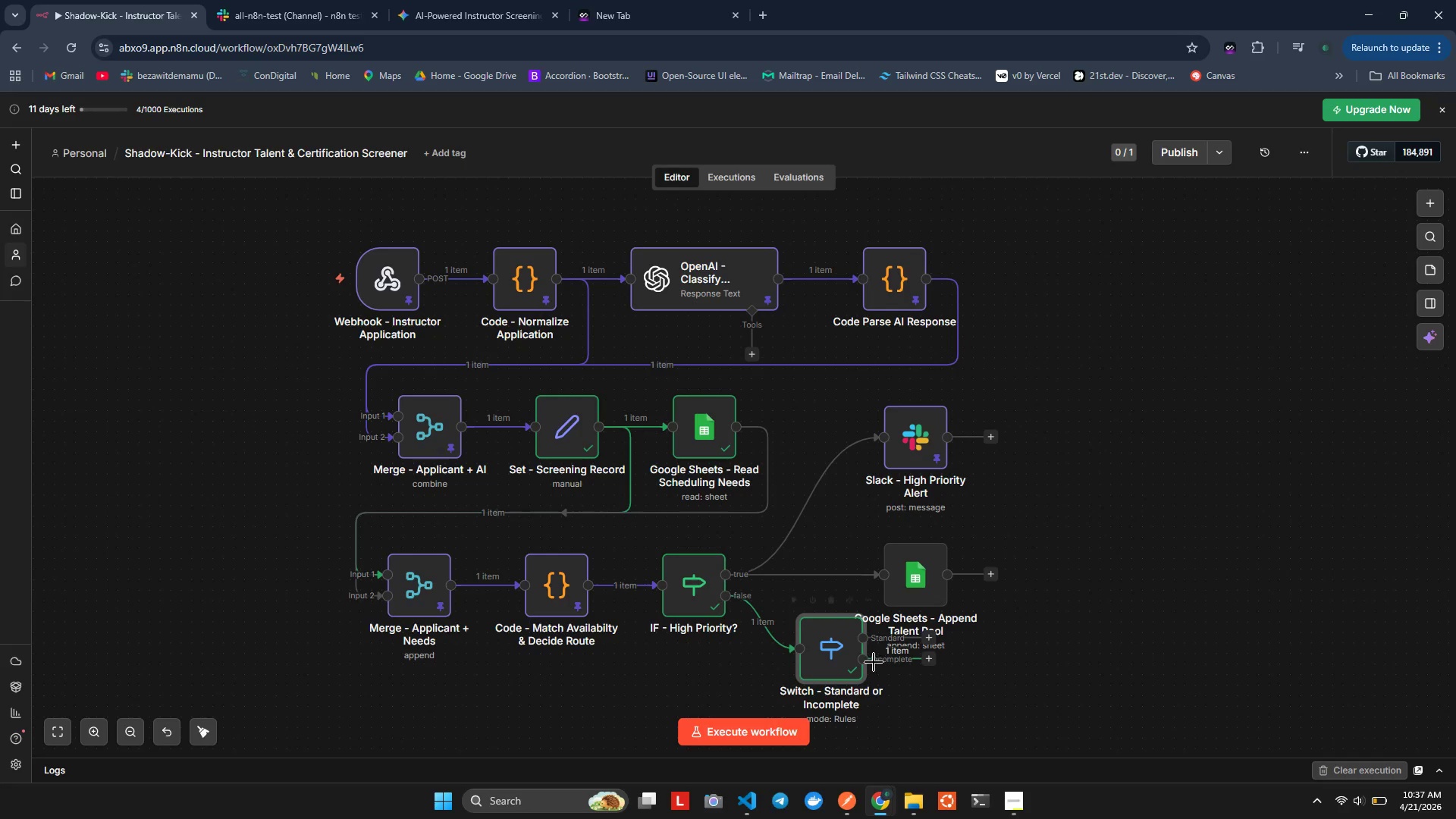 
left_click_drag(start_coordinate=[820, 653], to_coordinate=[393, 726])
 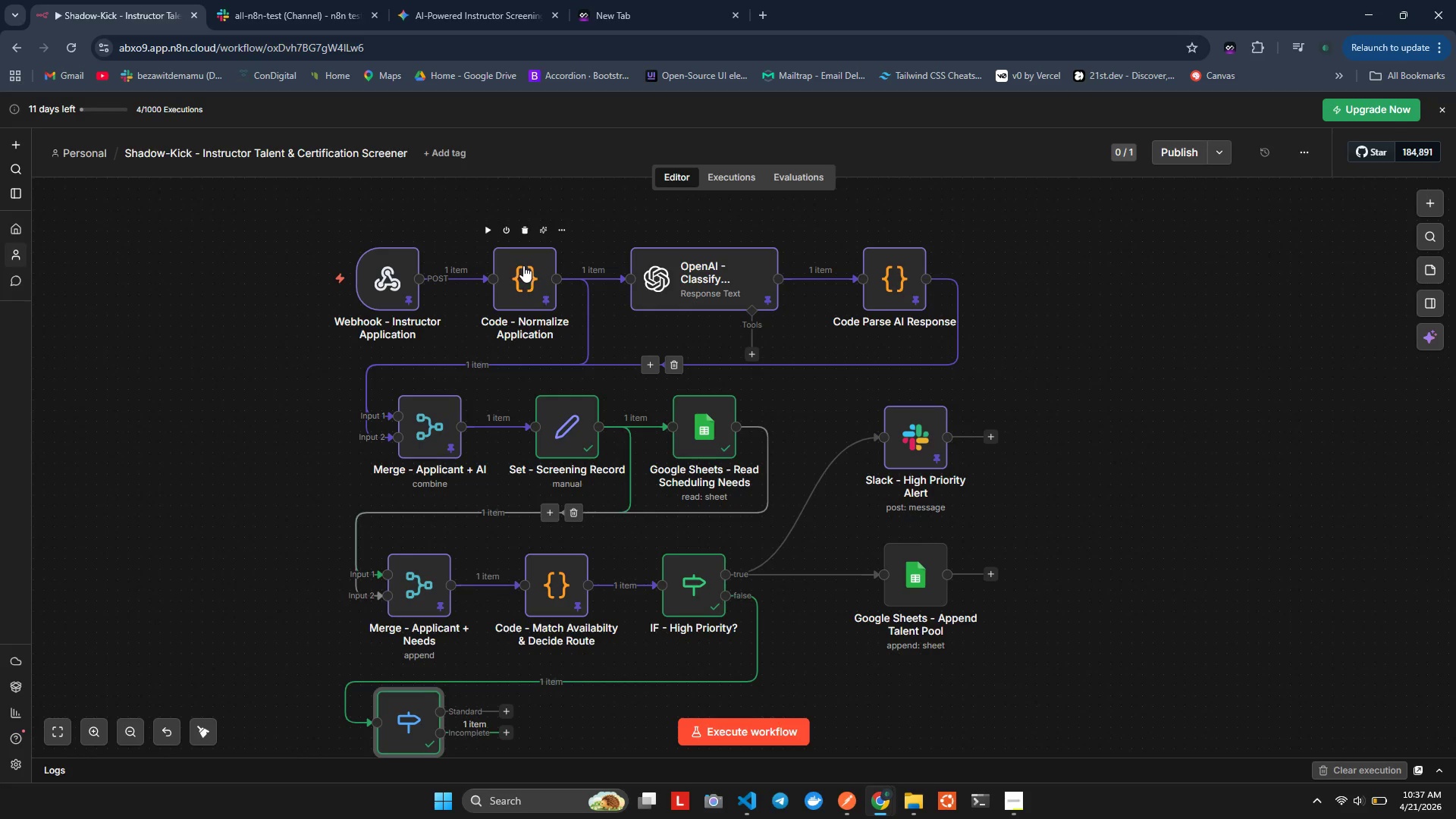 
left_click_drag(start_coordinate=[523, 265], to_coordinate=[566, 268])
 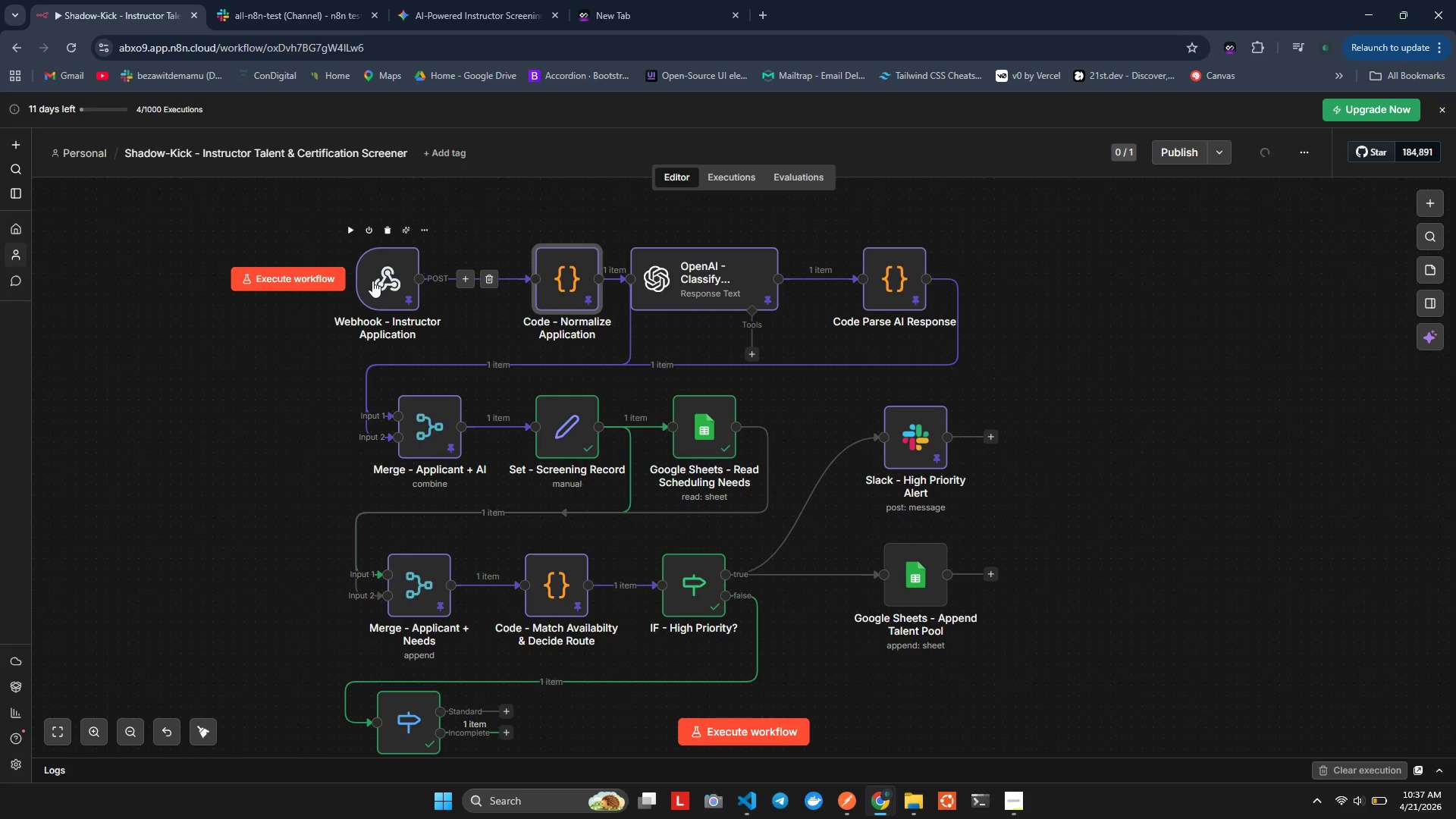 
left_click_drag(start_coordinate=[372, 281], to_coordinate=[406, 282])
 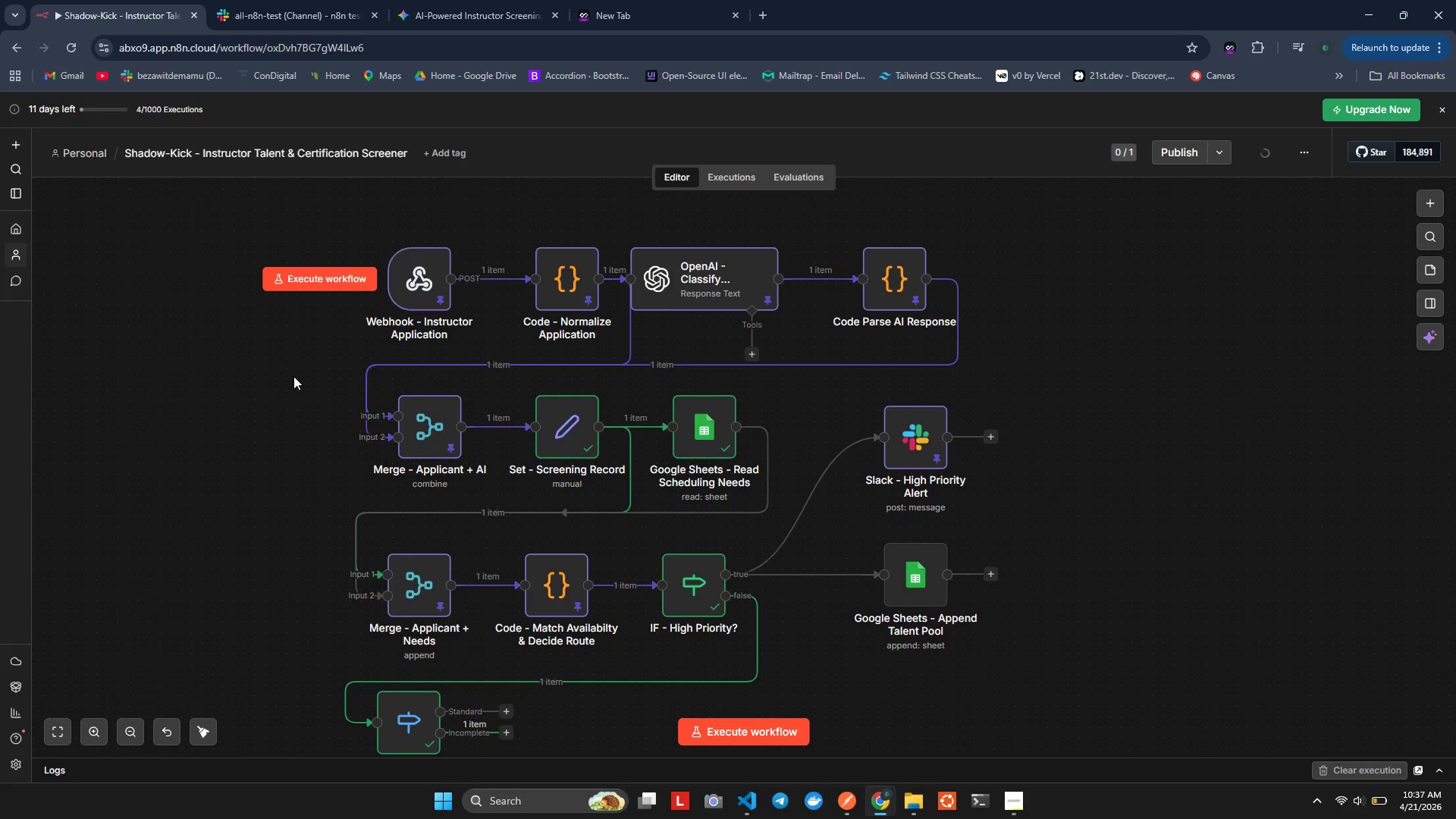 
scroll: coordinate [283, 387], scroll_direction: down, amount: 1.0
 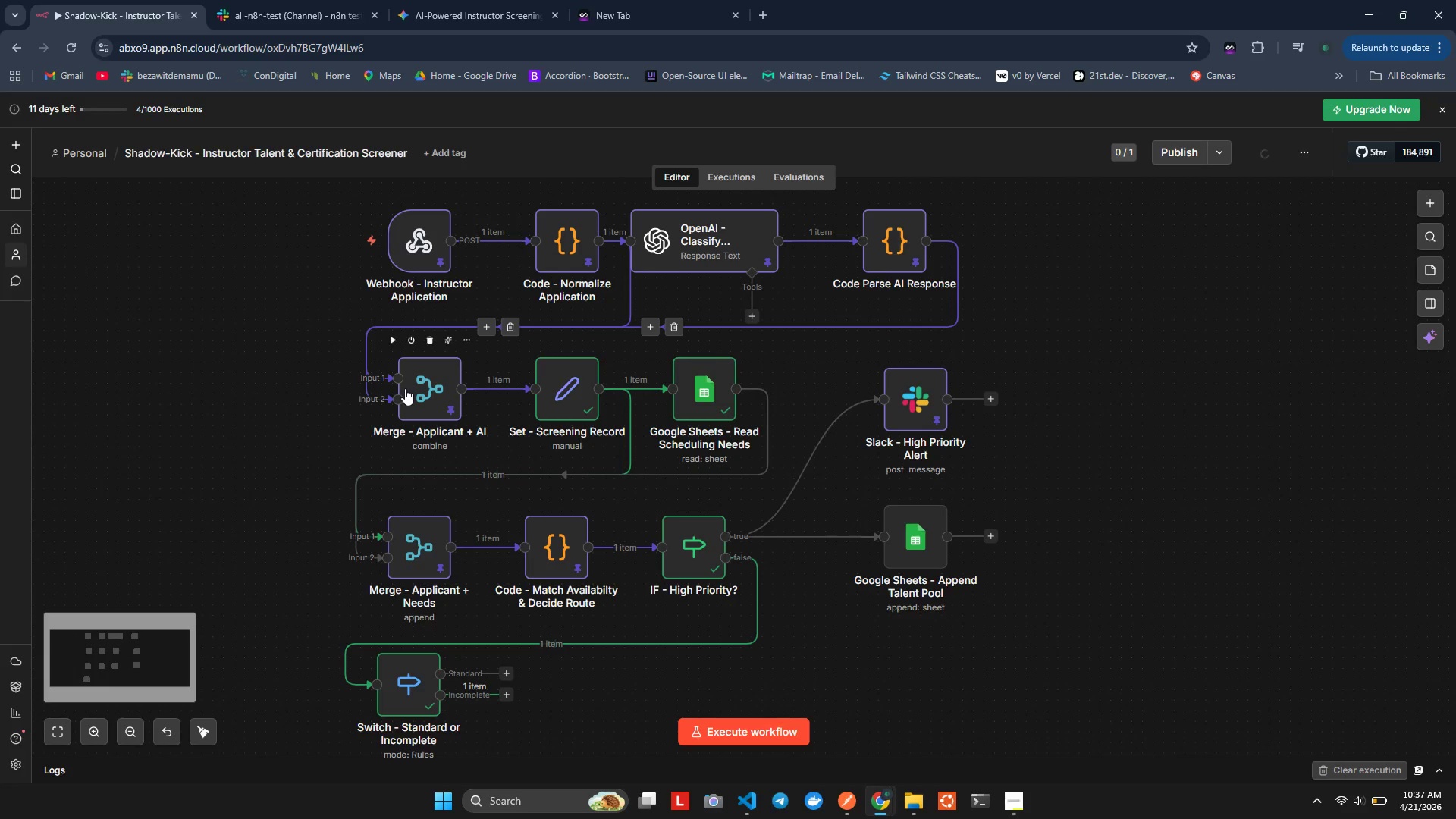 
left_click([293, 376])
 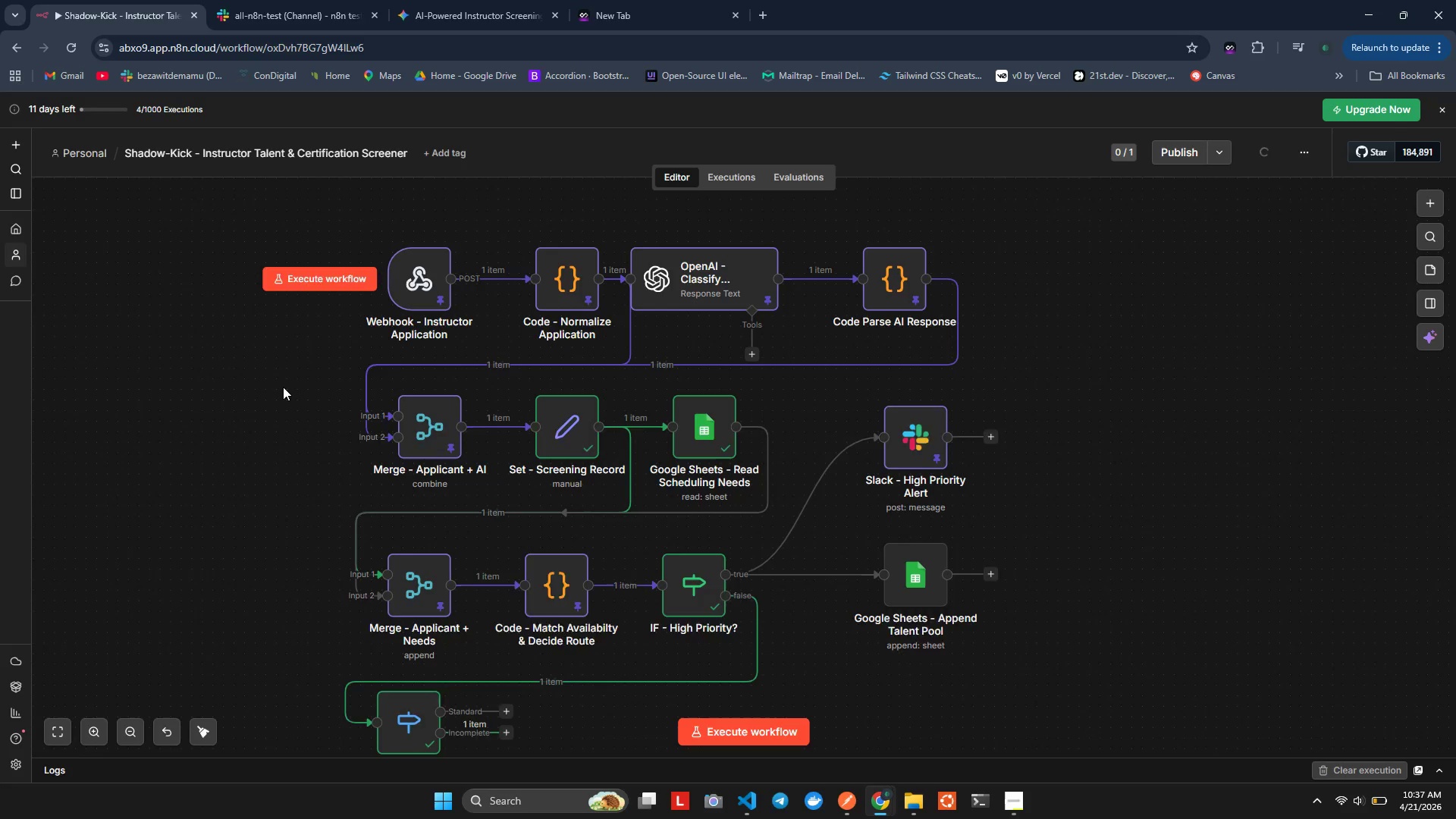 
left_click_drag(start_coordinate=[405, 388], to_coordinate=[398, 389])
 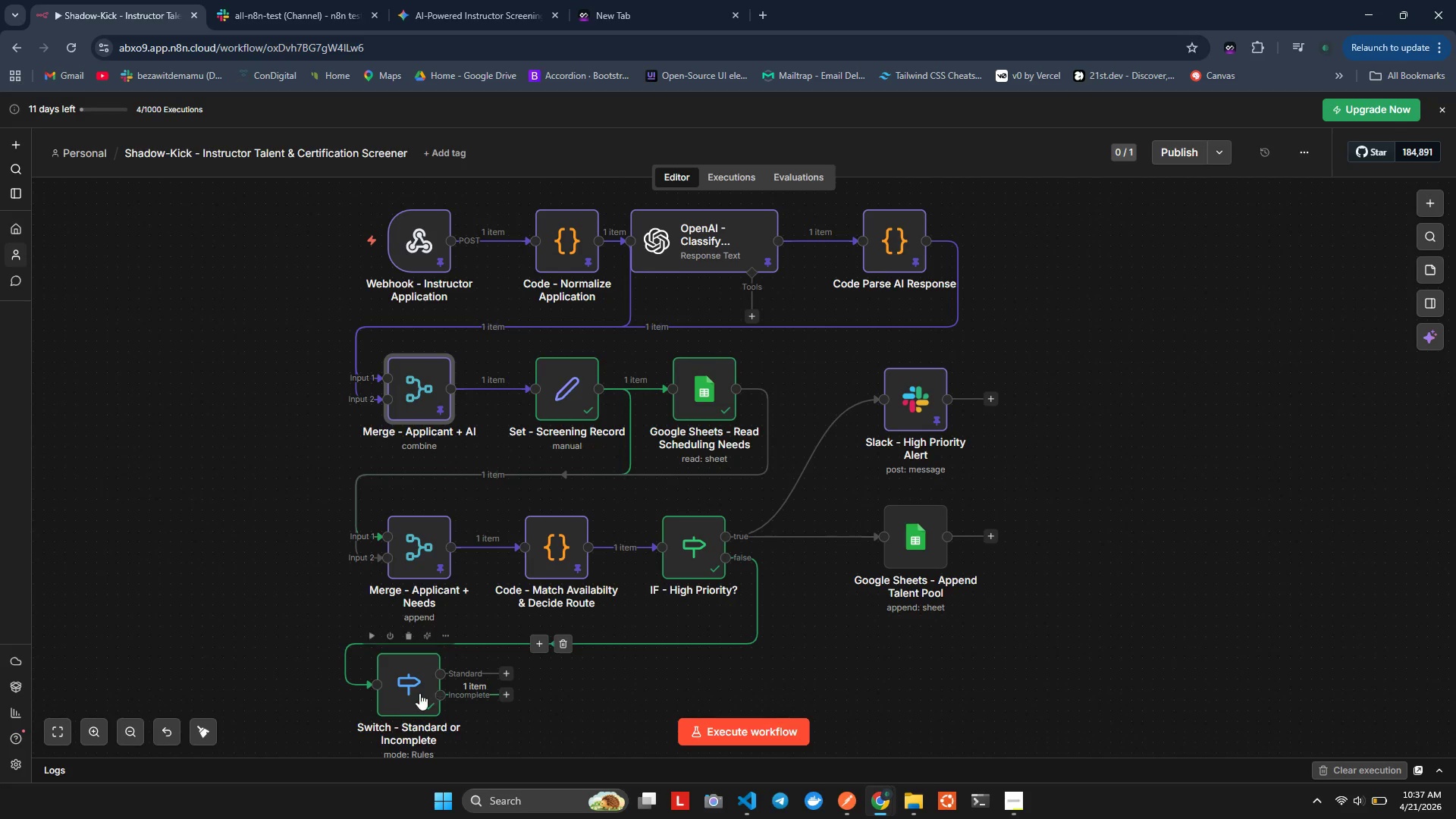 
left_click_drag(start_coordinate=[406, 693], to_coordinate=[416, 701])
 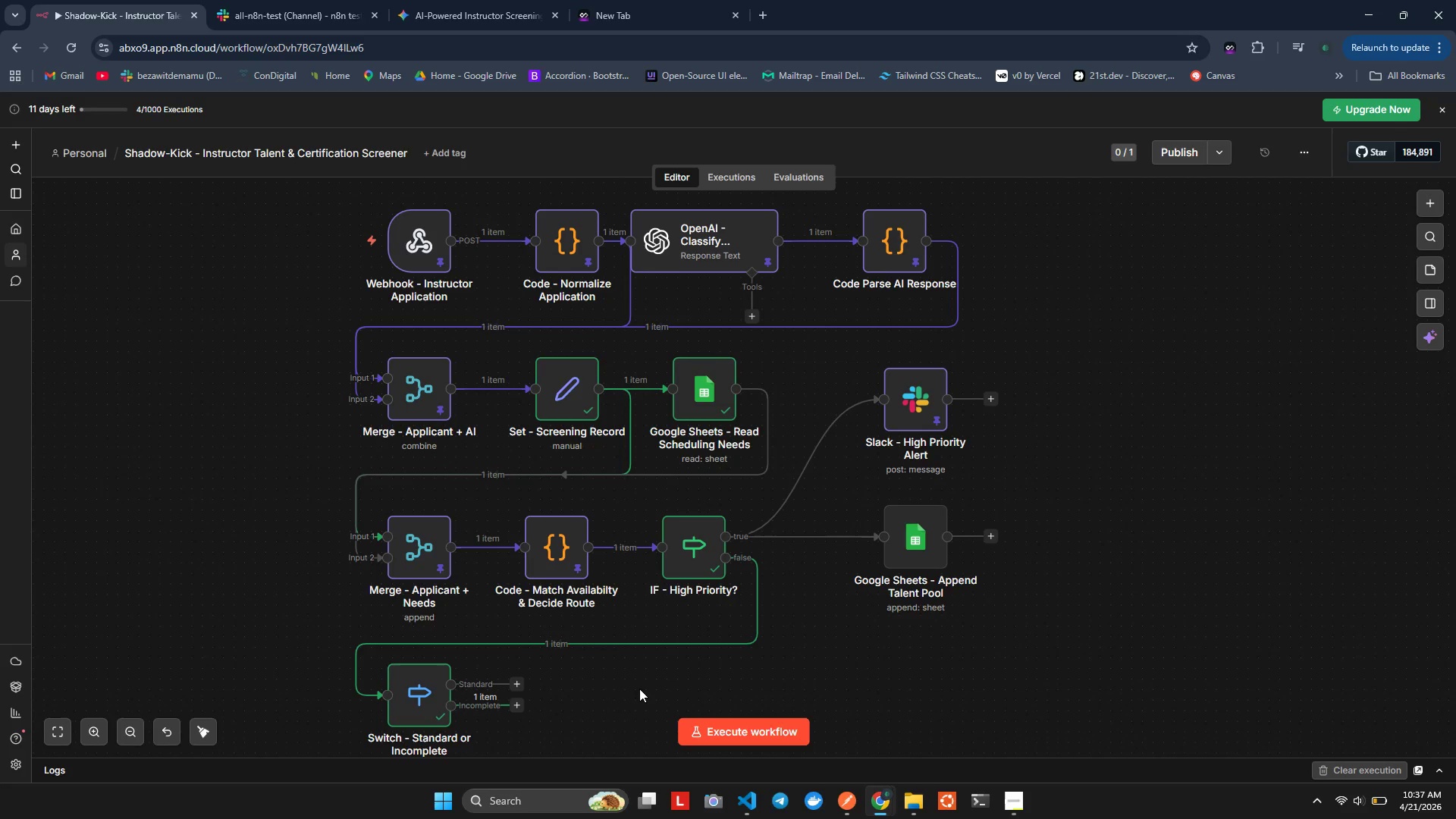 
scroll: coordinate [651, 642], scroll_direction: down, amount: 3.0
 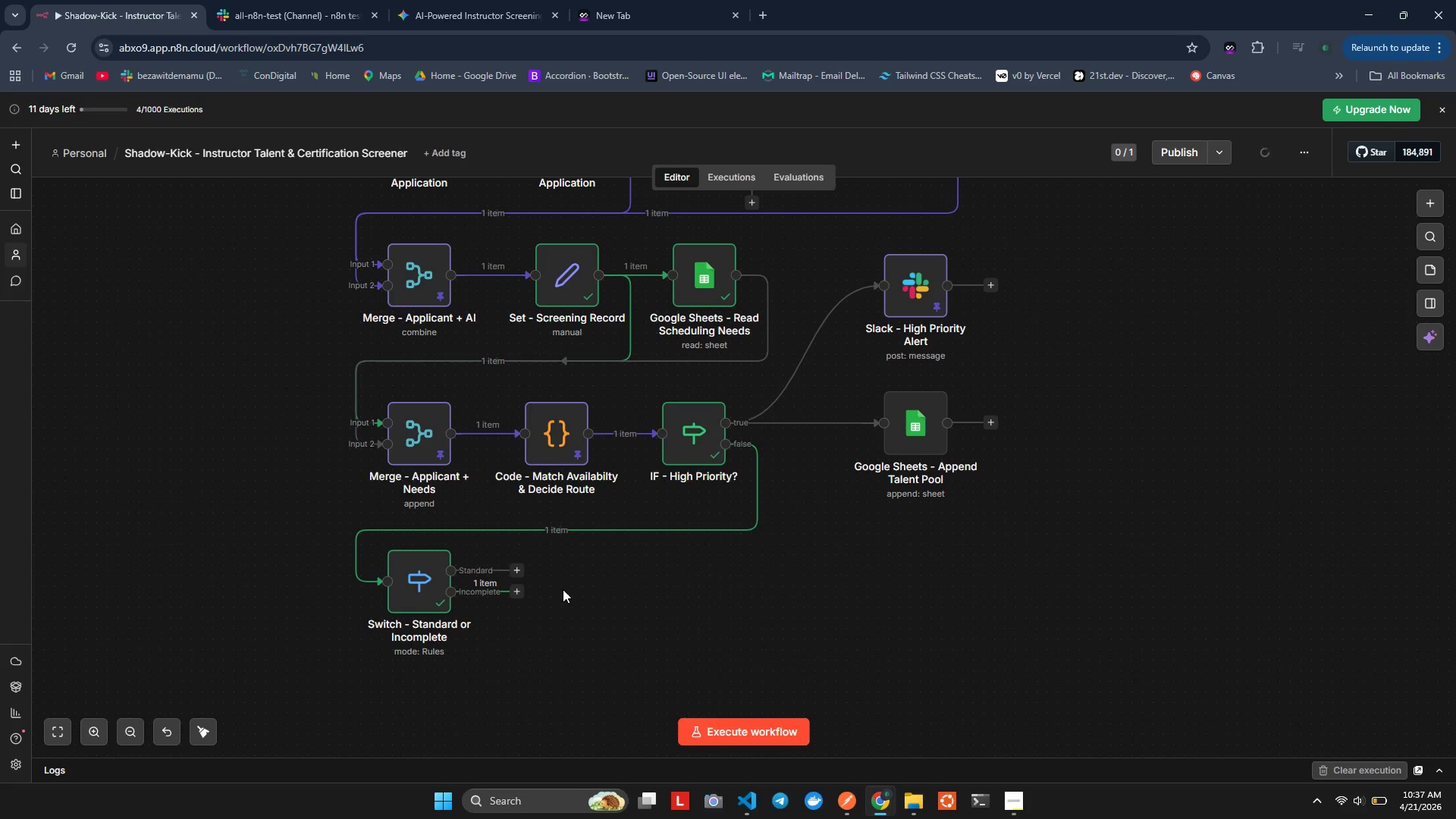 
left_click([639, 689])
 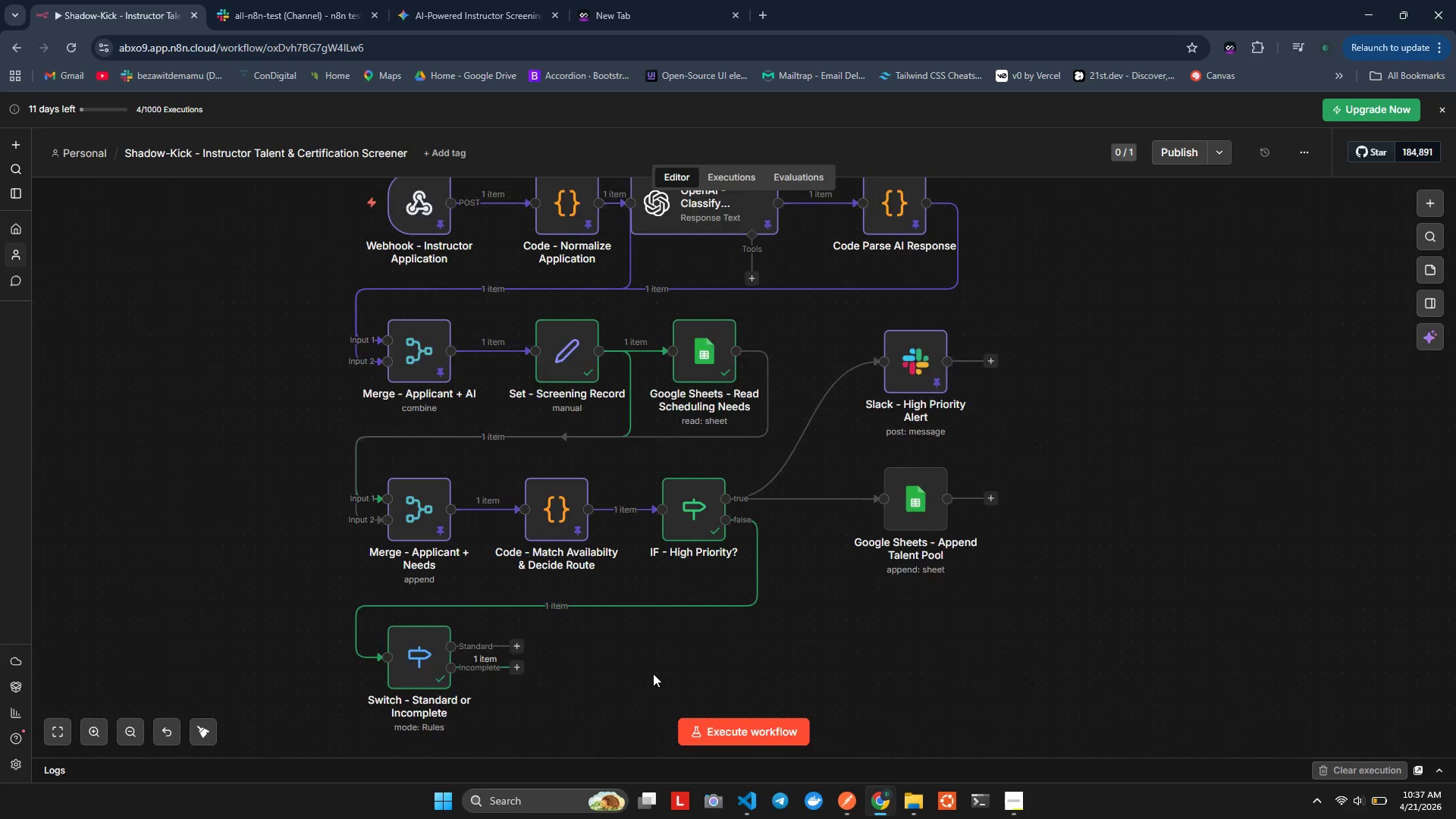 
scroll: coordinate [556, 587], scroll_direction: up, amount: 4.0
 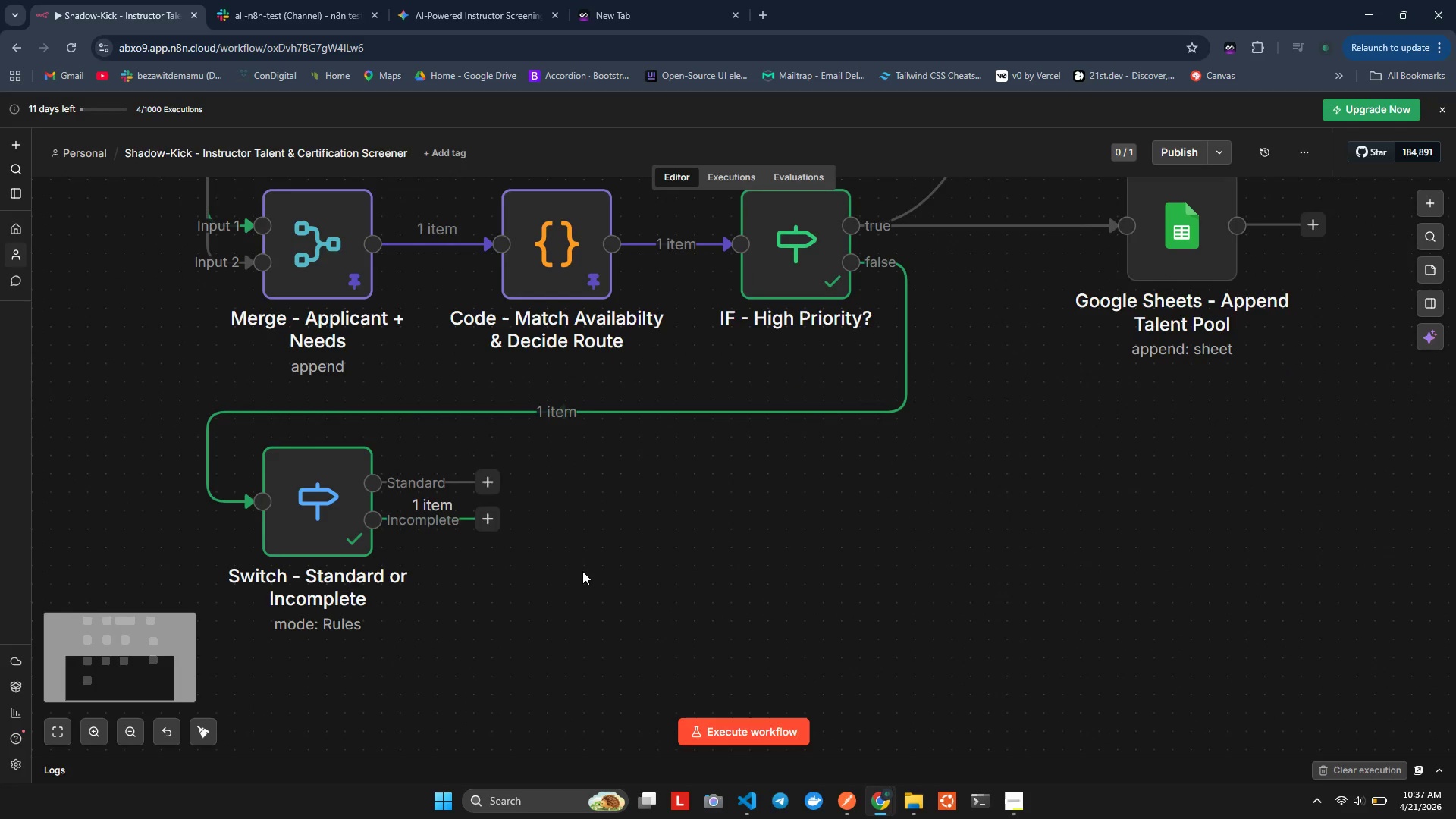 
scroll: coordinate [582, 572], scroll_direction: down, amount: 3.0
 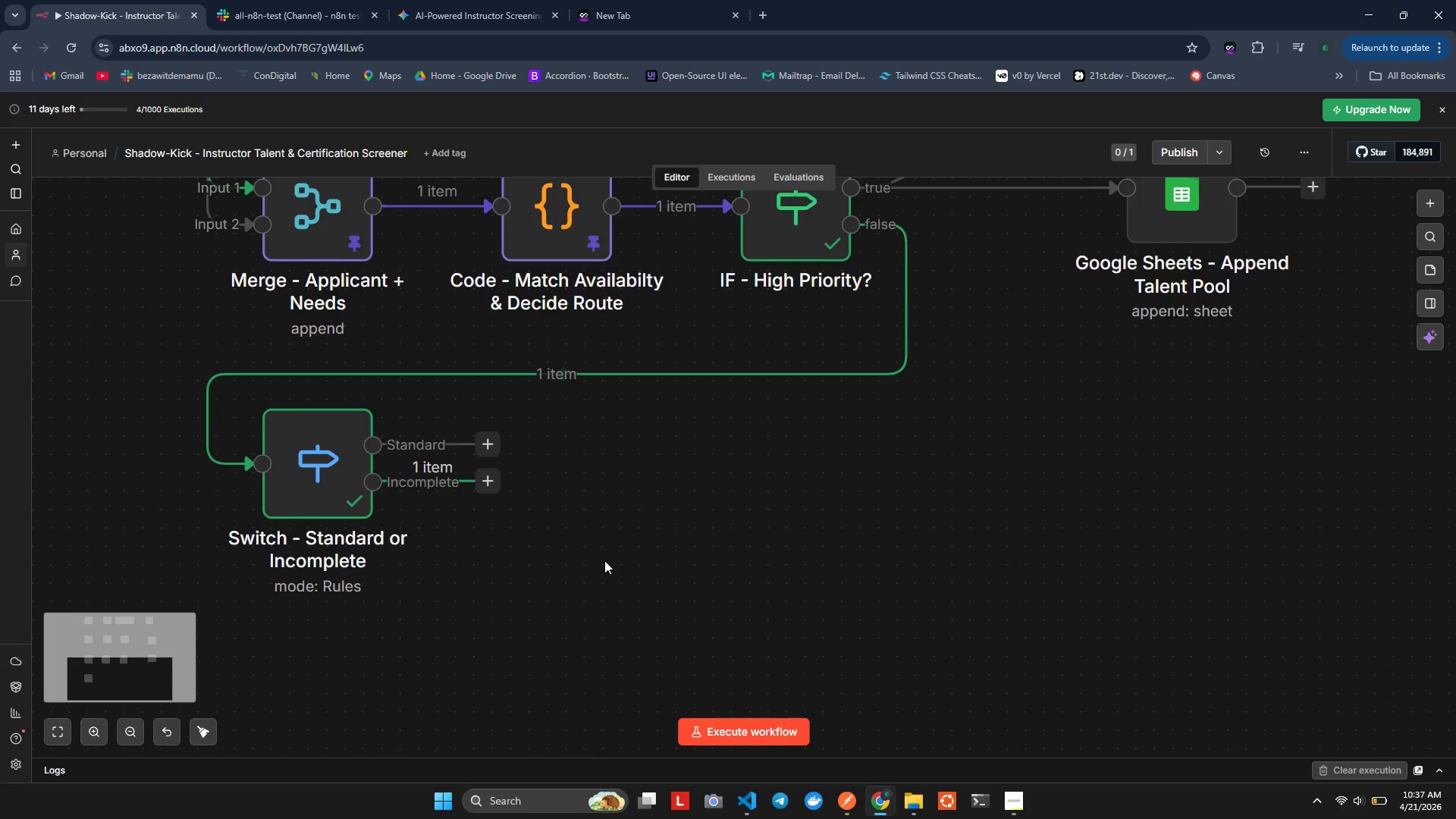 
hold_key(key=ControlLeft, duration=0.47)
 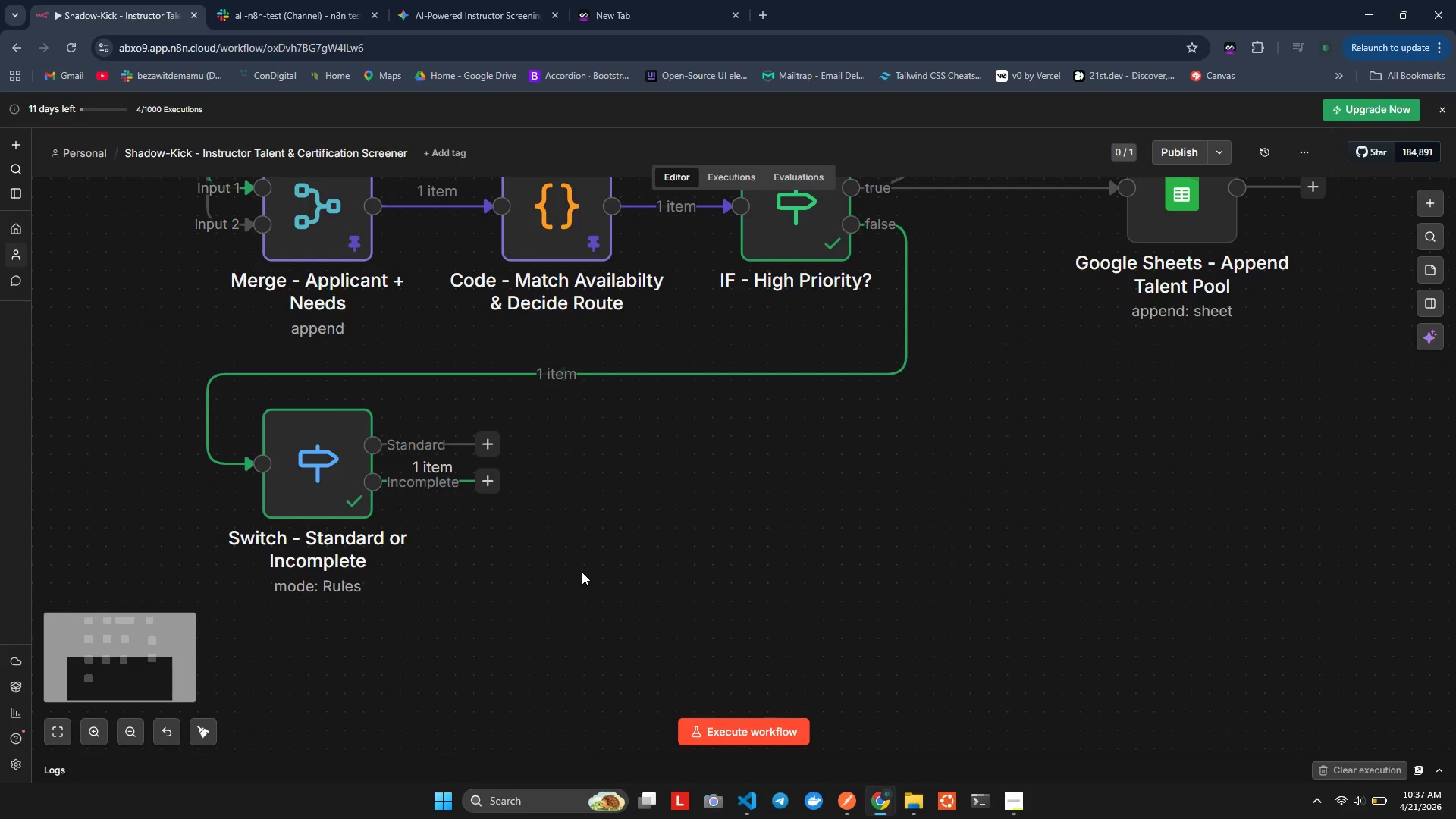 
scroll: coordinate [604, 560], scroll_direction: up, amount: 1.0
 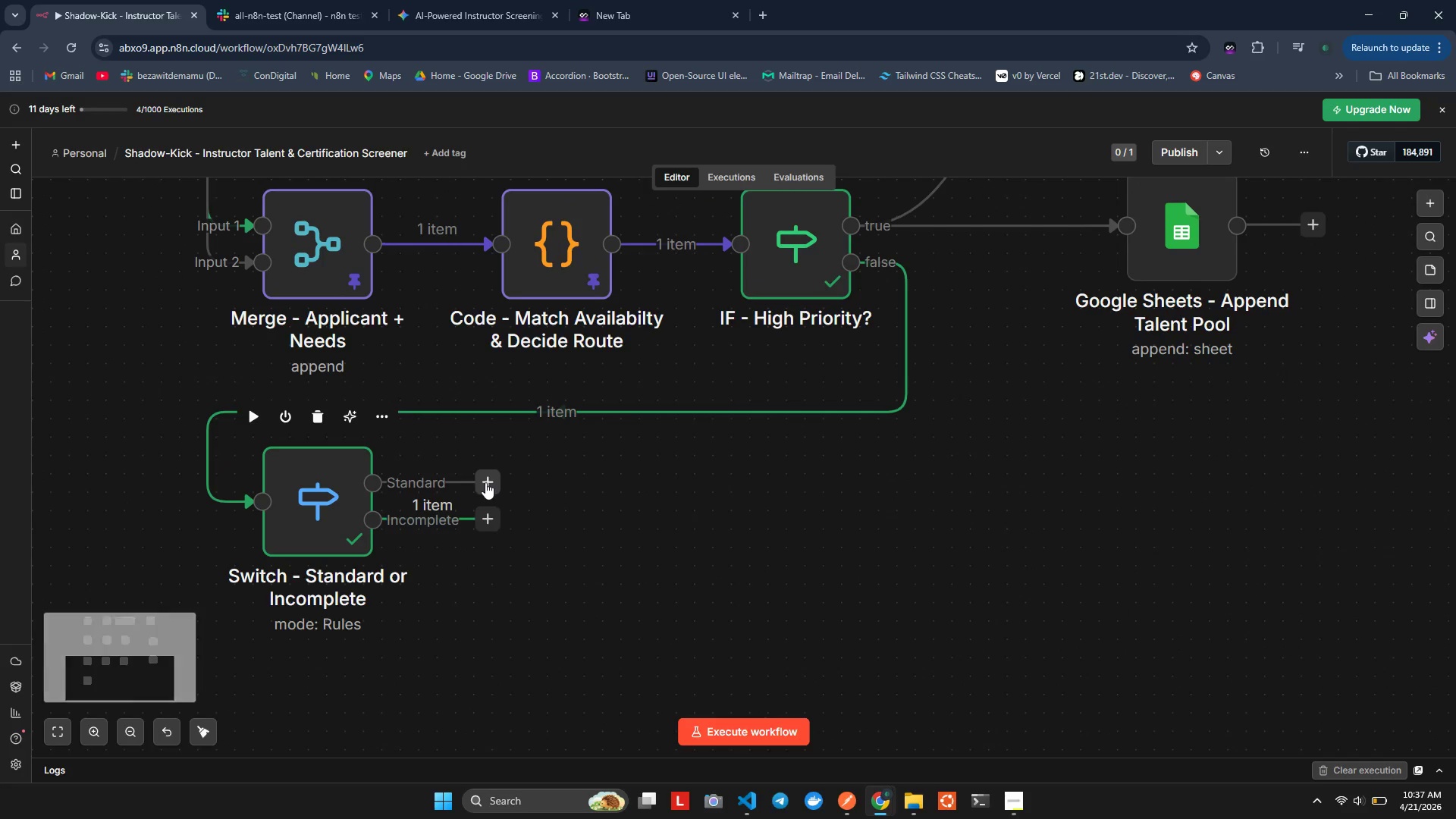 
left_click_drag(start_coordinate=[485, 482], to_coordinate=[984, 397])
 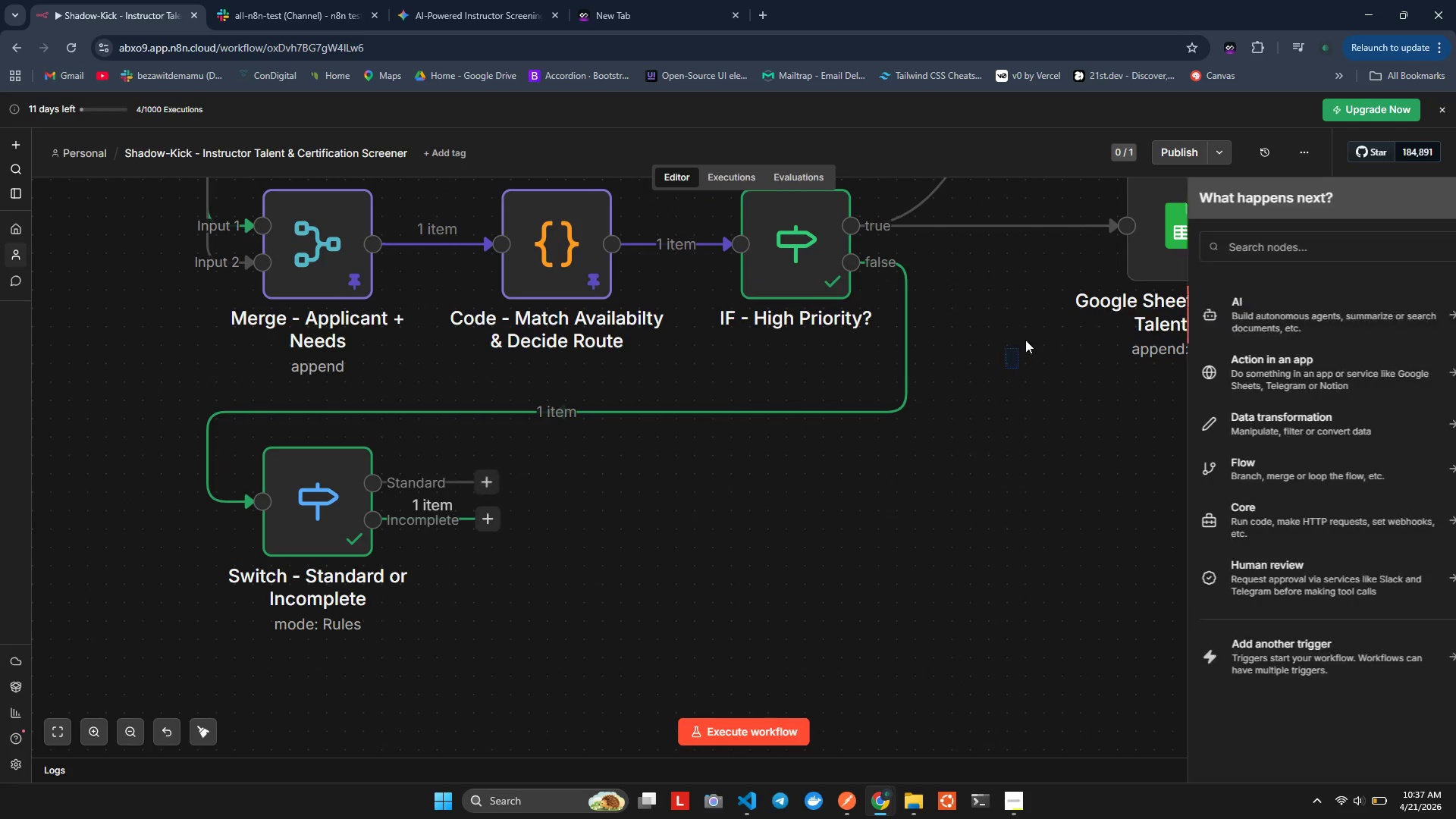 
left_click_drag(start_coordinate=[1006, 369], to_coordinate=[1068, 293])
 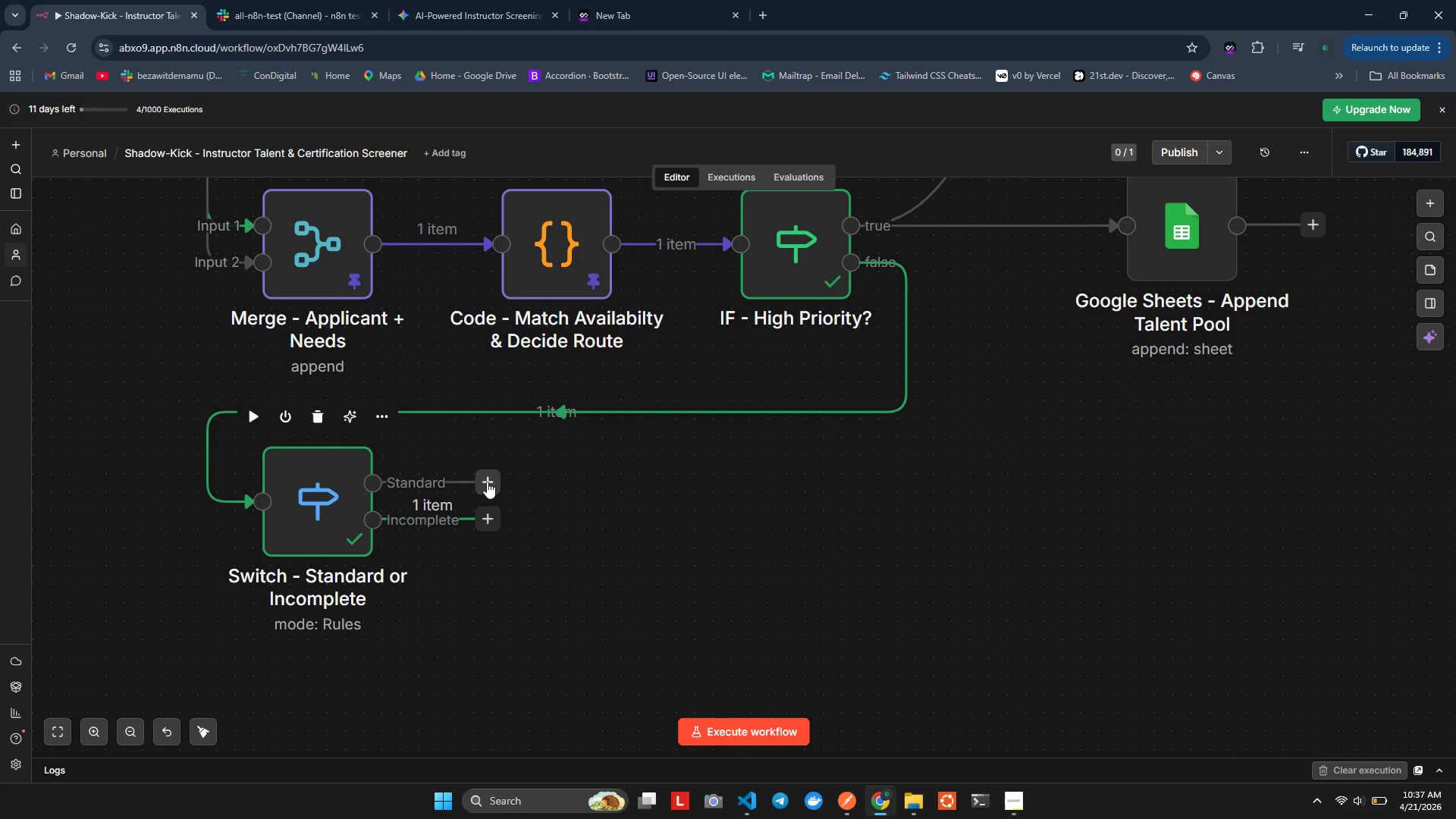 
left_click_drag(start_coordinate=[487, 482], to_coordinate=[1109, 247])
 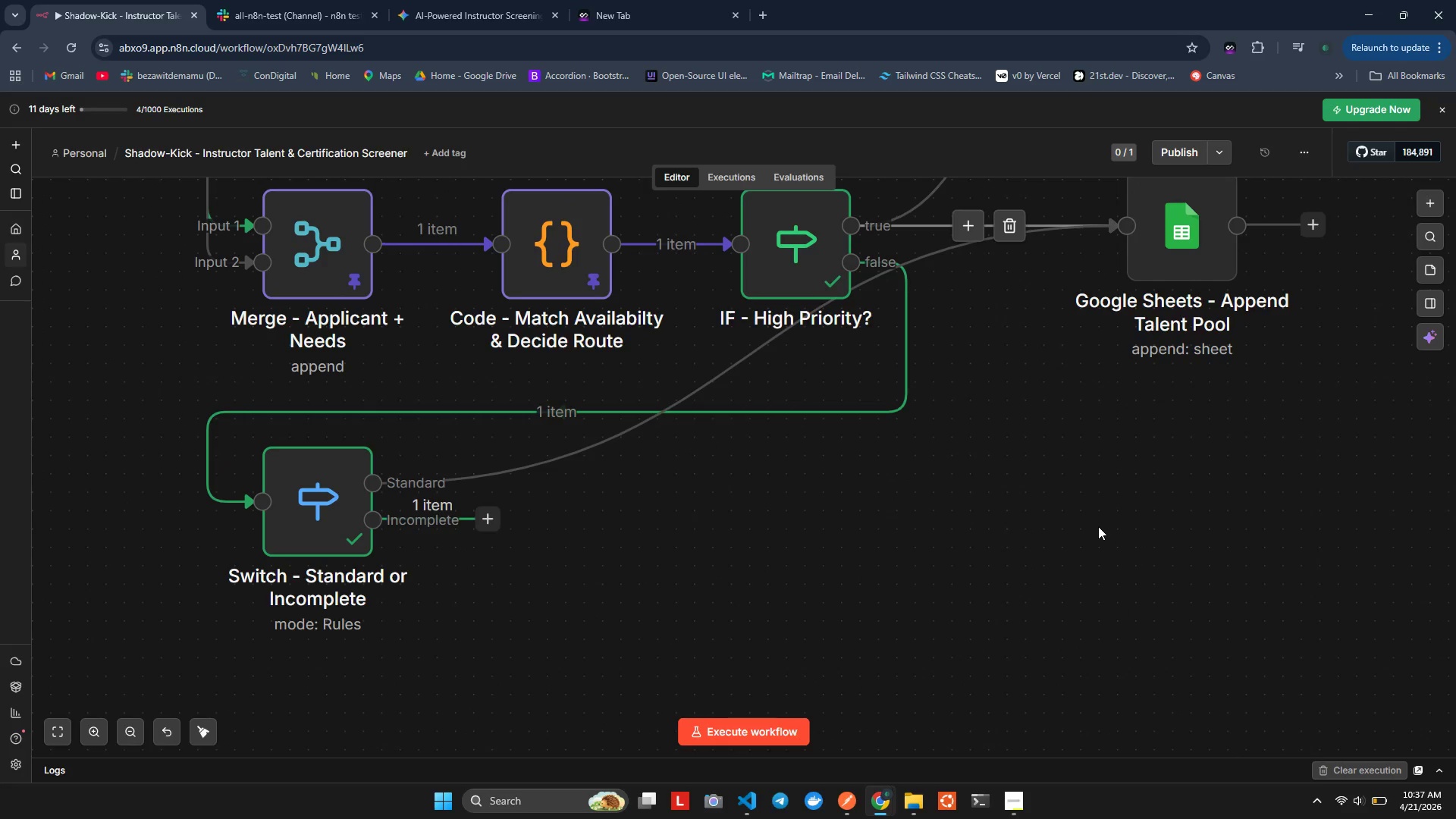 
left_click([1098, 526])
 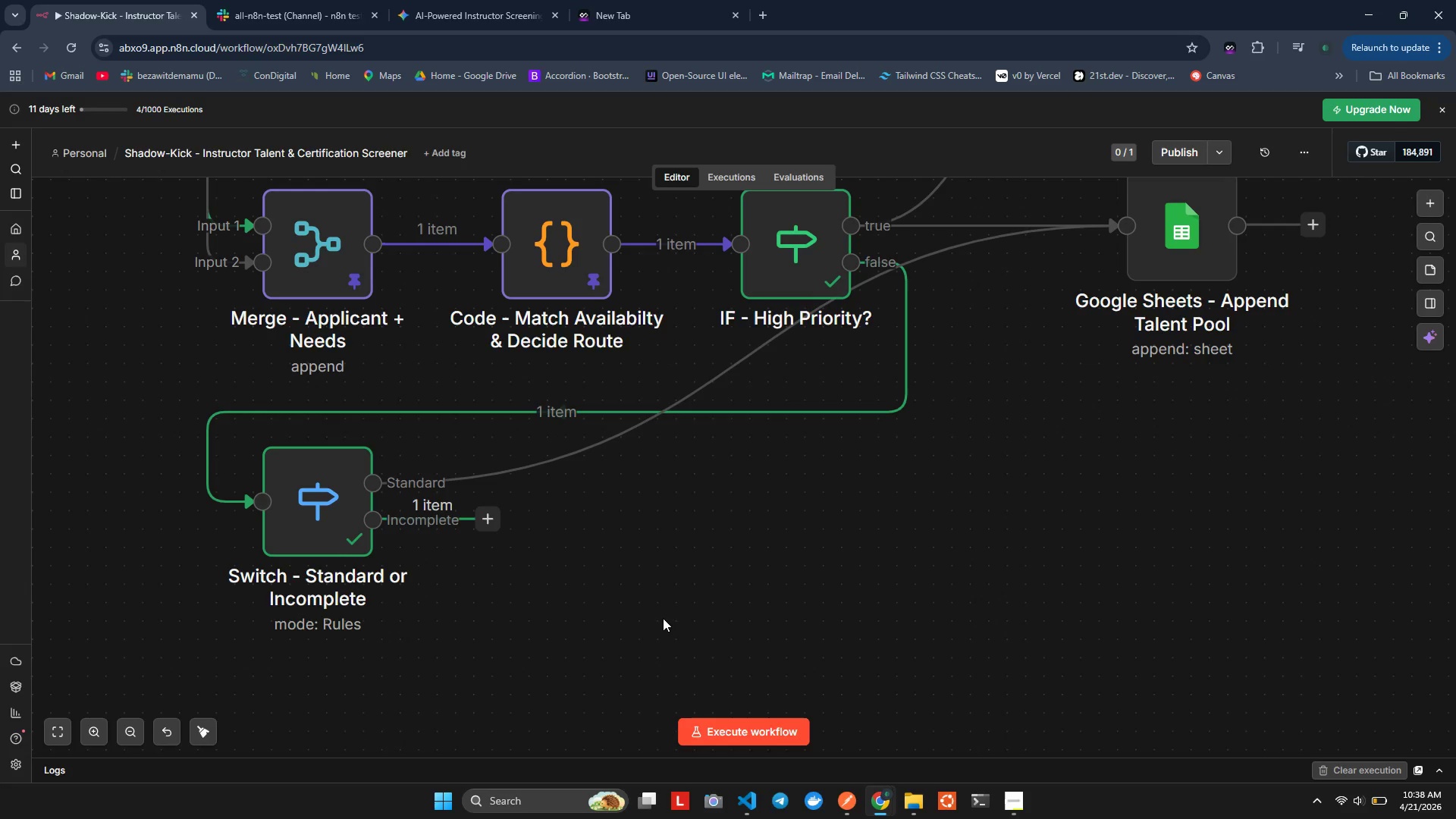 
wait(18.75)
 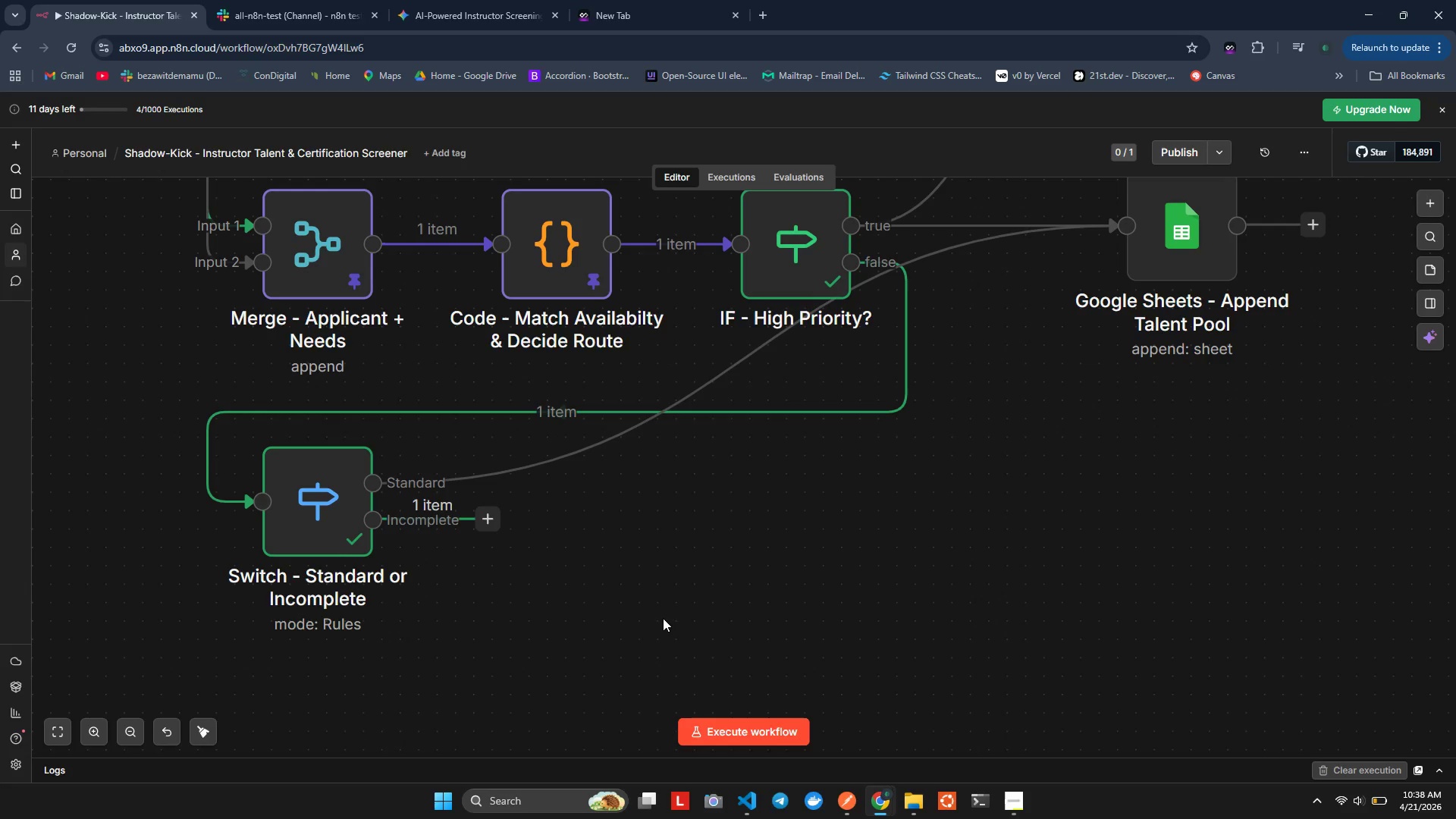 
left_click([486, 522])
 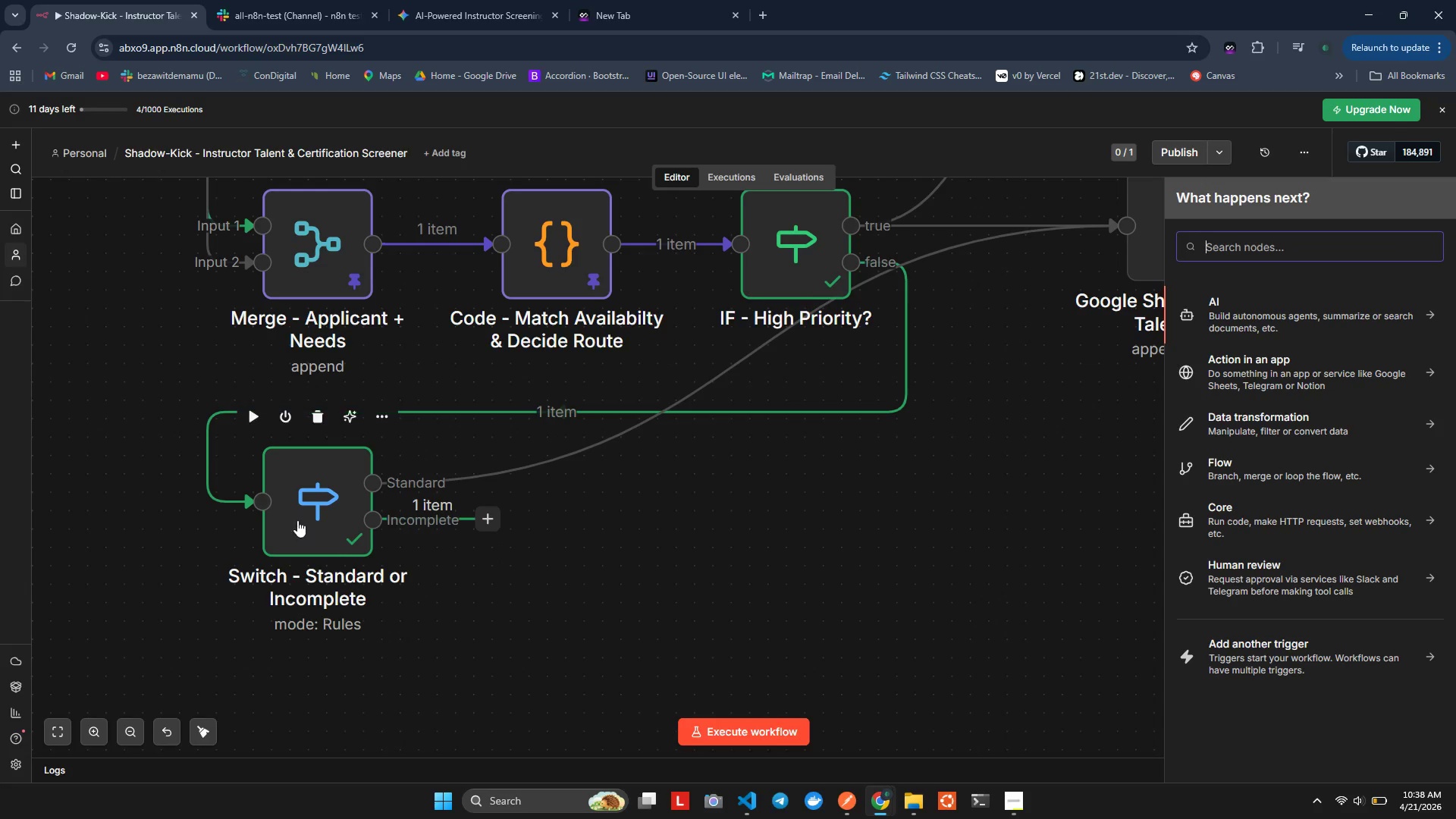 
right_click([304, 490])
 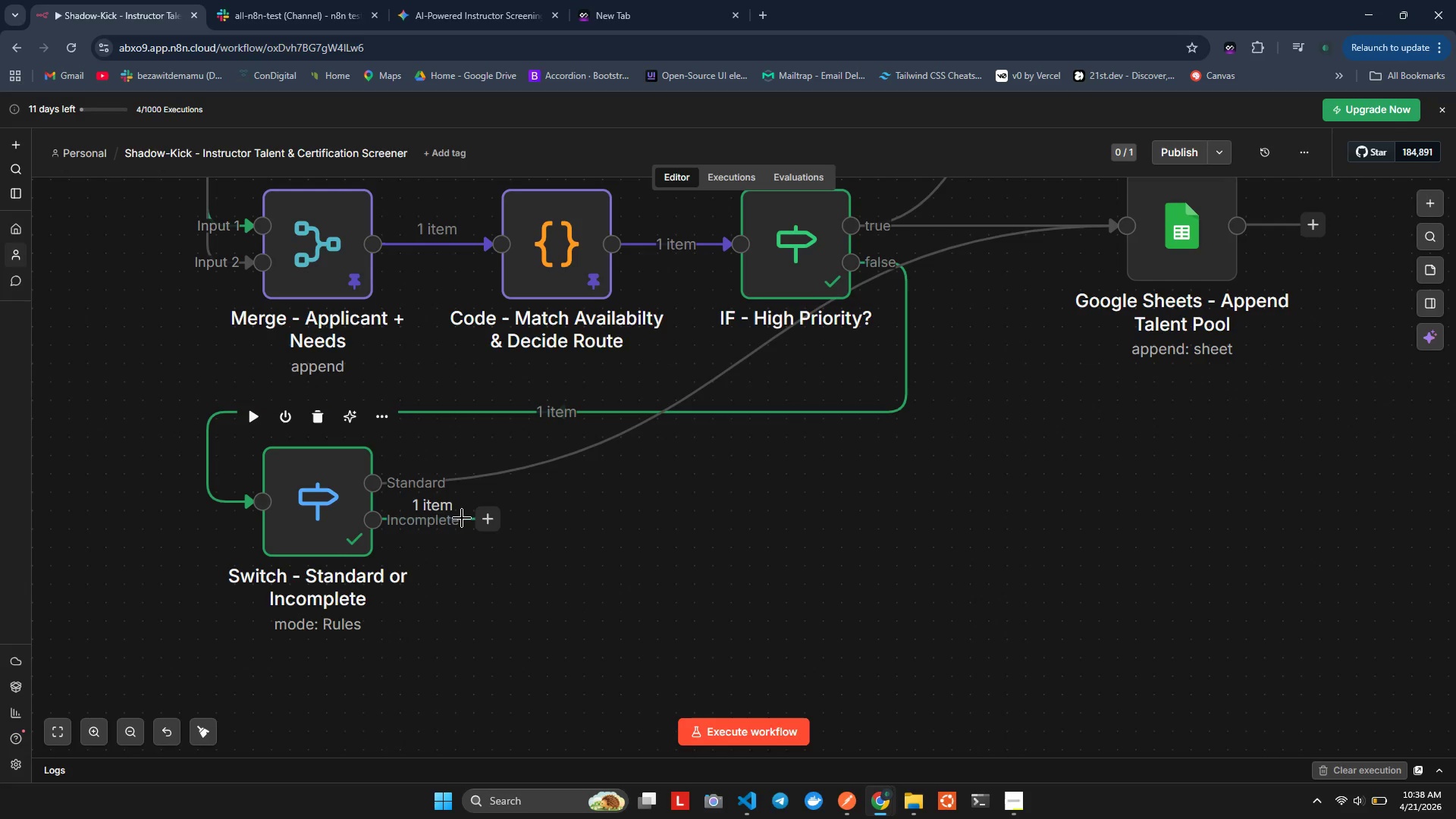 
left_click([487, 518])
 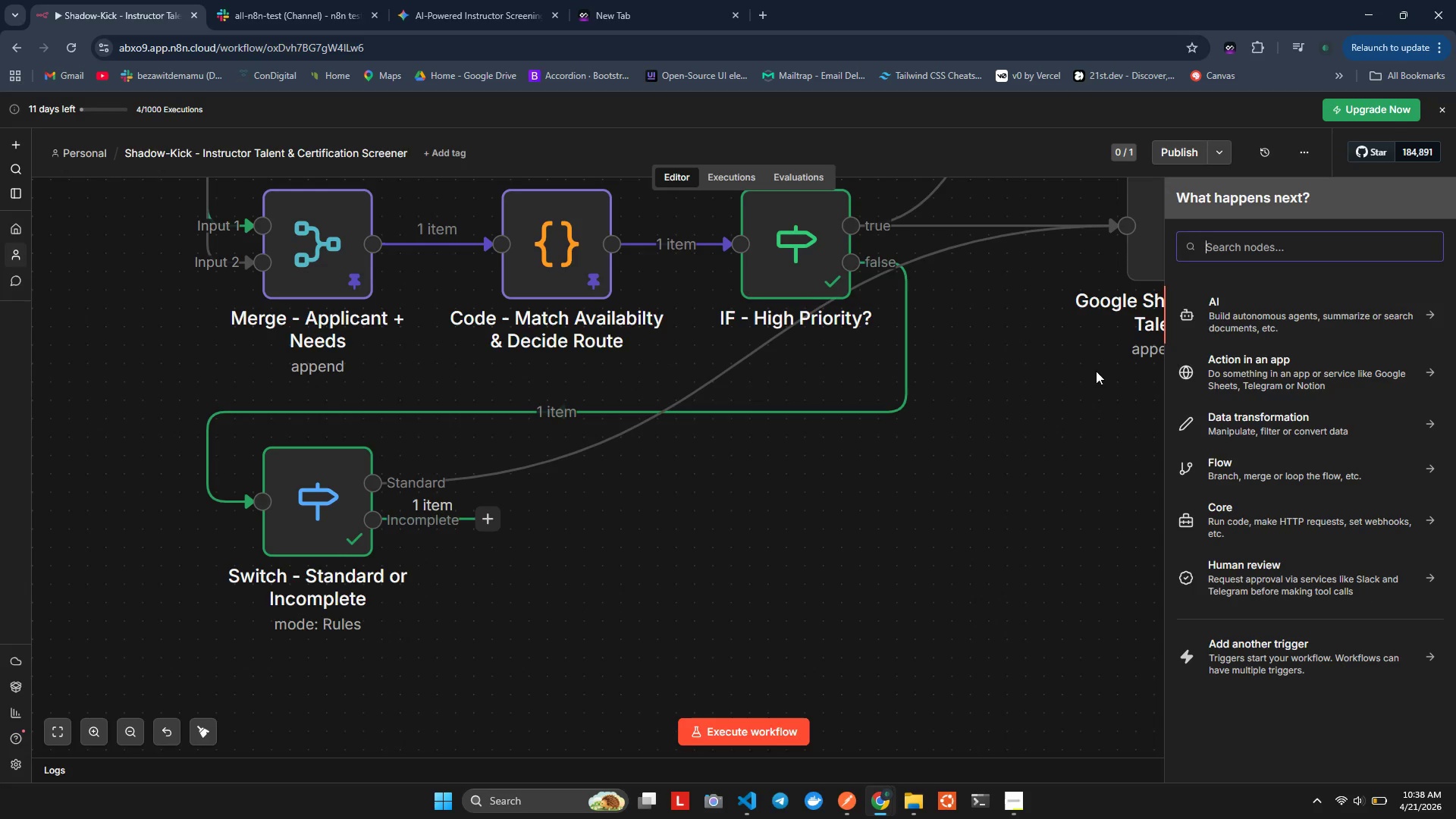 
wait(7.66)
 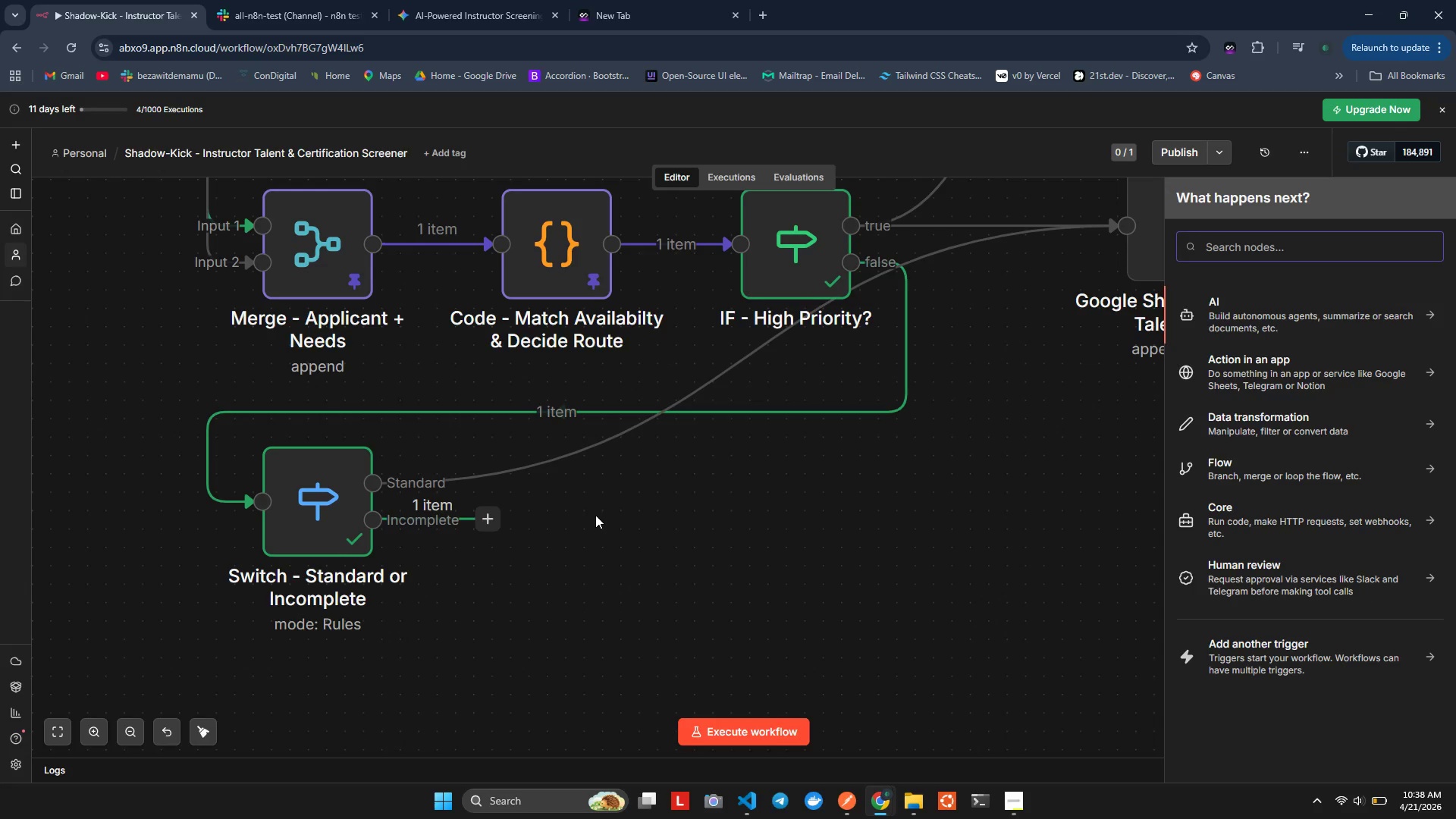 
type(go)
 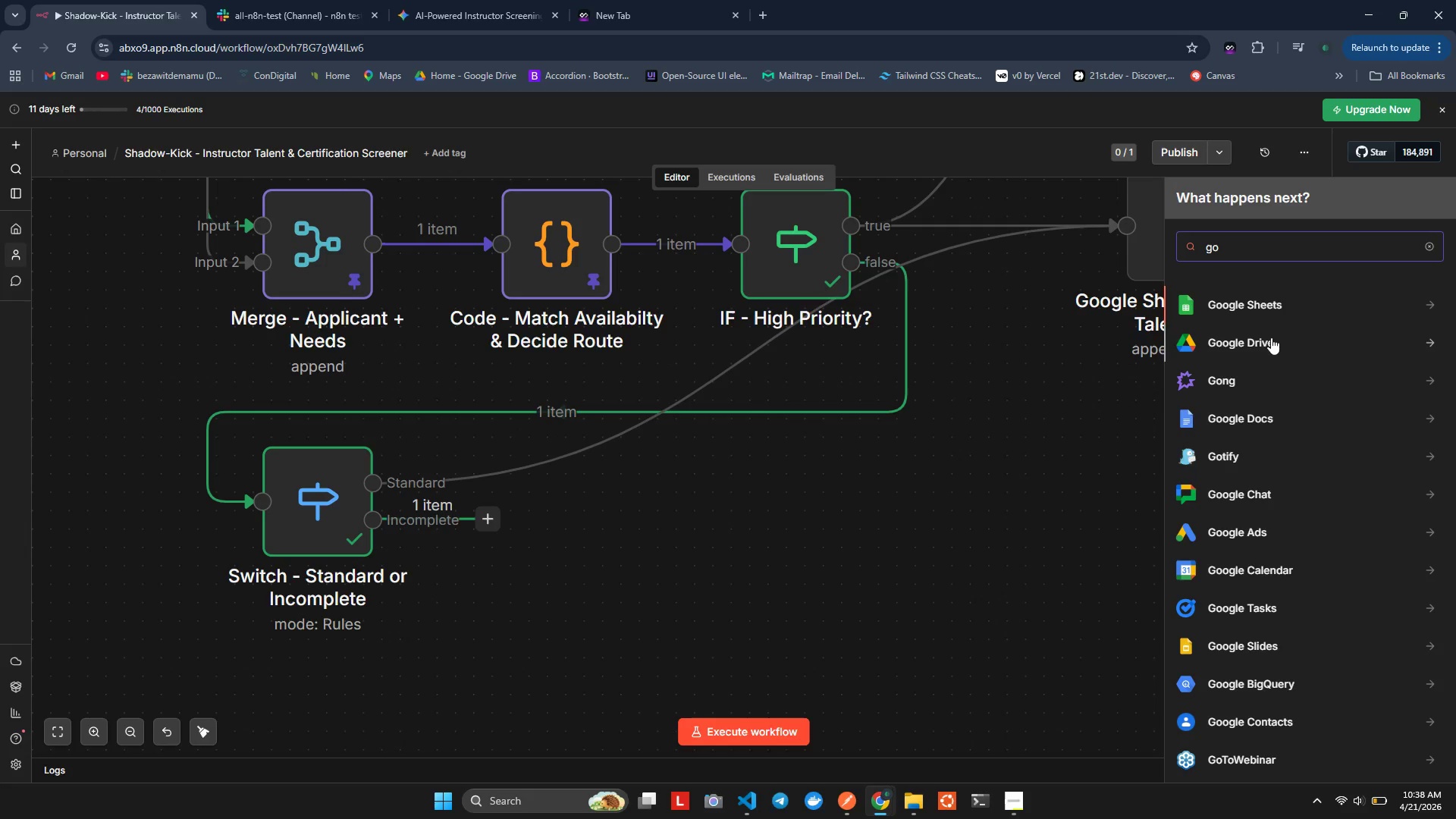 
left_click([1277, 297])
 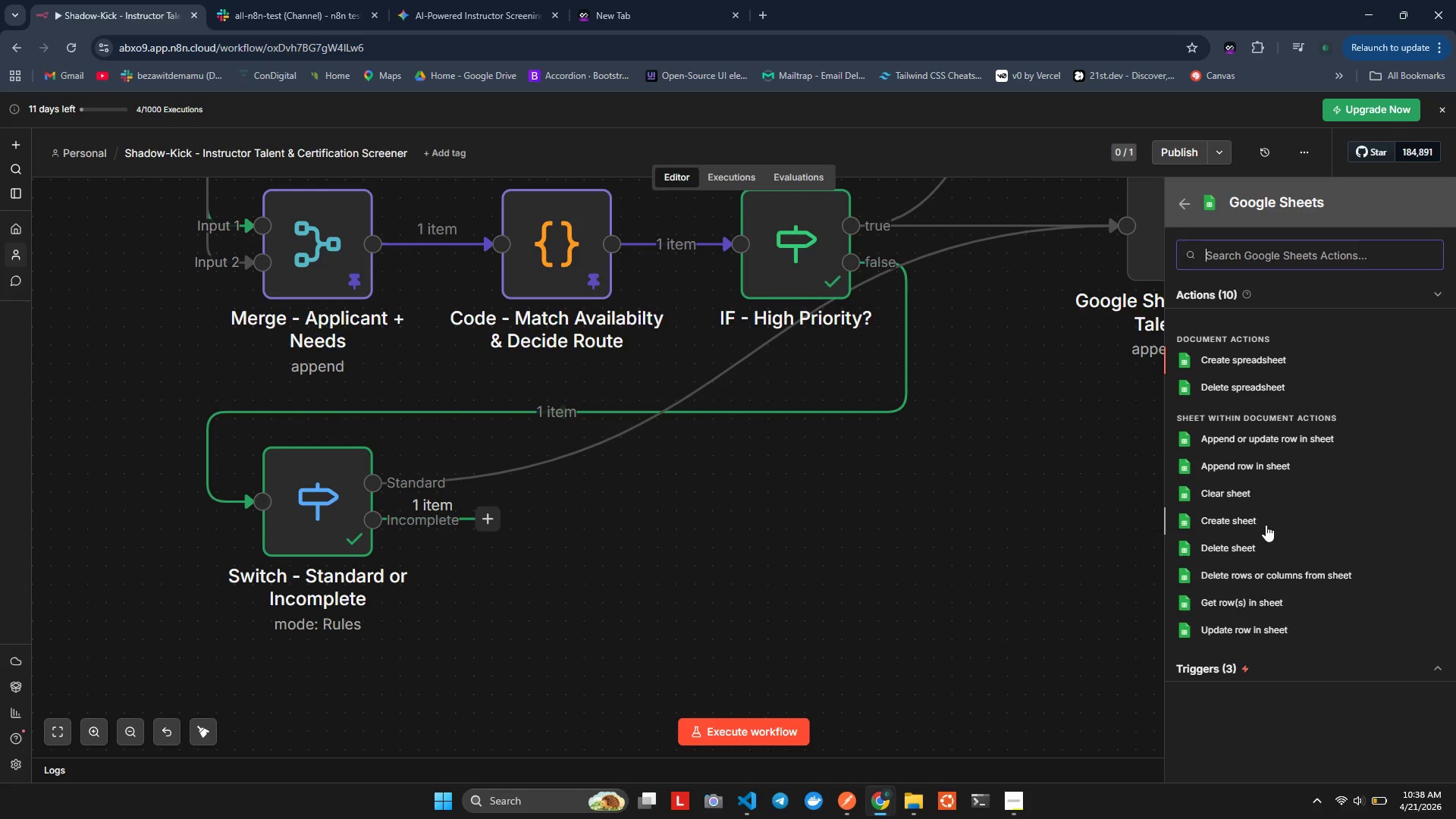 
left_click([1225, 463])
 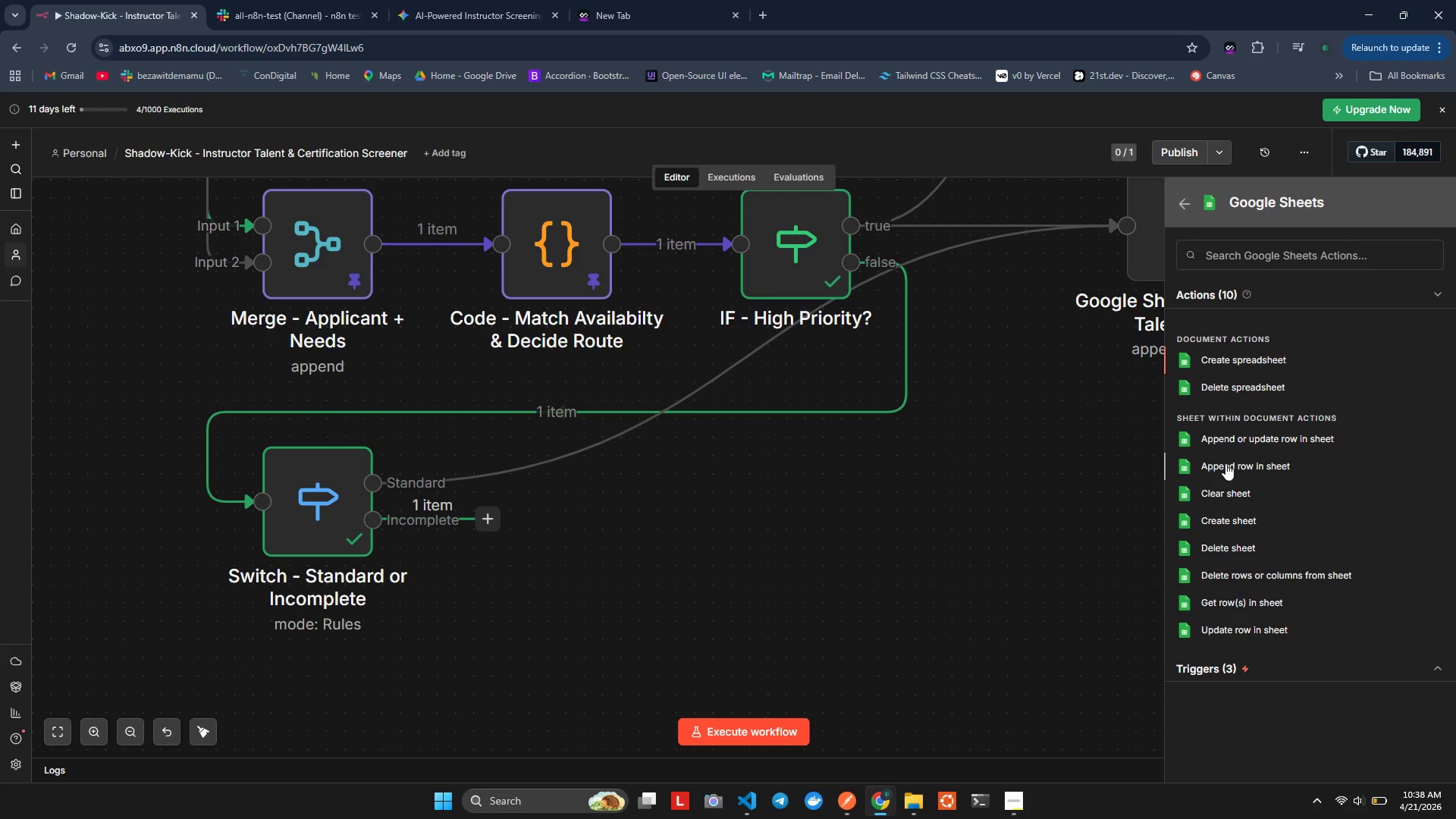 
scroll: coordinate [350, 369], scroll_direction: up, amount: 1.0
 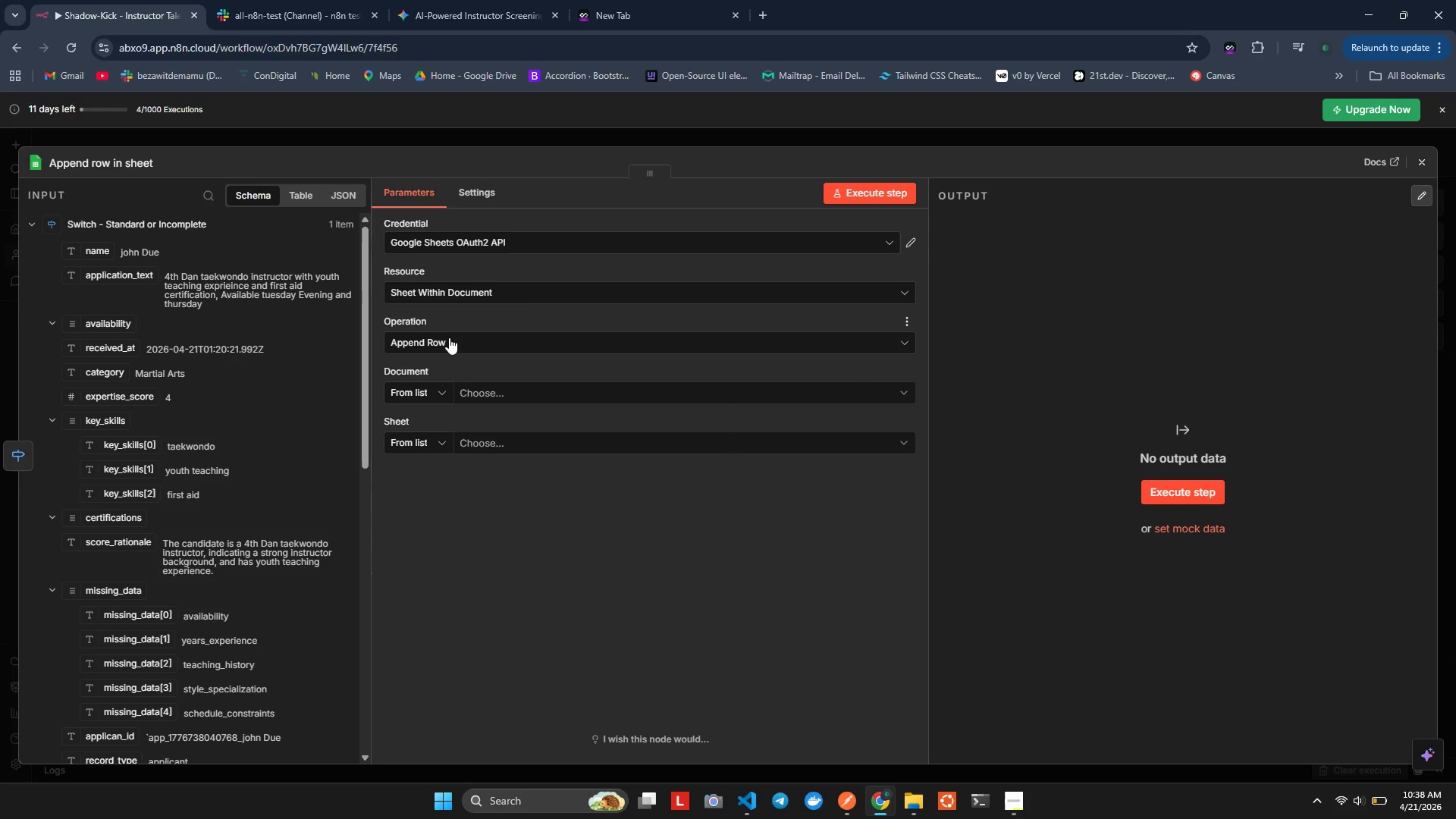 
mouse_move([373, 368])
 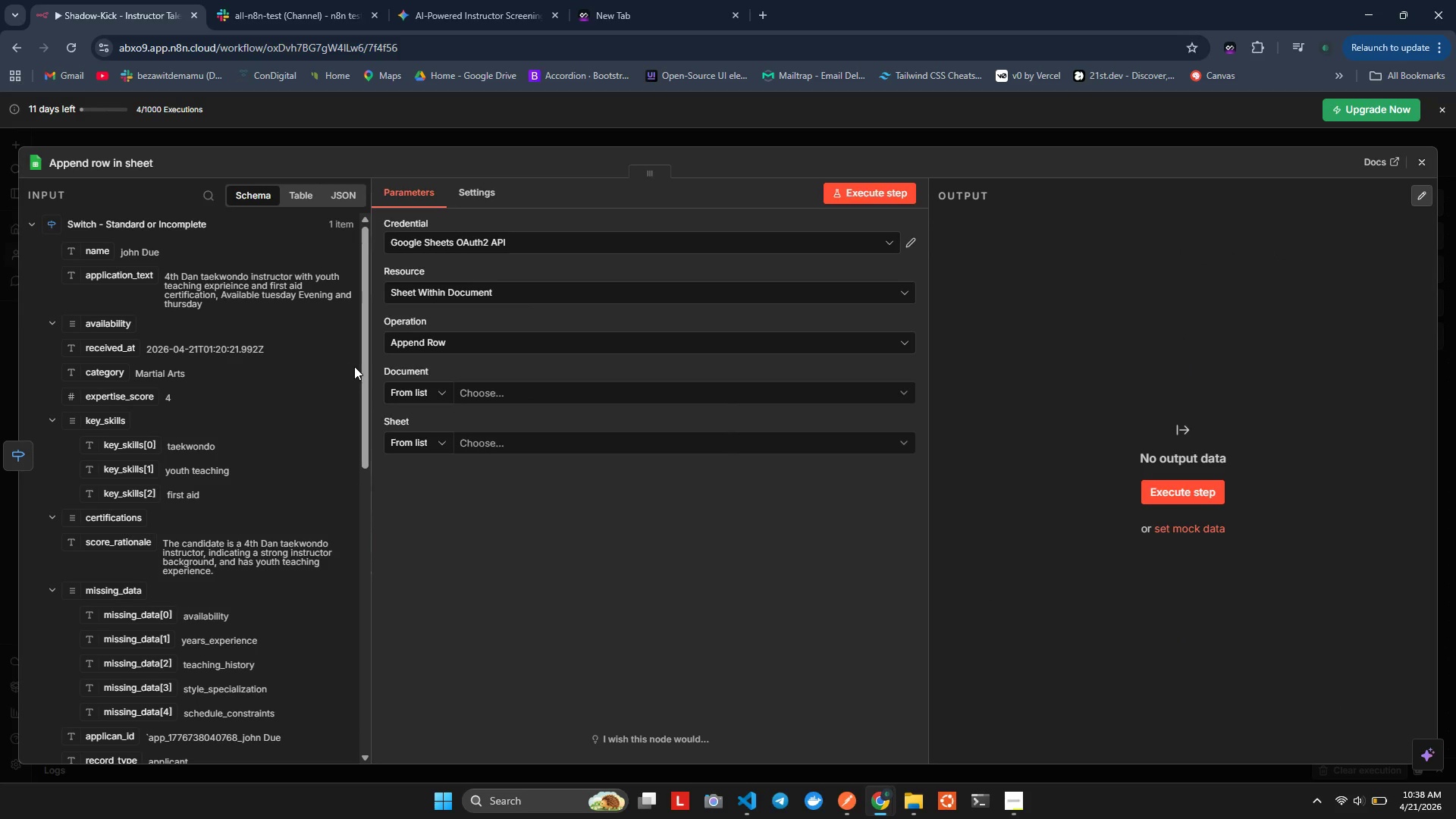 
wait(8.31)
 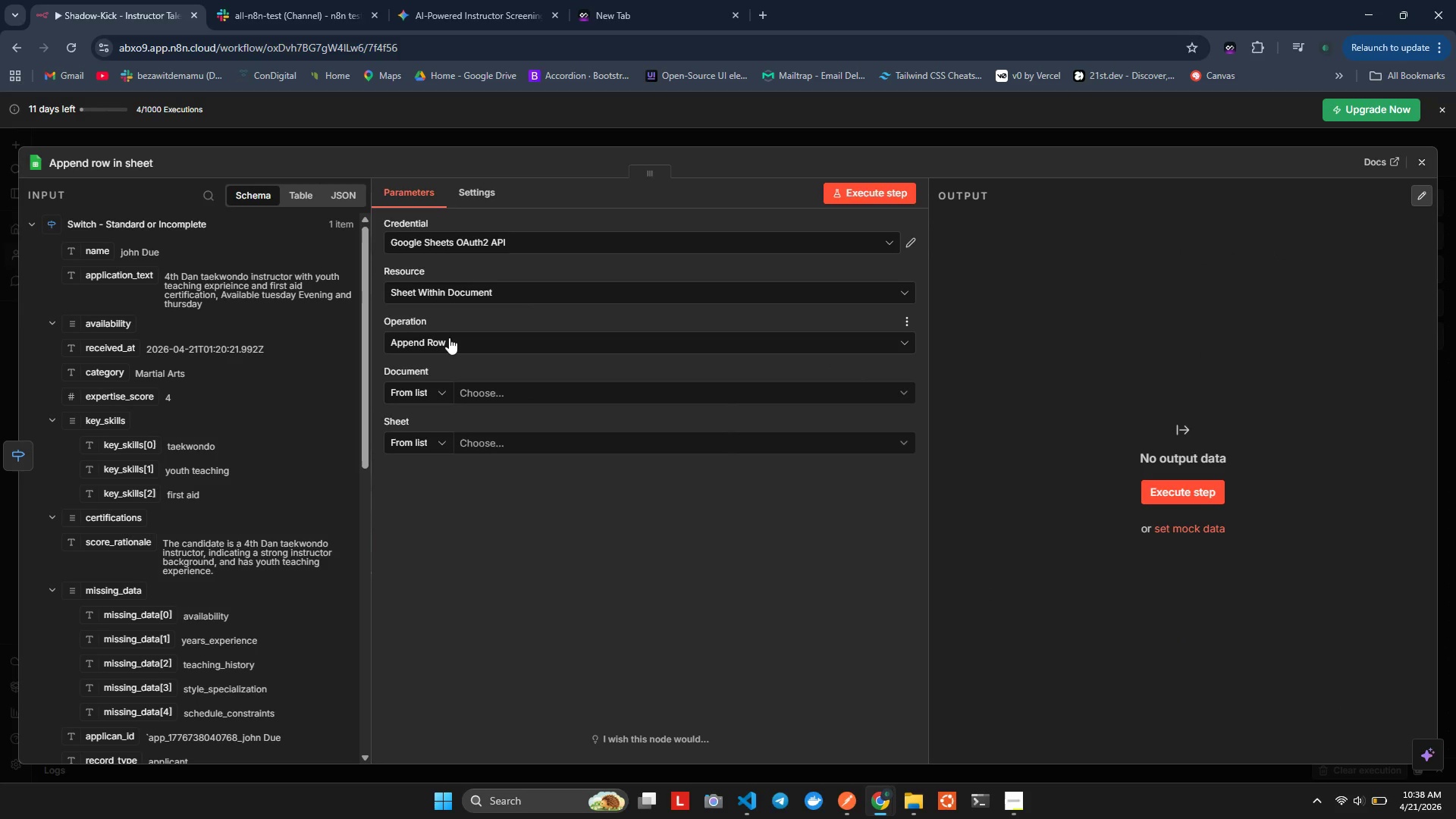 
left_click([462, 353])
 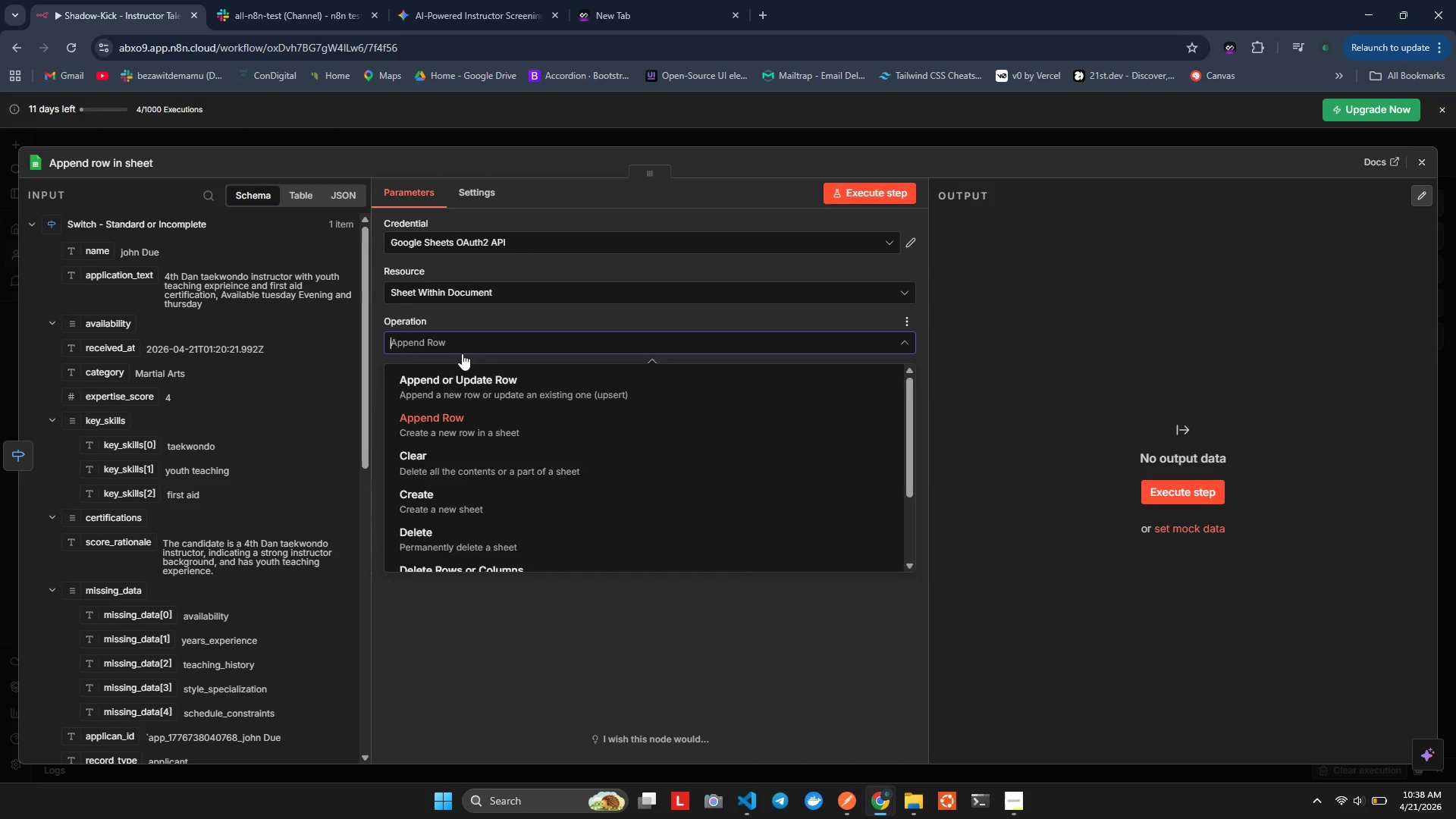 
double_click([462, 353])
 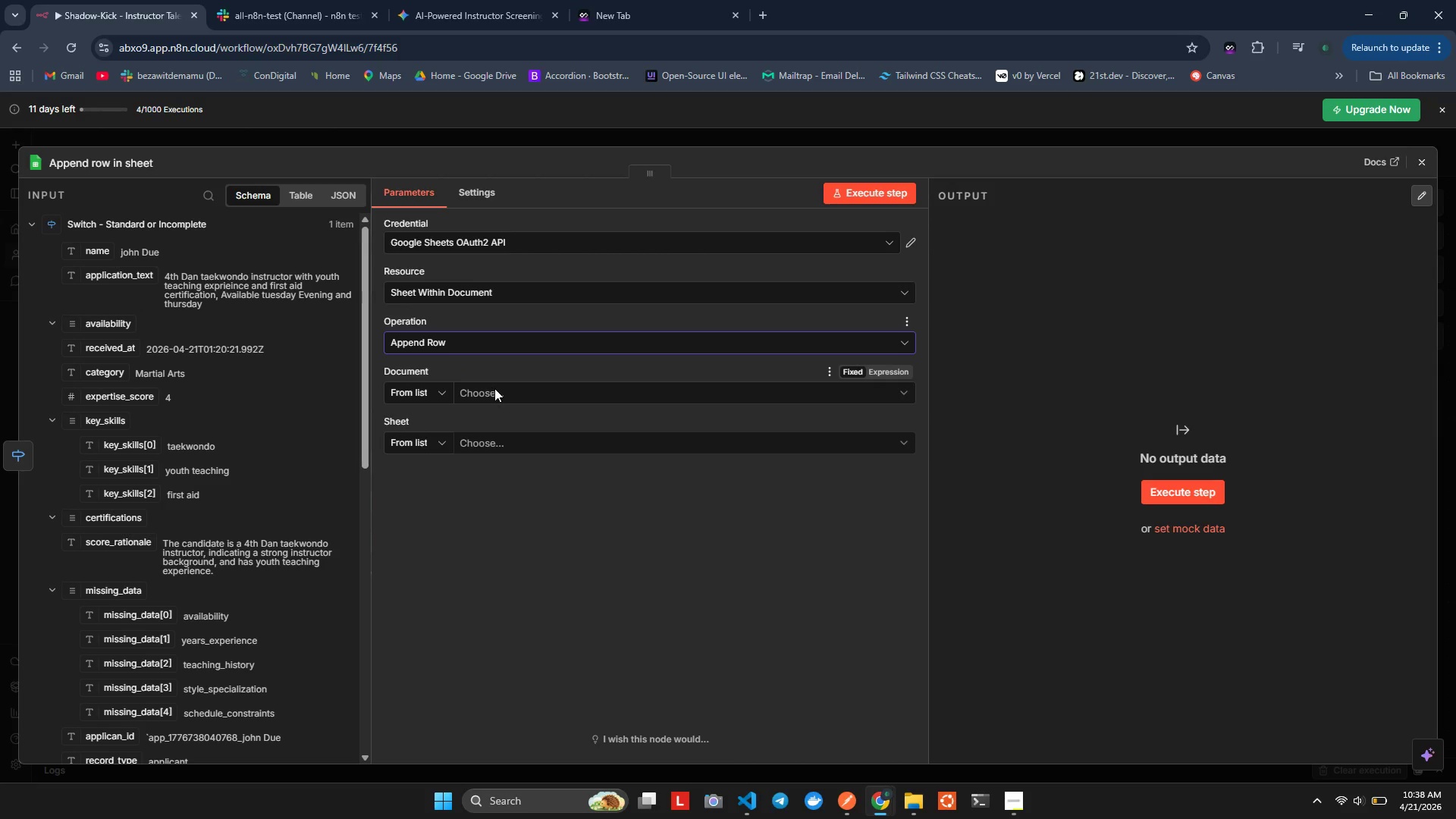 
left_click([495, 388])
 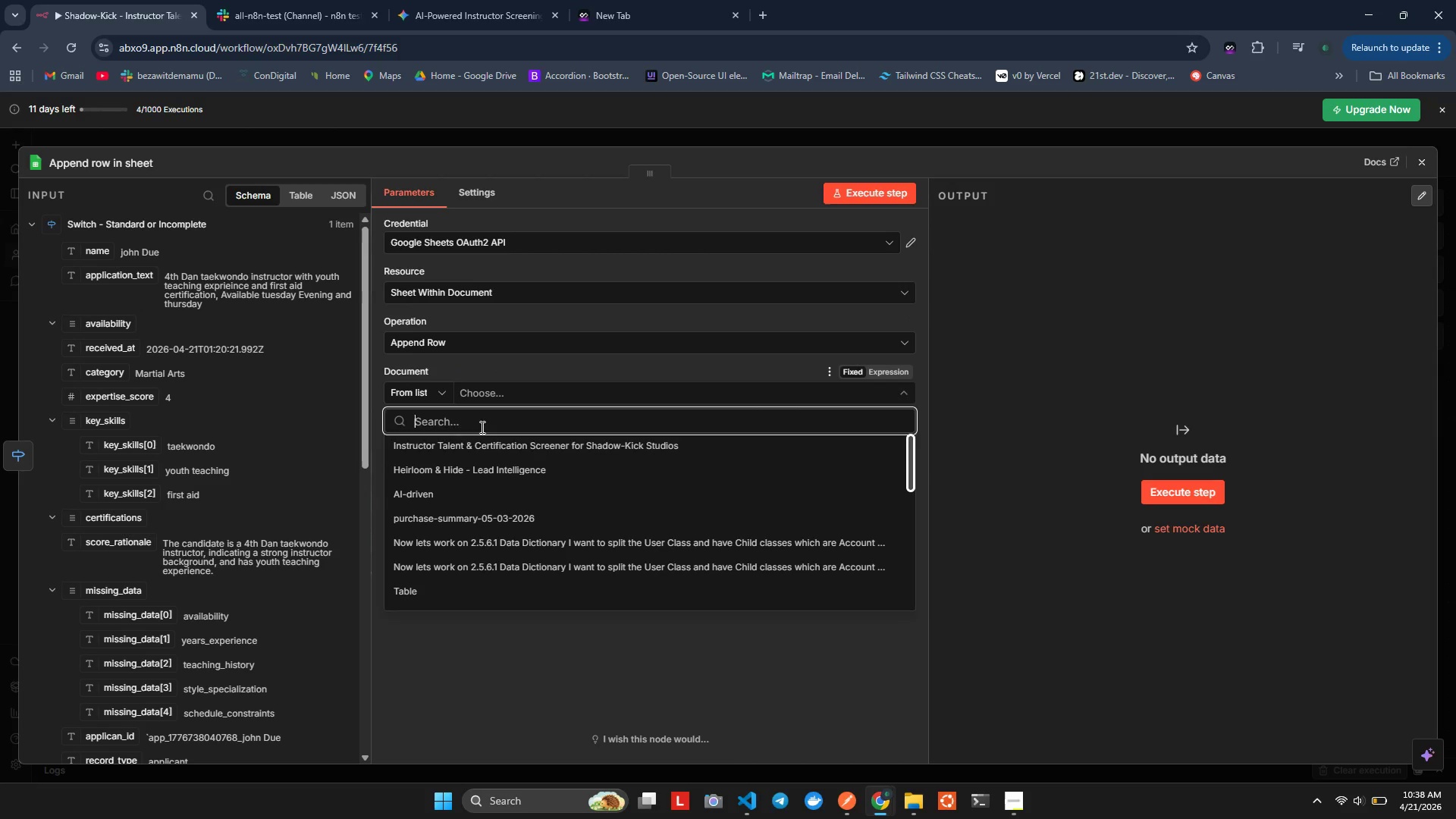 
left_click([485, 447])
 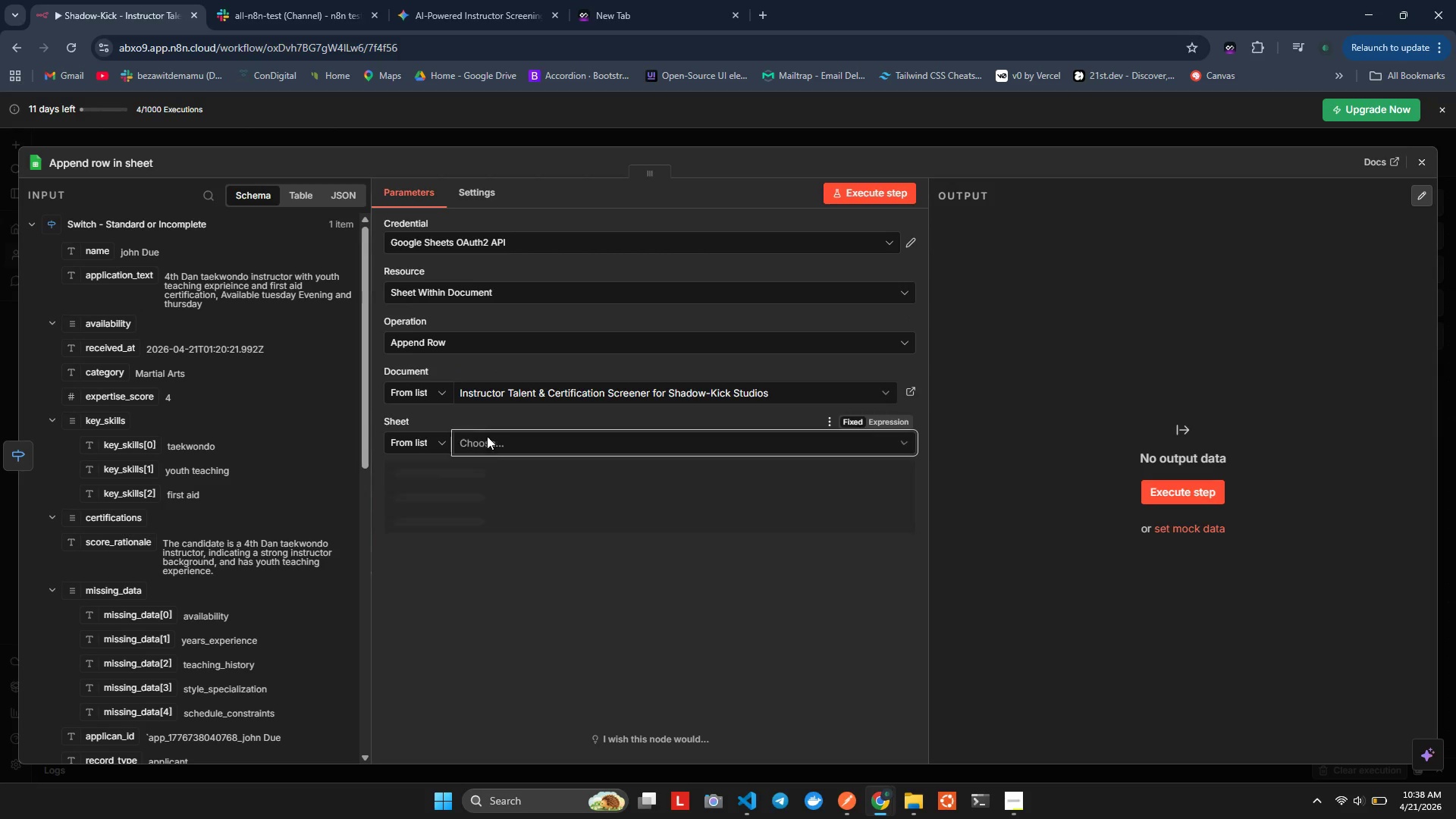 
double_click([493, 441])
 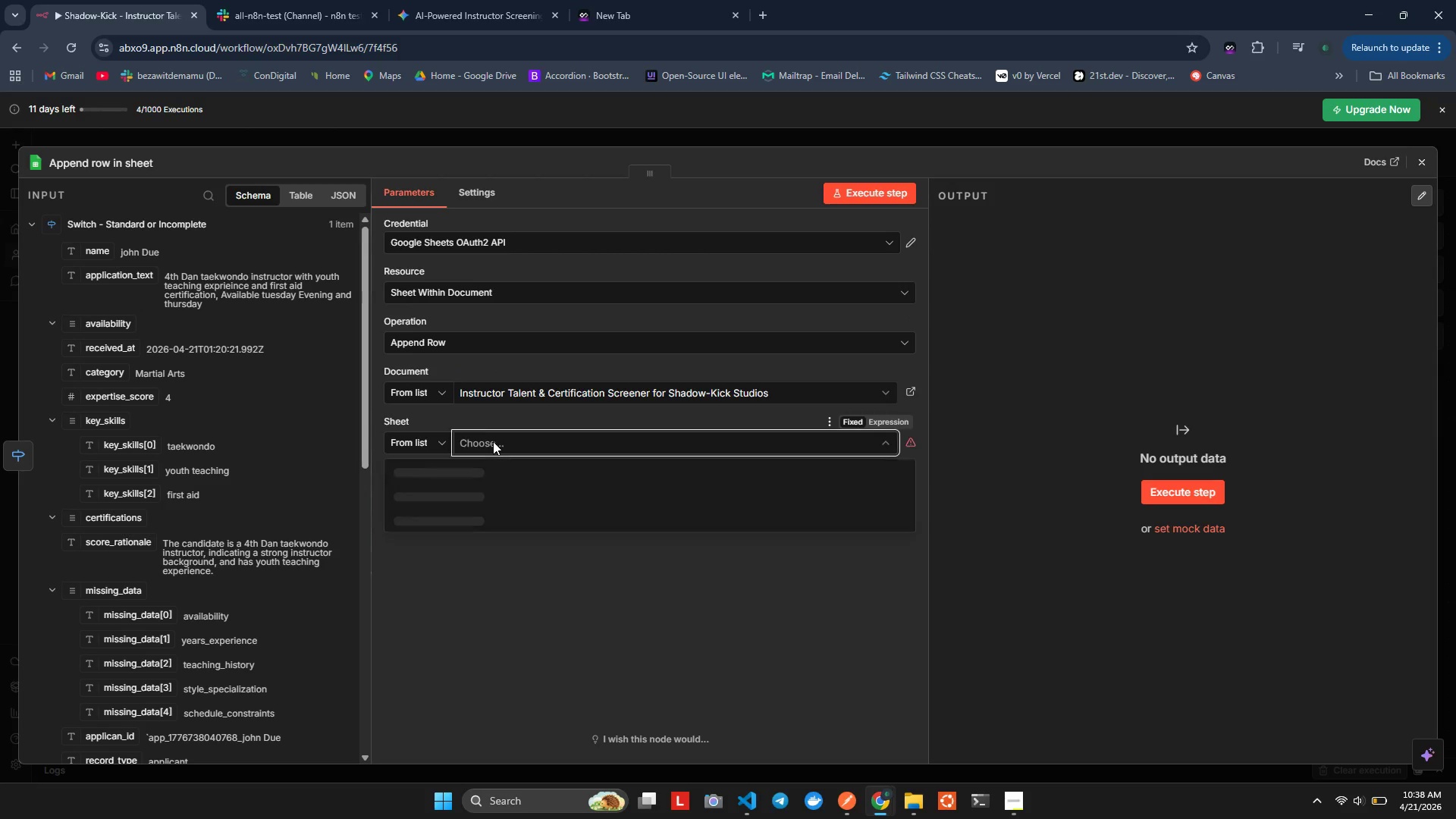 
mouse_move([439, 513])
 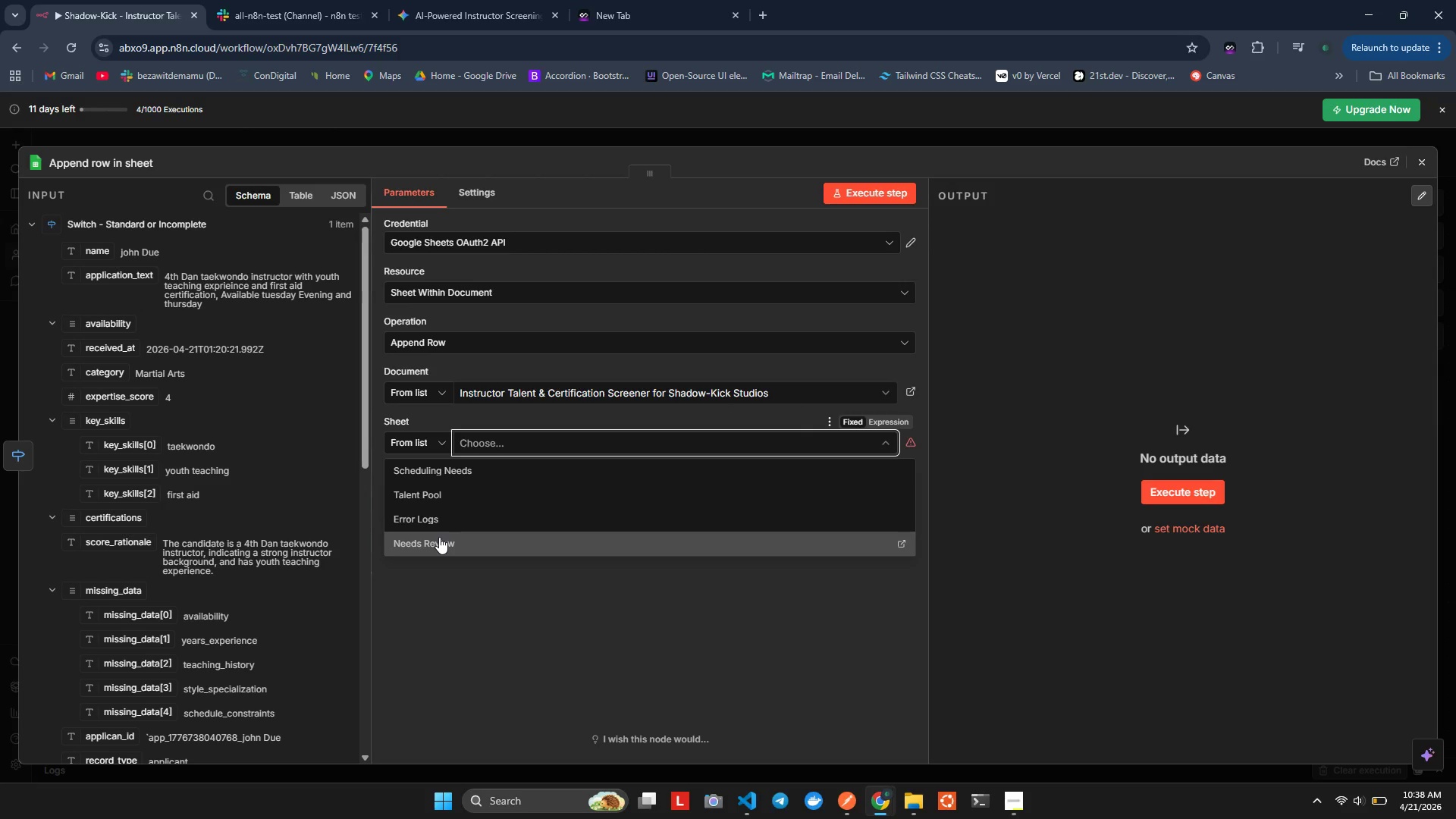 
left_click([439, 537])
 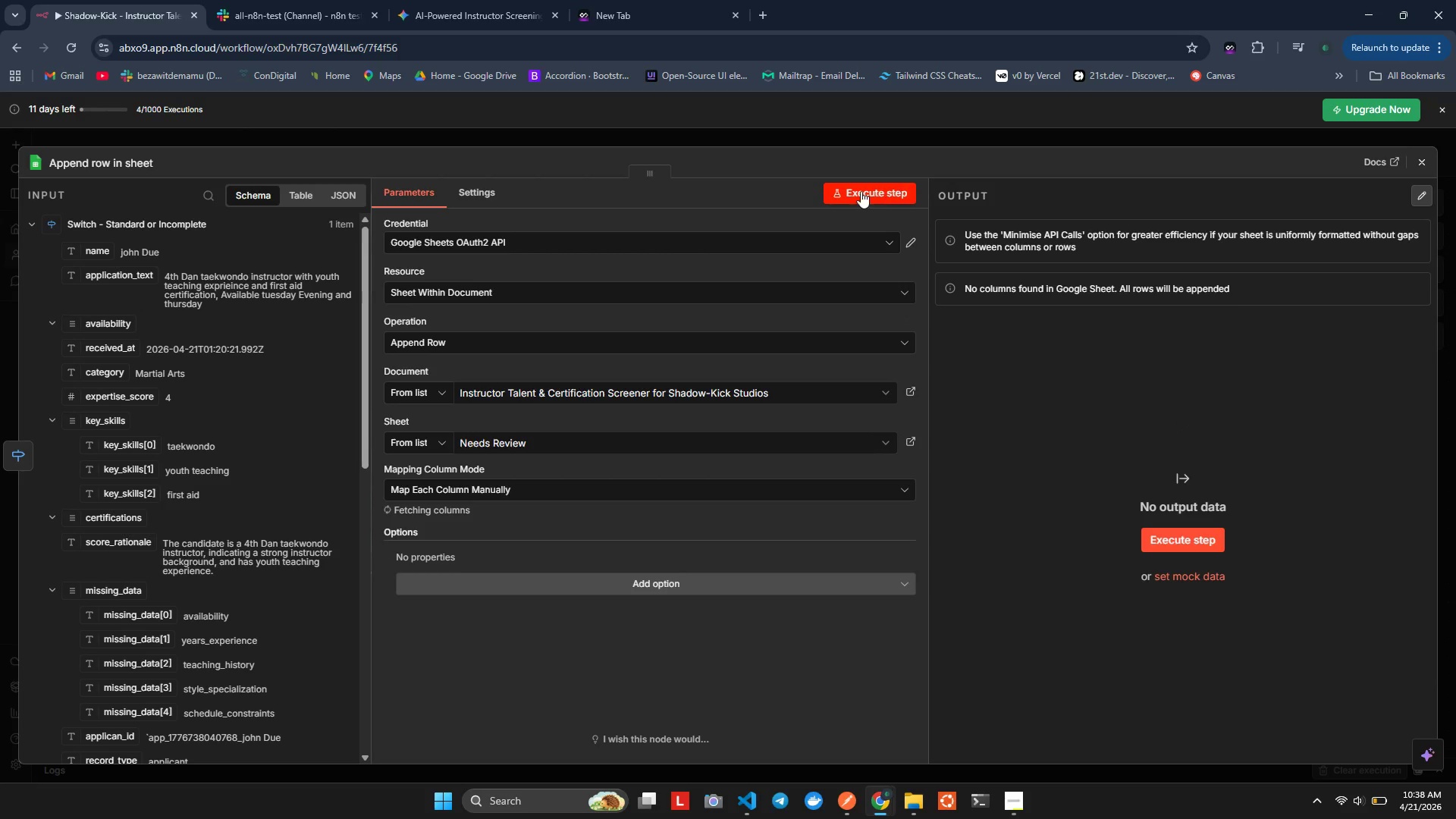 
left_click([855, 193])
 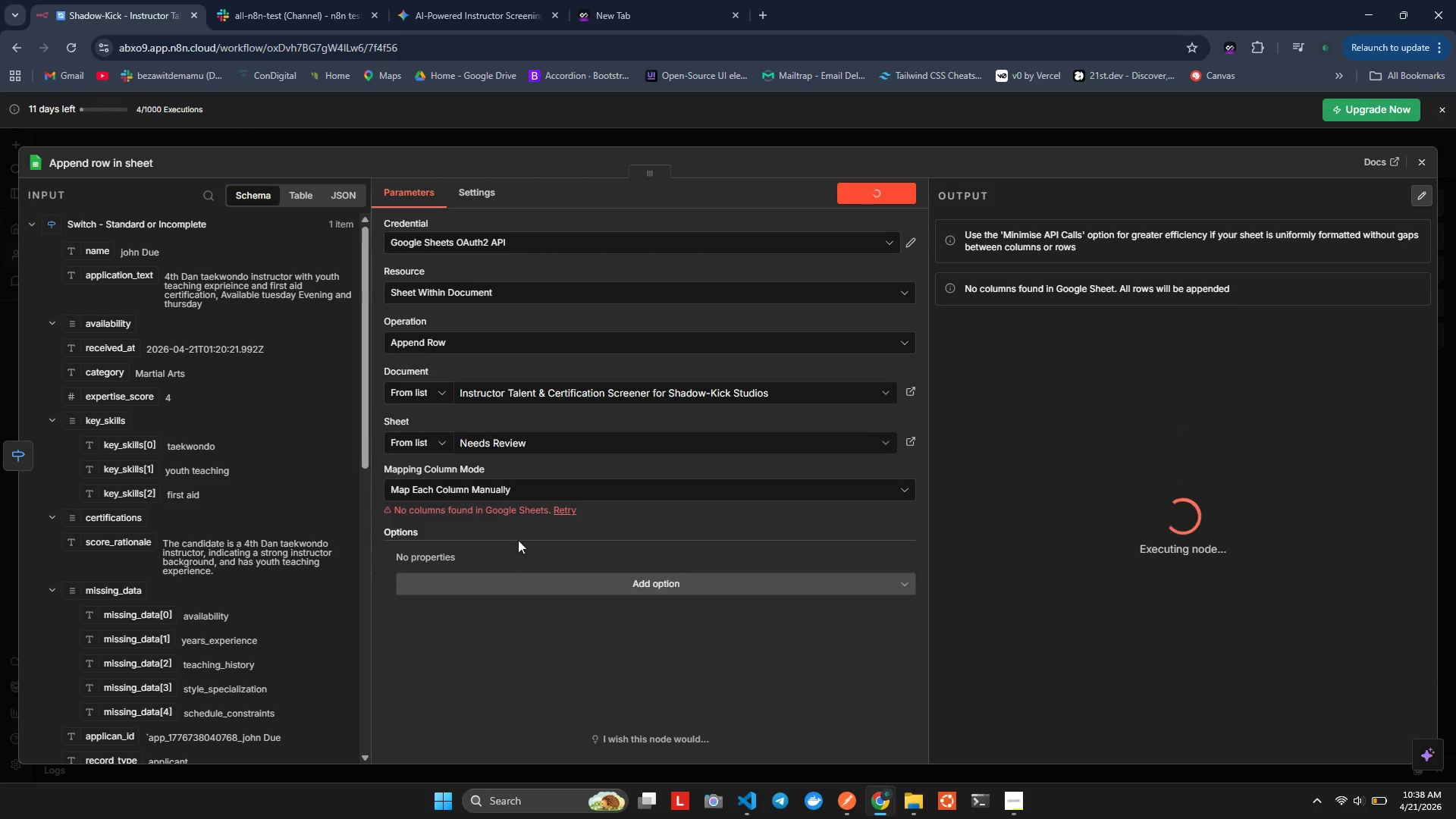 
left_click([563, 506])
 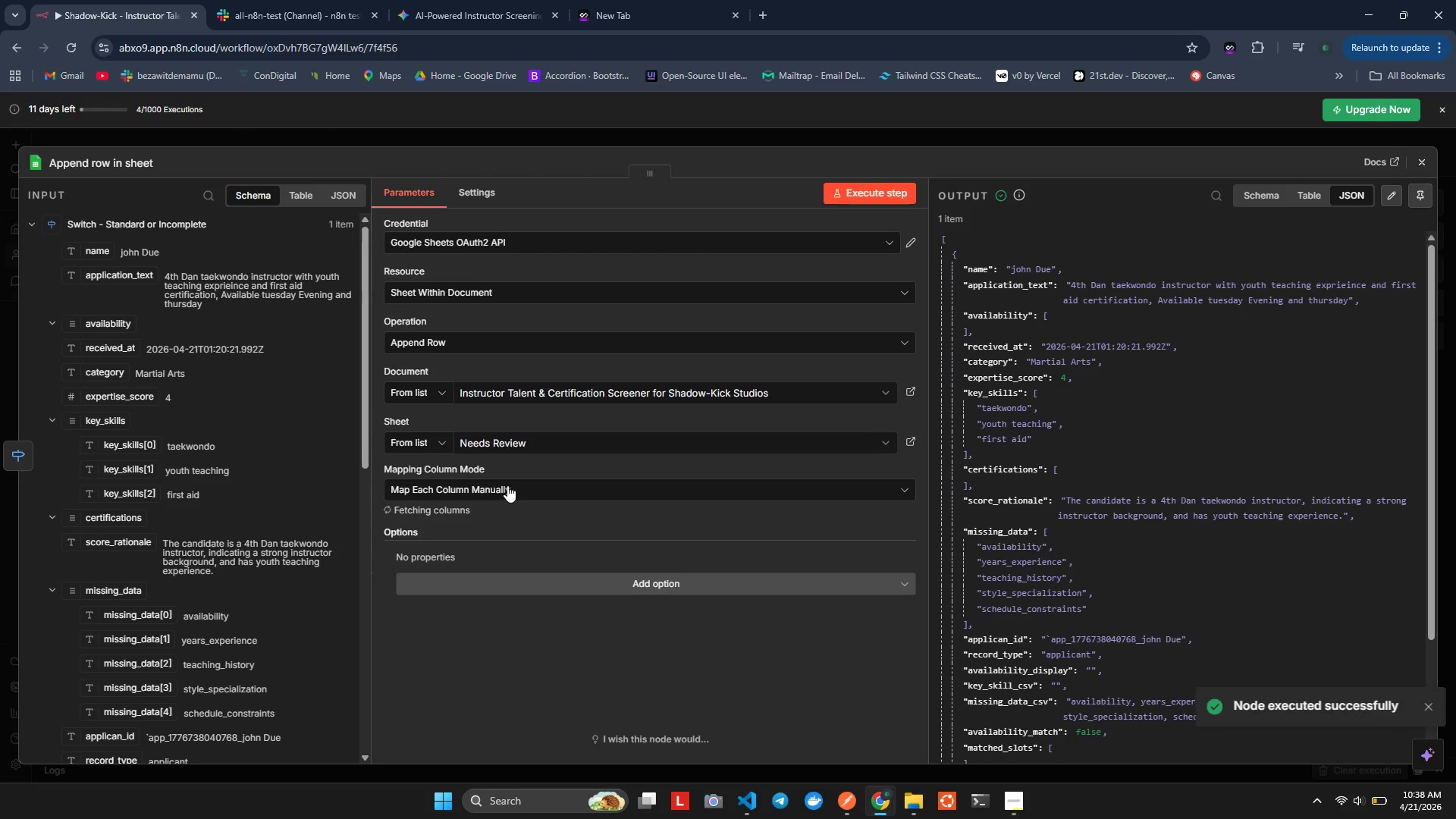 
left_click([507, 485])
 